 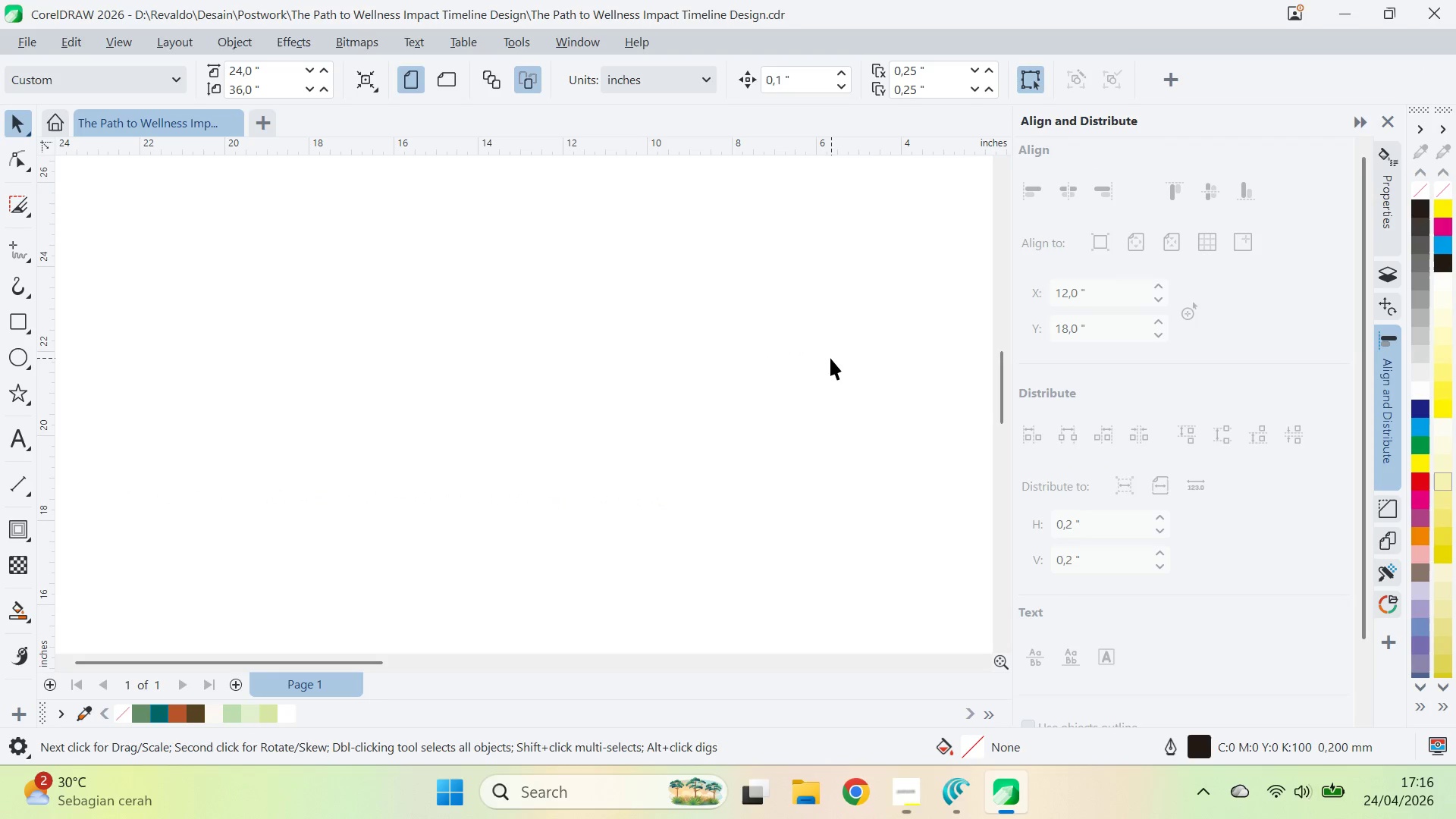 
key(Alt+Tab)
 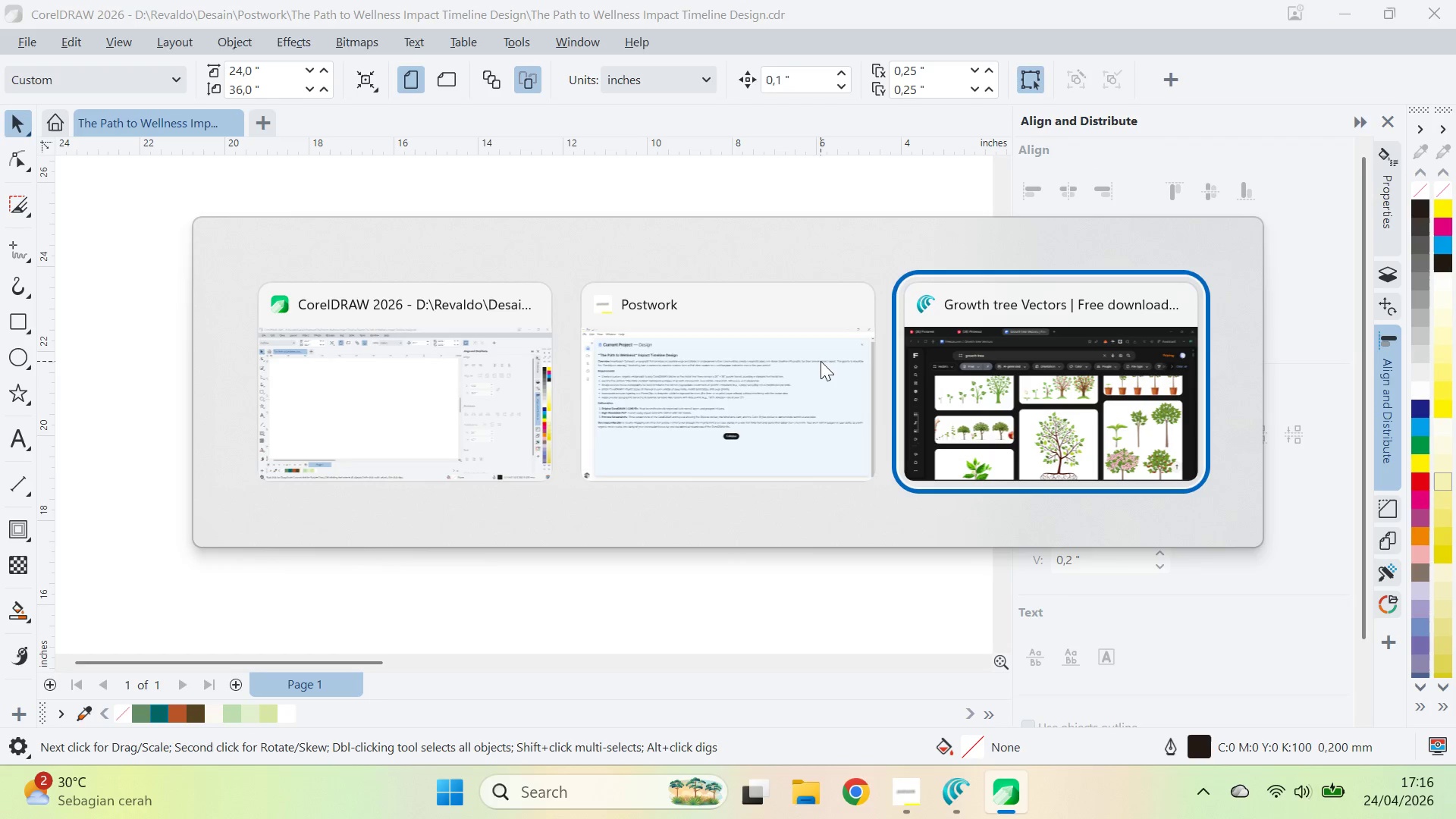 
key(Alt+Tab)
 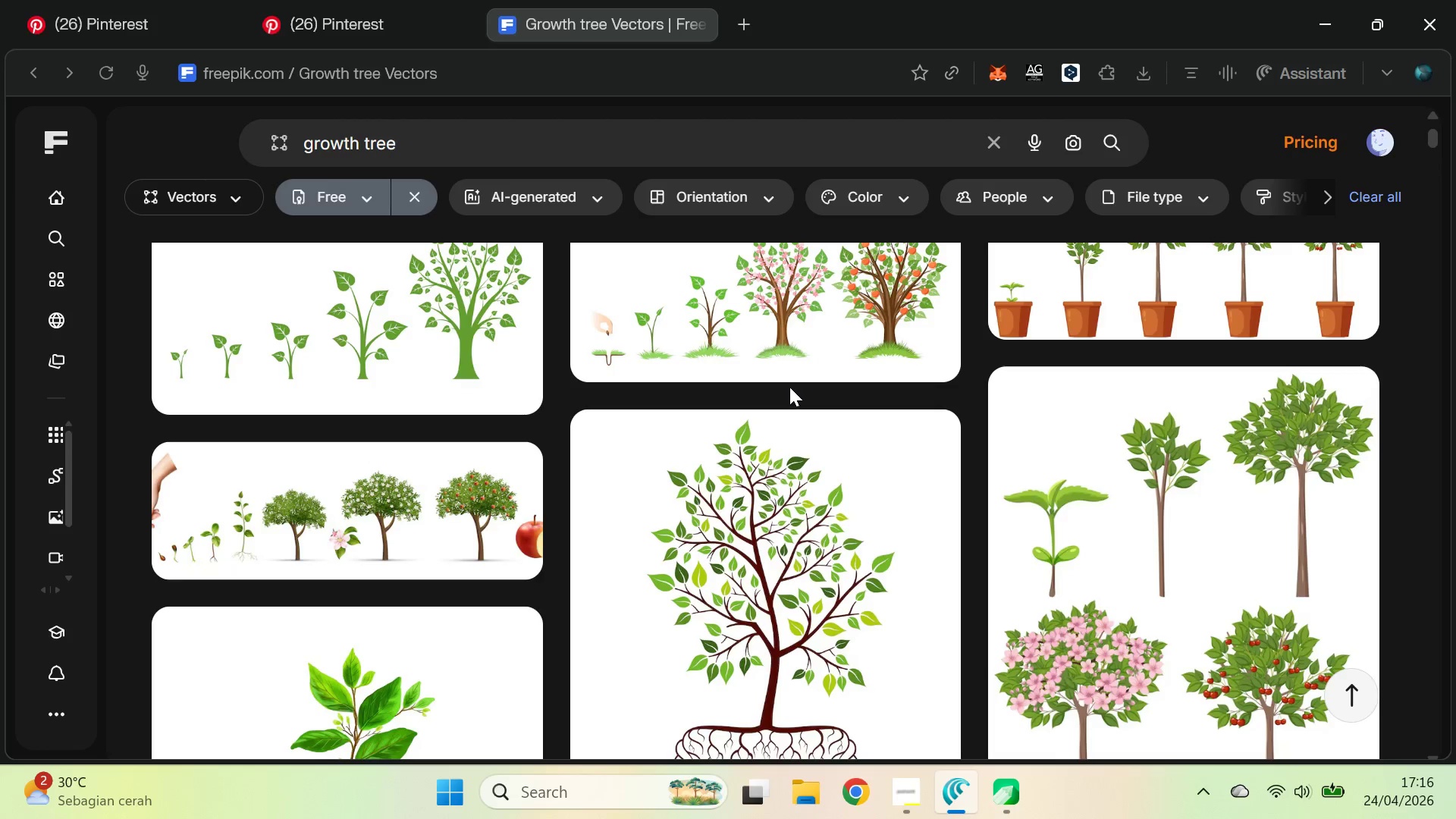 
scroll: coordinate [790, 382], scroll_direction: up, amount: 3.0
 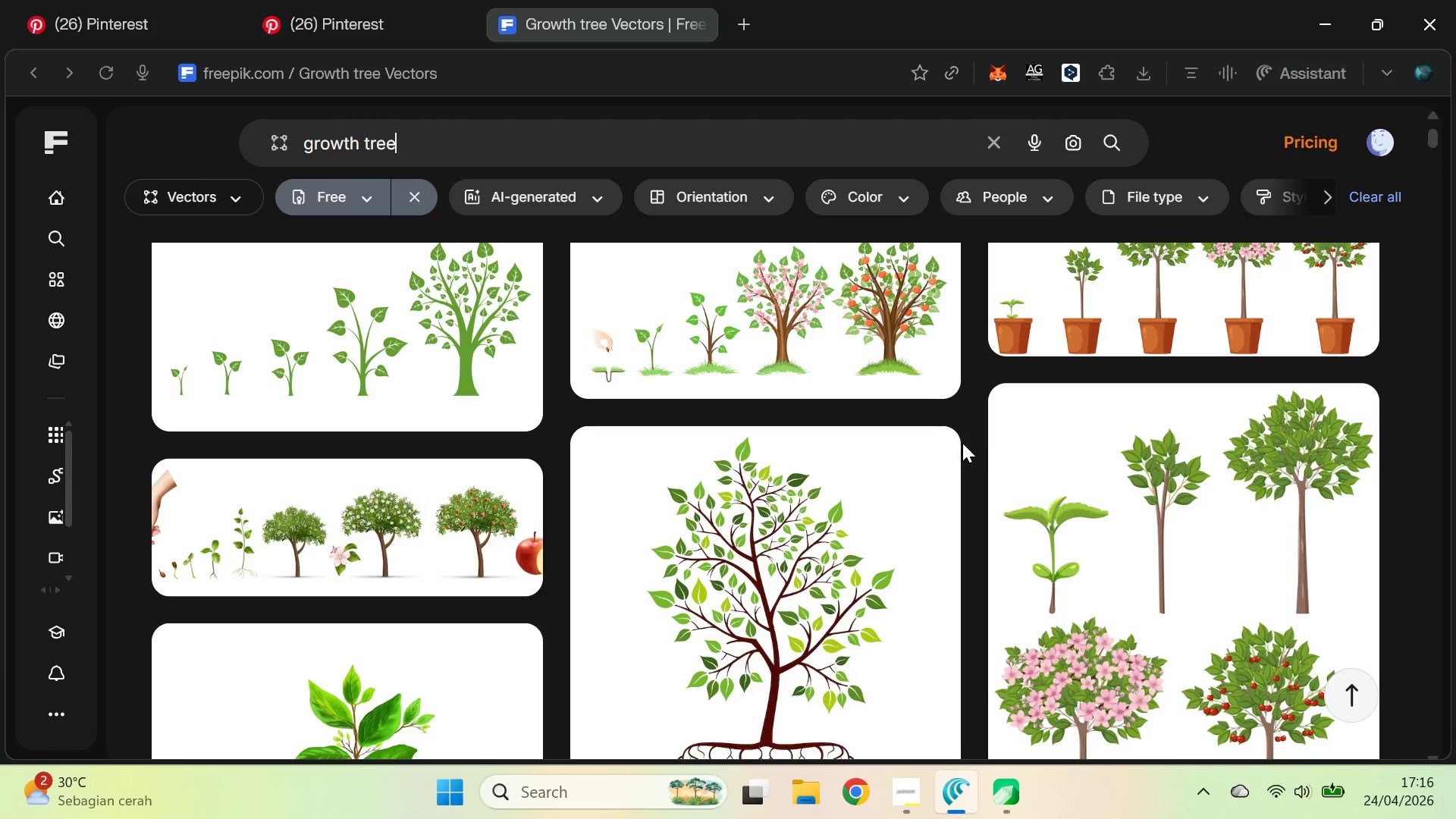 
wait(7.5)
 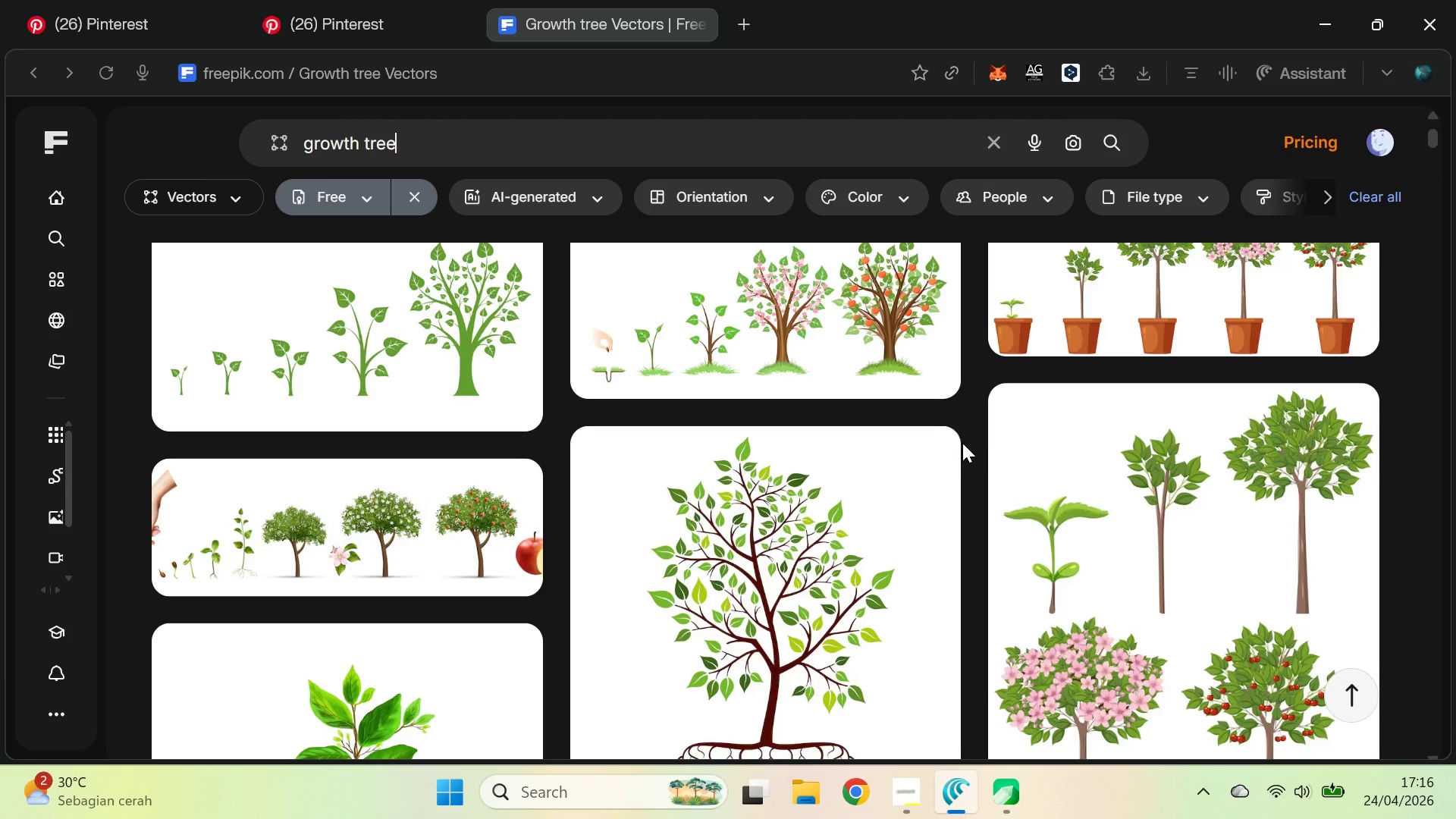 
key(Alt+X)
 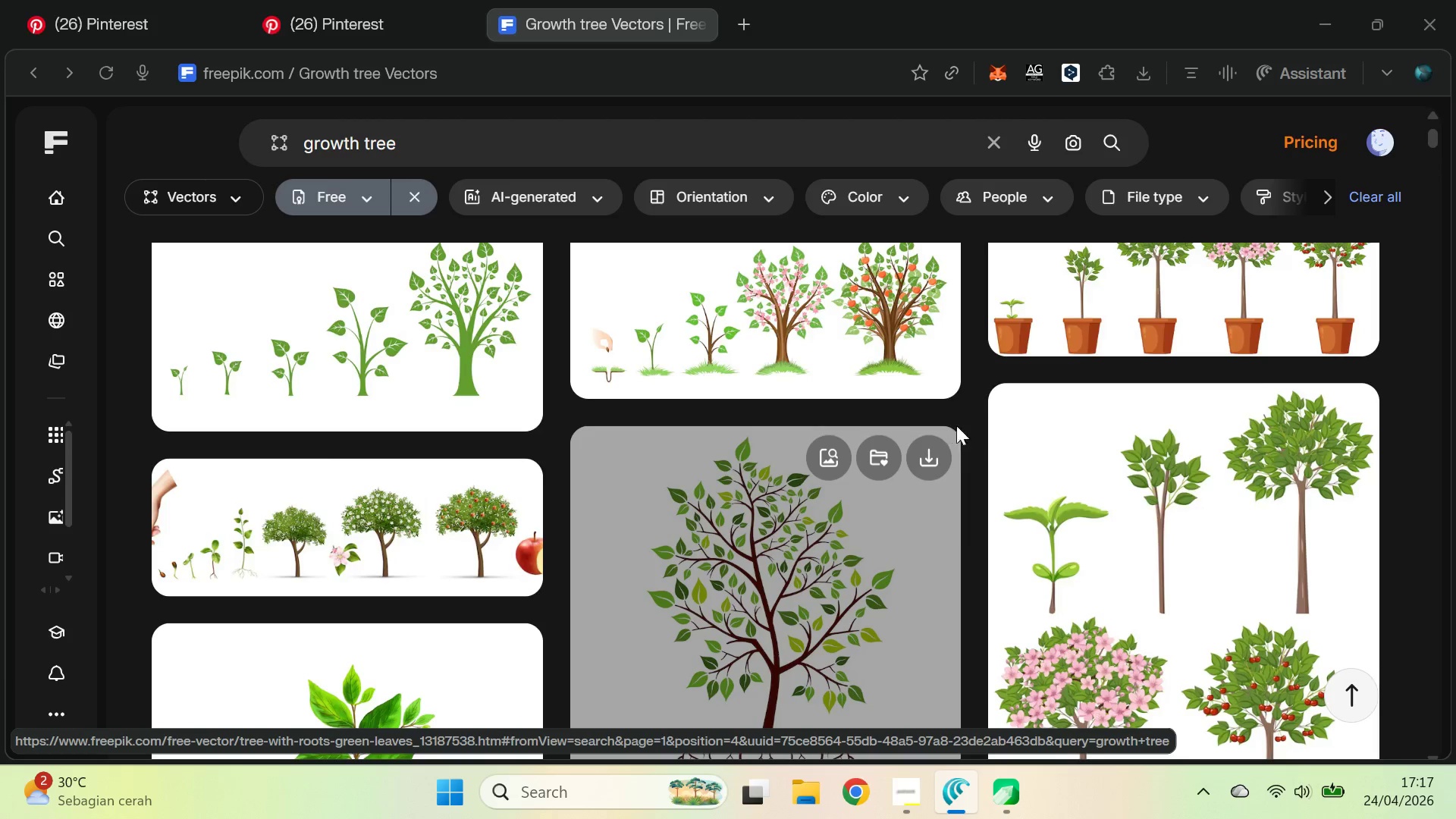 
key(Alt+AltLeft)
 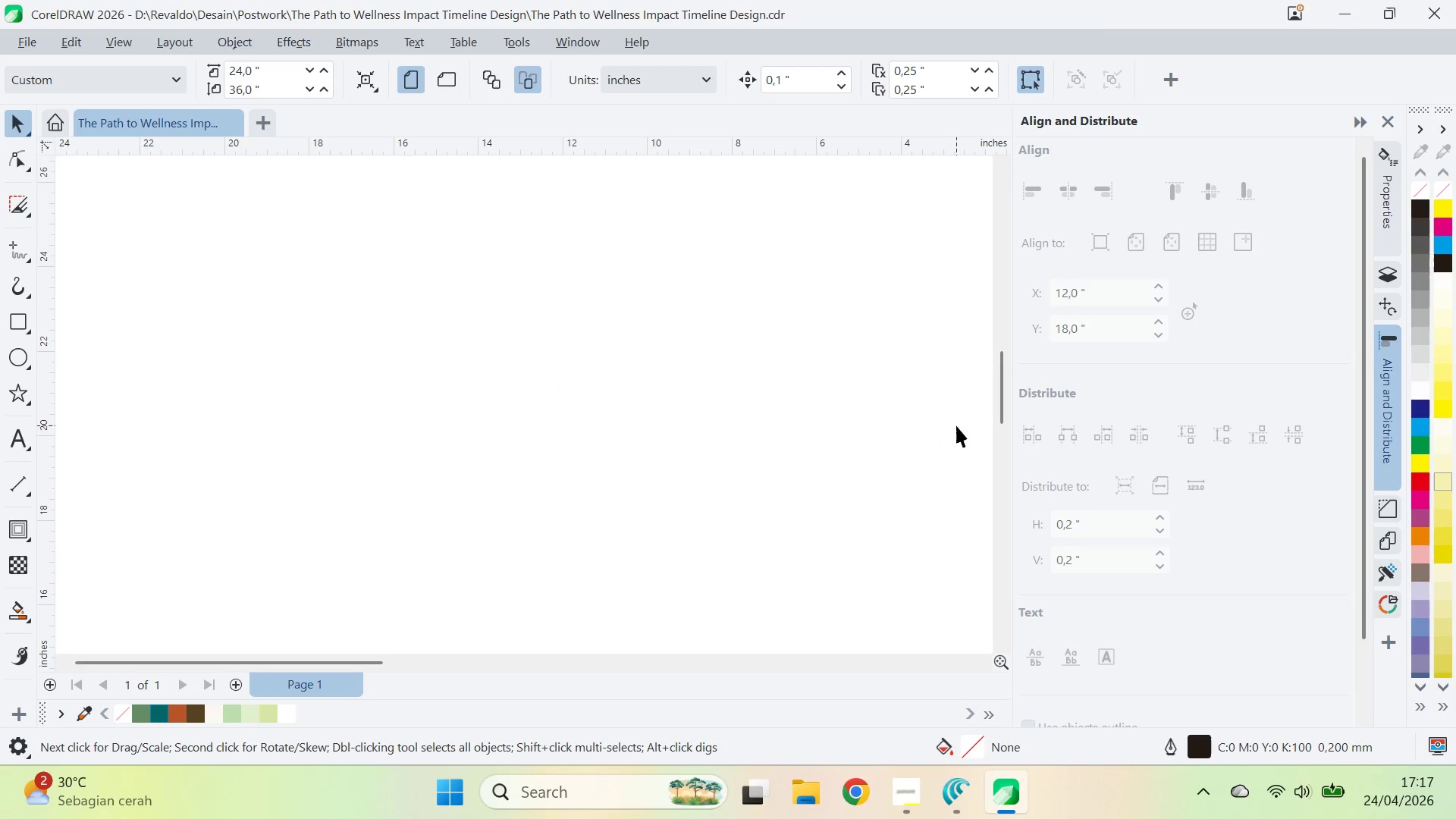 
key(Alt+Tab)
 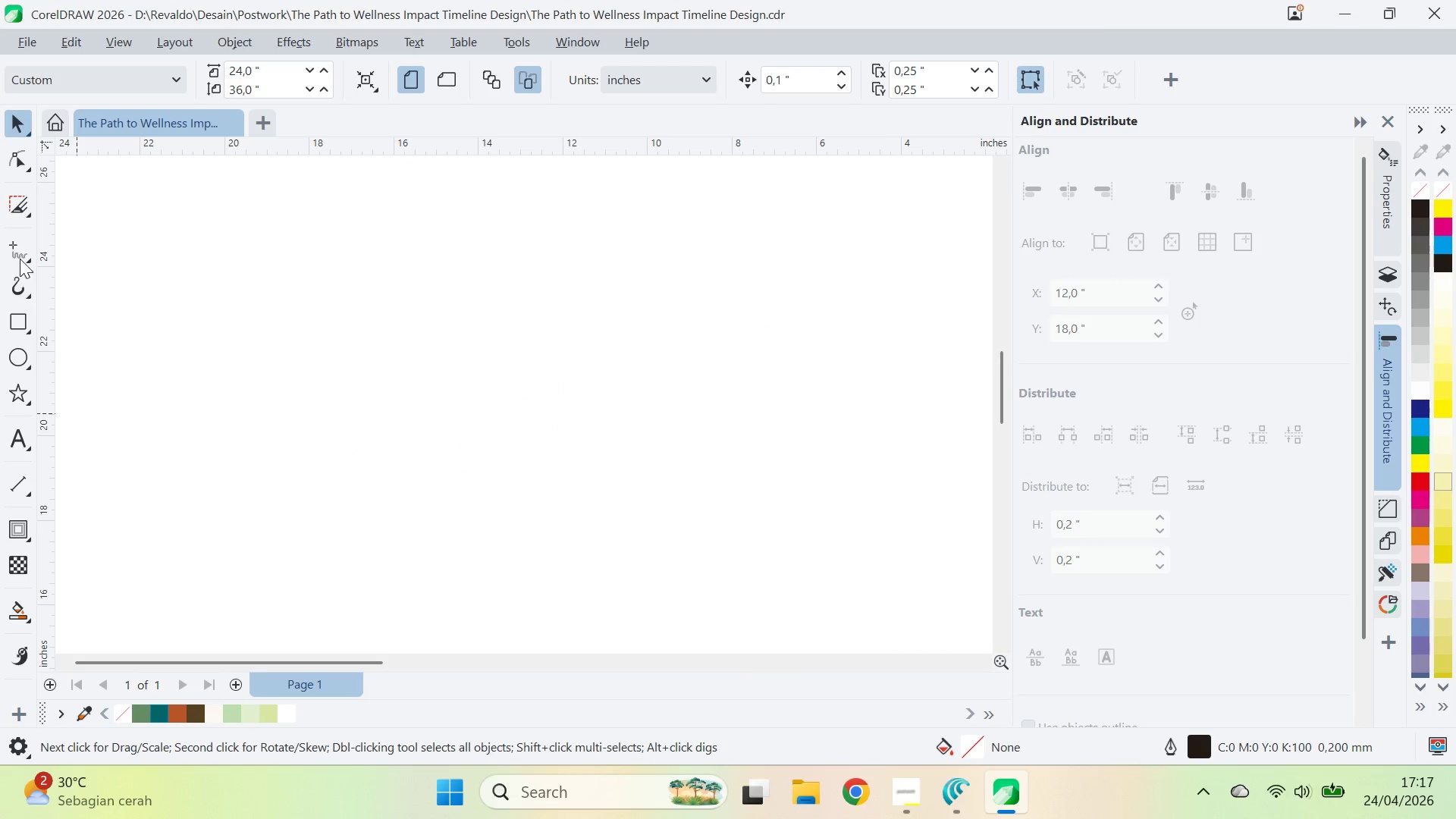 
hold_key(key=ShiftLeft, duration=0.98)
left_click([562, 256])
 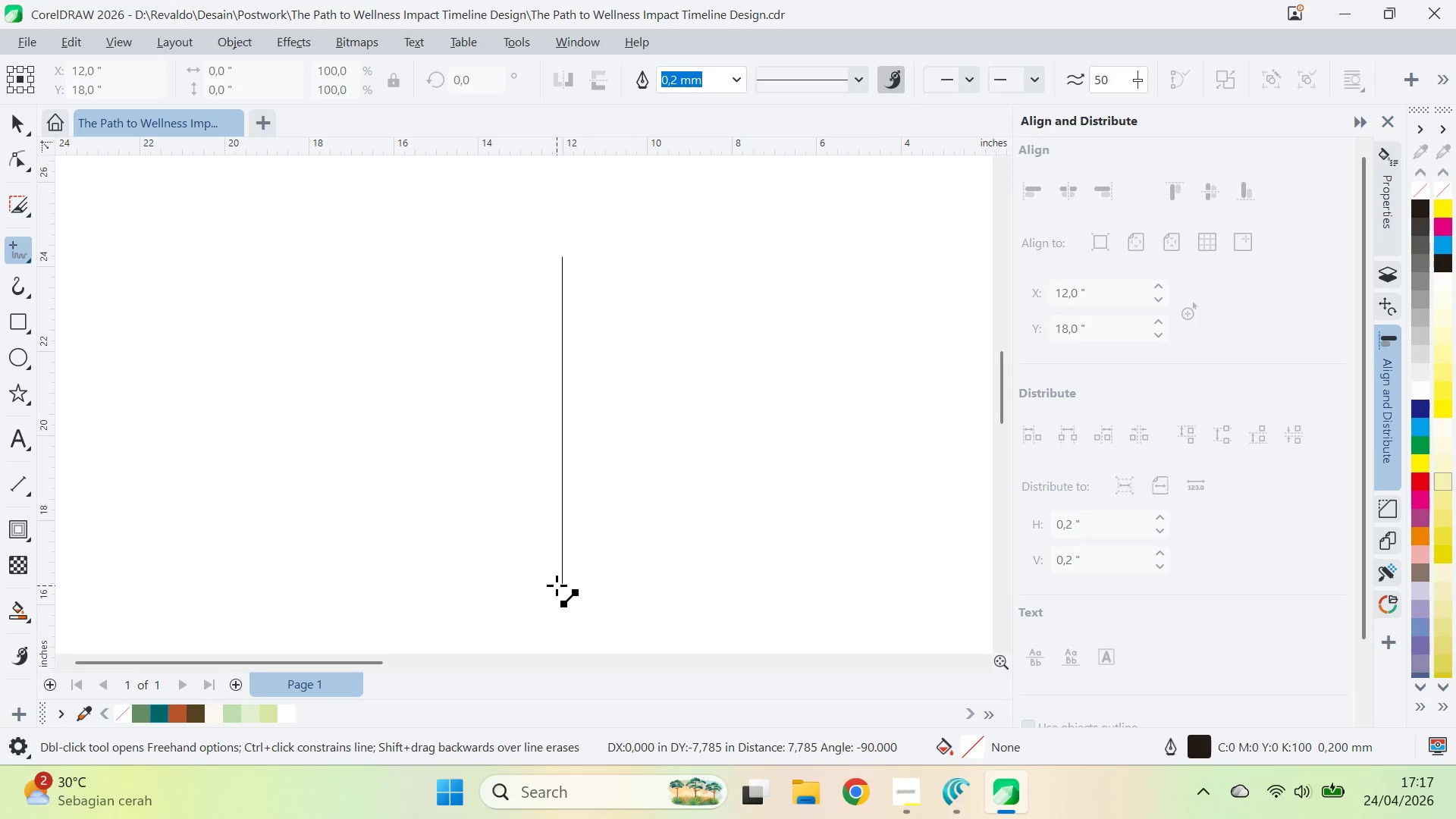 
left_click([557, 585])
 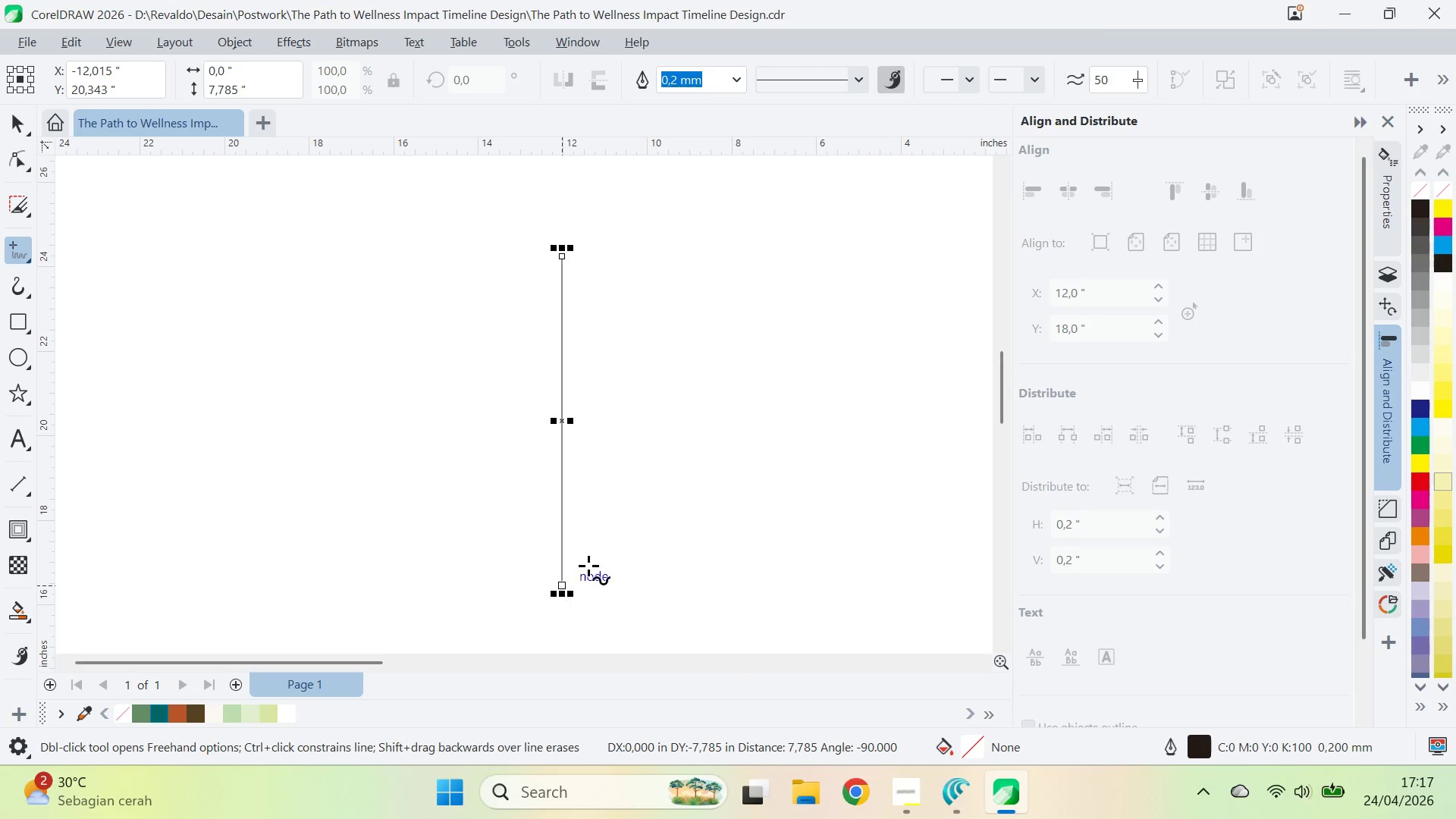 
key(V)
 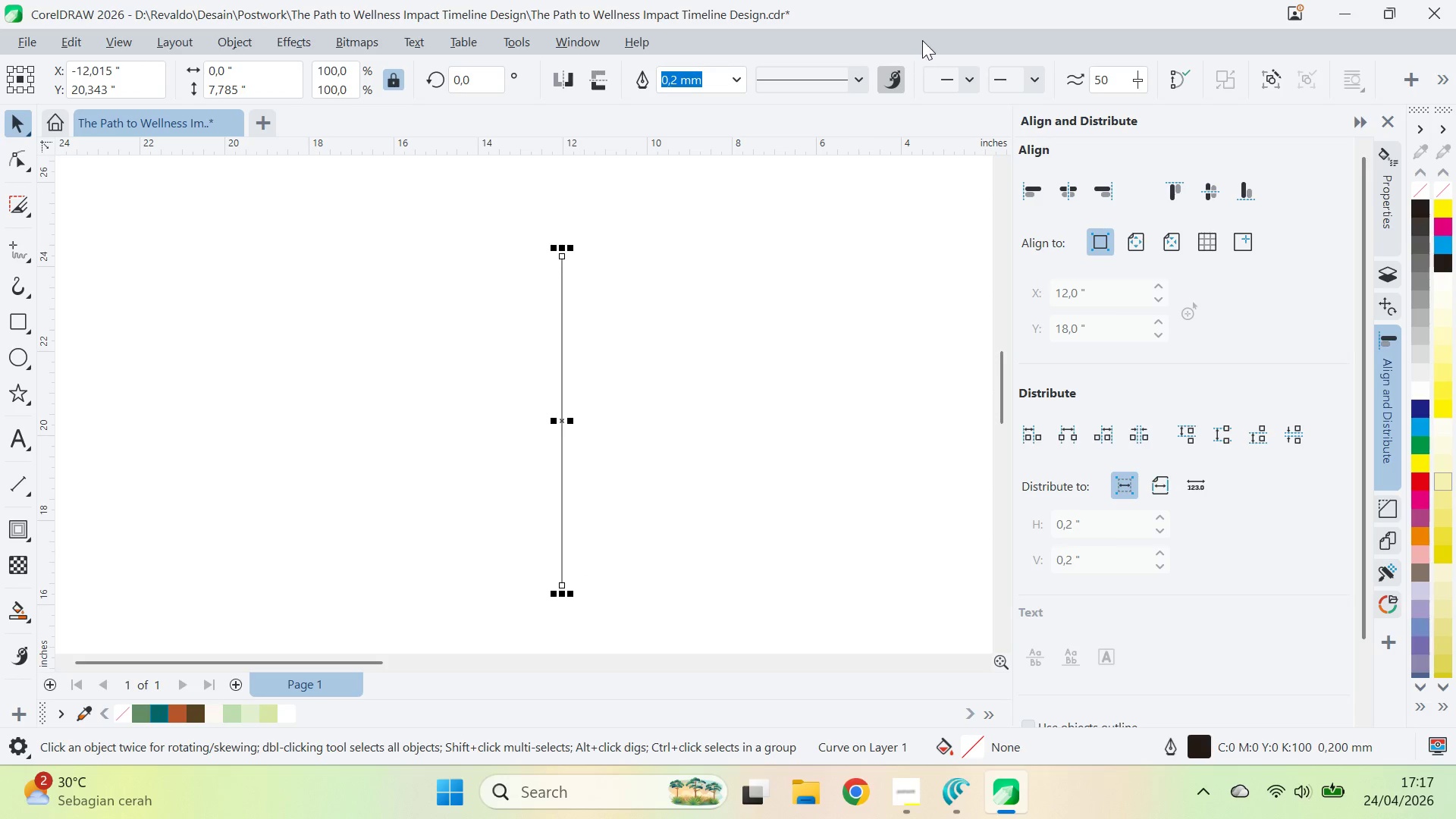 
left_click([901, 93])
 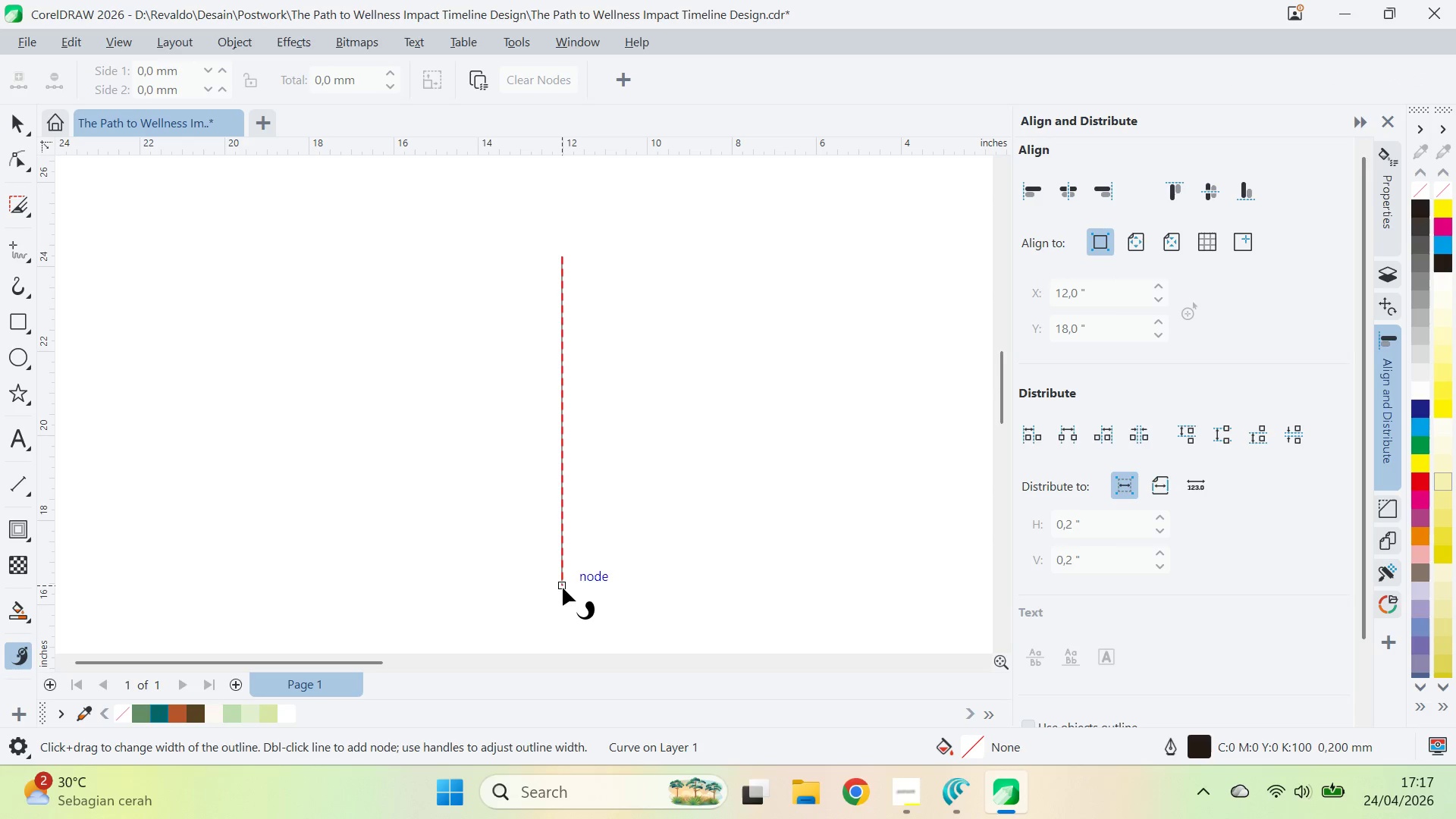 
double_click([563, 588])
 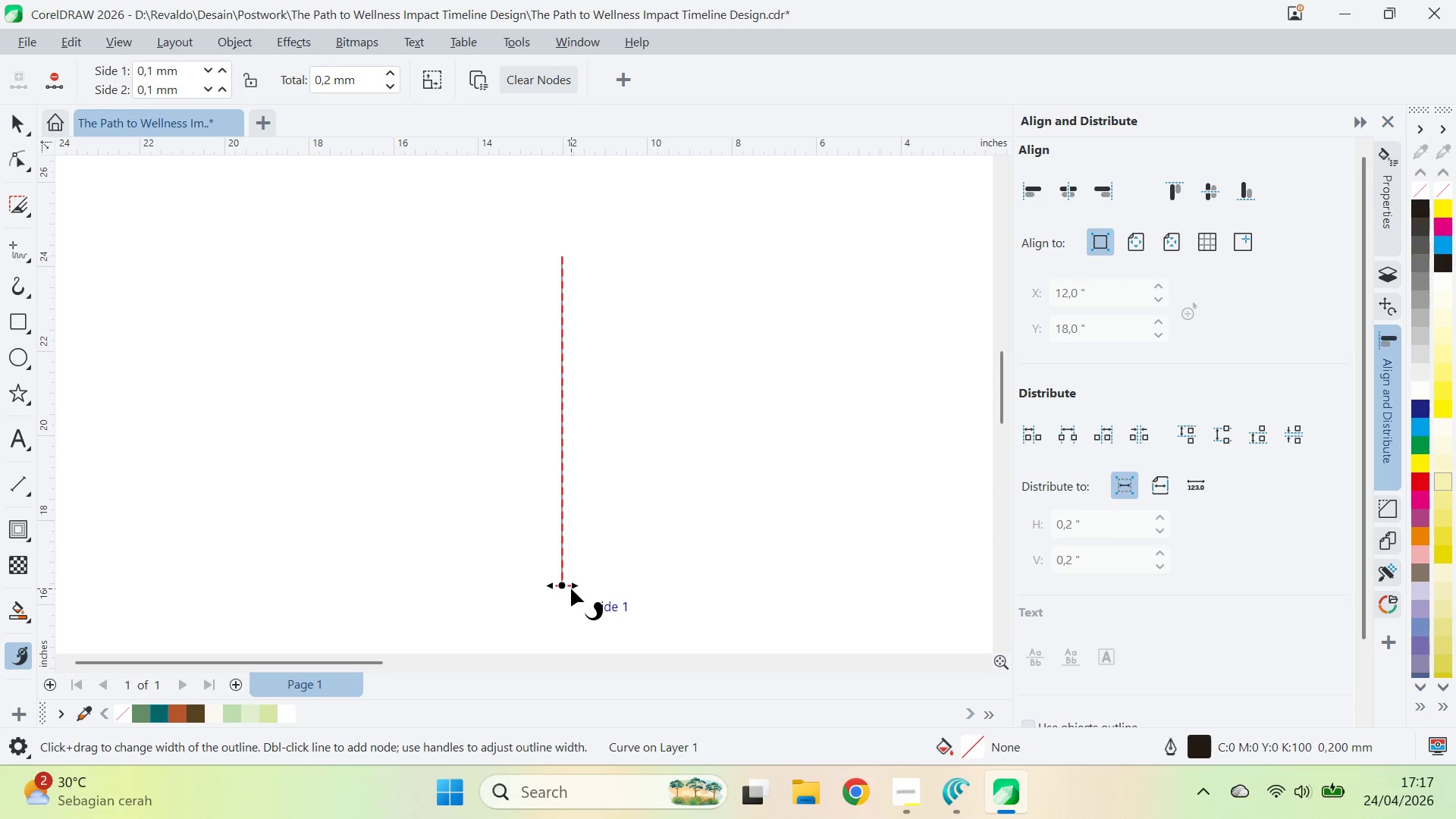 
left_click_drag(start_coordinate=[573, 589], to_coordinate=[613, 592])
 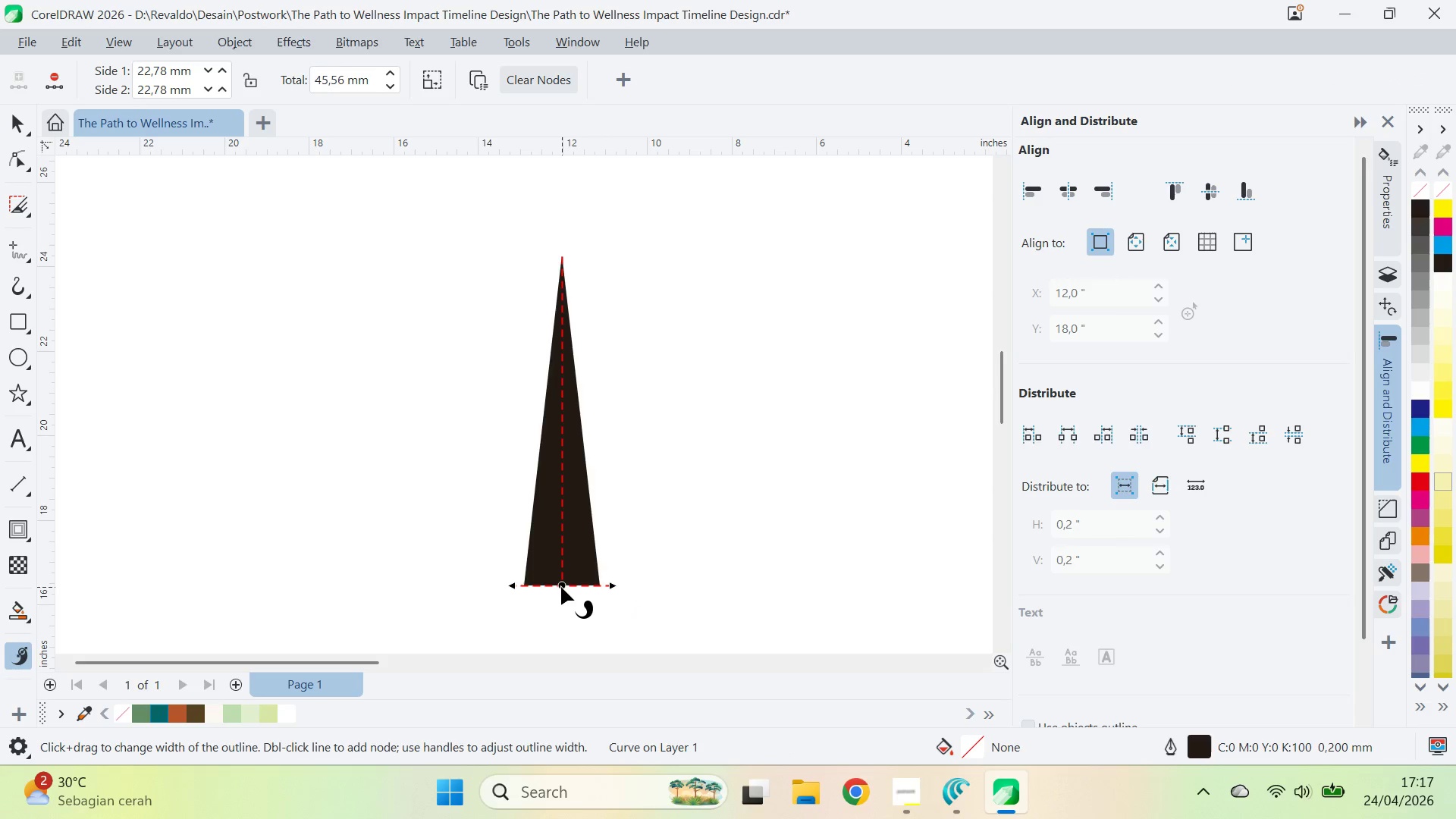 
left_click_drag(start_coordinate=[561, 586], to_coordinate=[567, 473])
 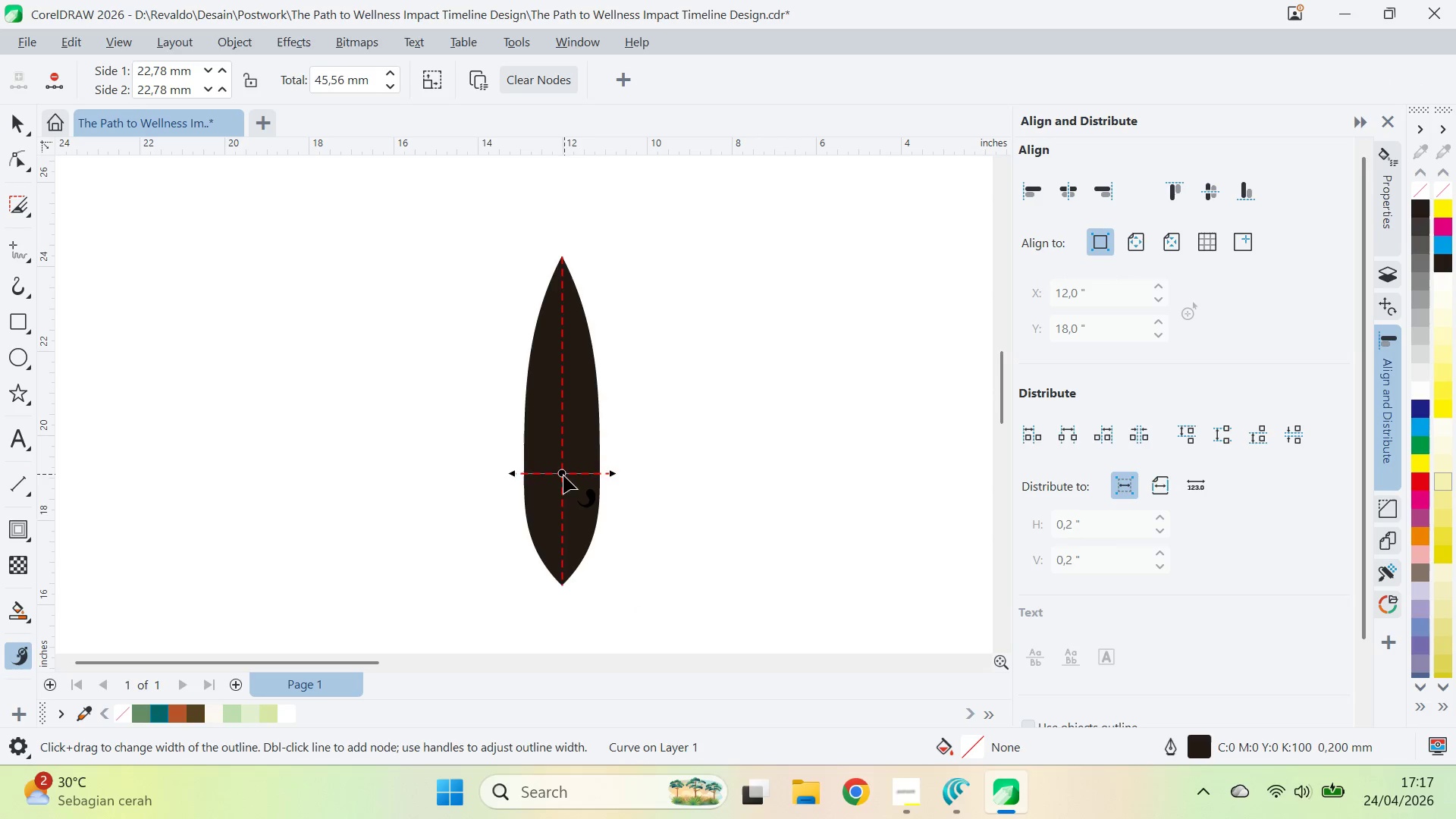 
left_click_drag(start_coordinate=[564, 475], to_coordinate=[548, 624])
 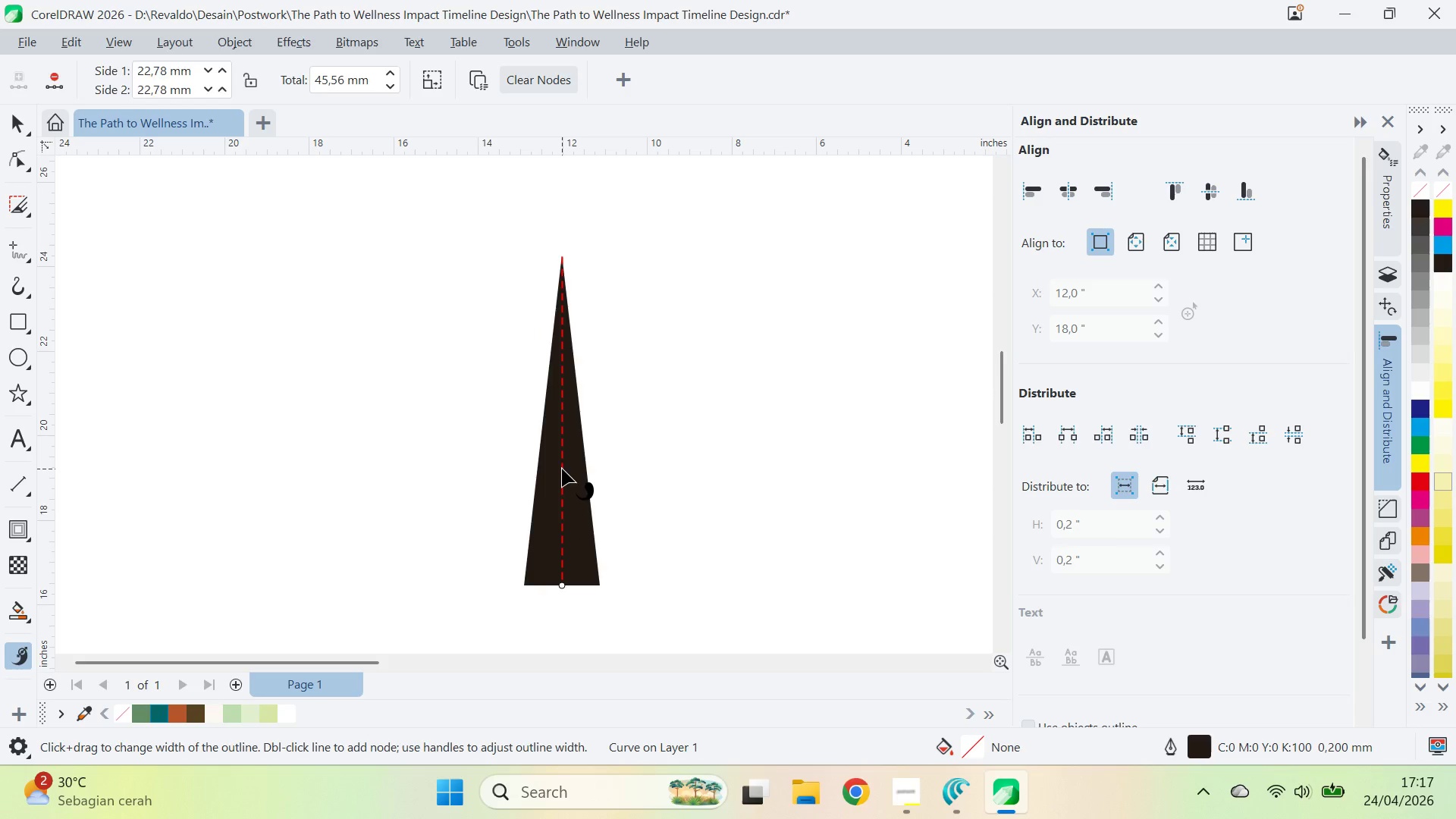 
double_click([562, 469])
 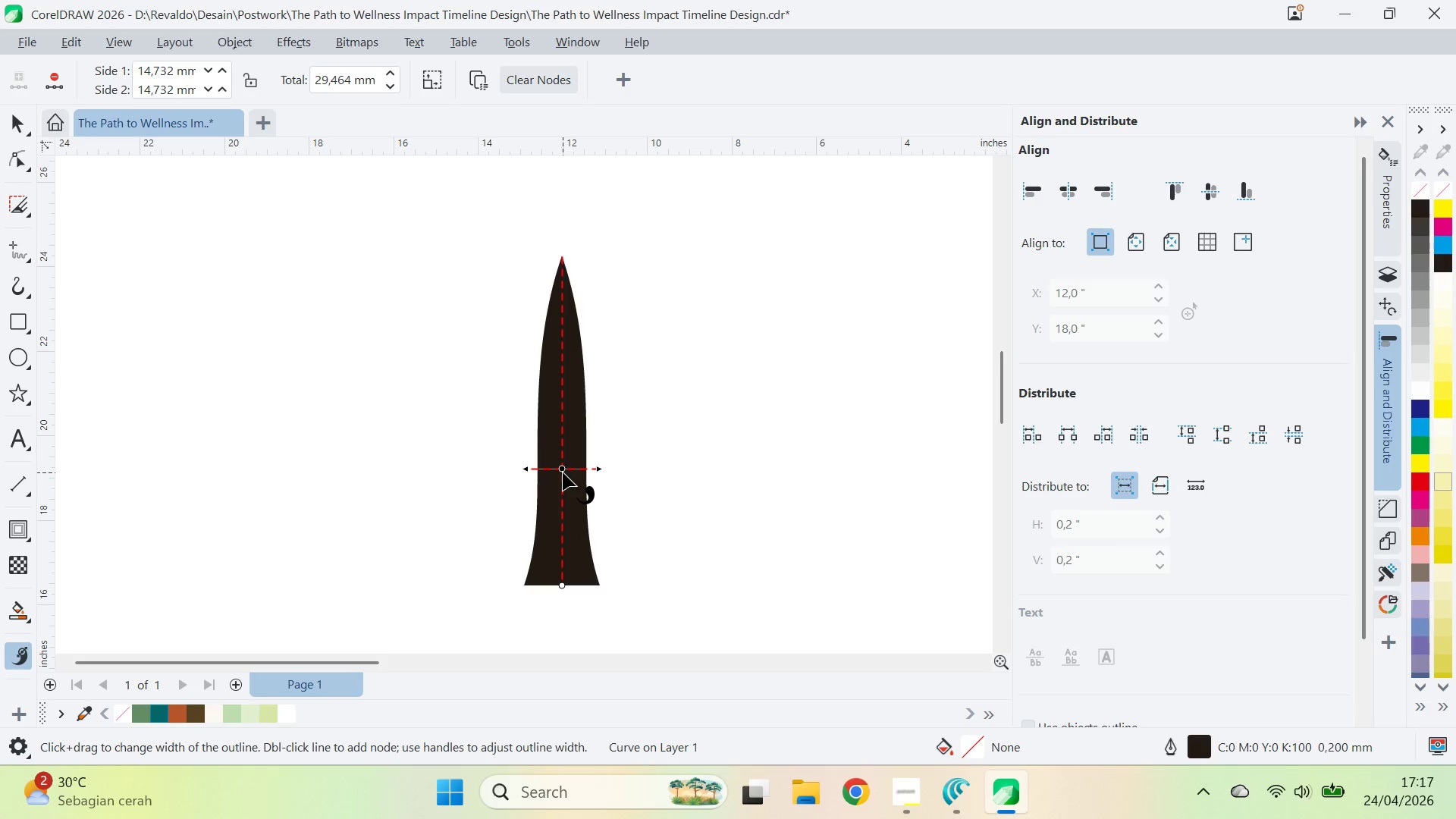 
left_click_drag(start_coordinate=[563, 470], to_coordinate=[563, 396])
 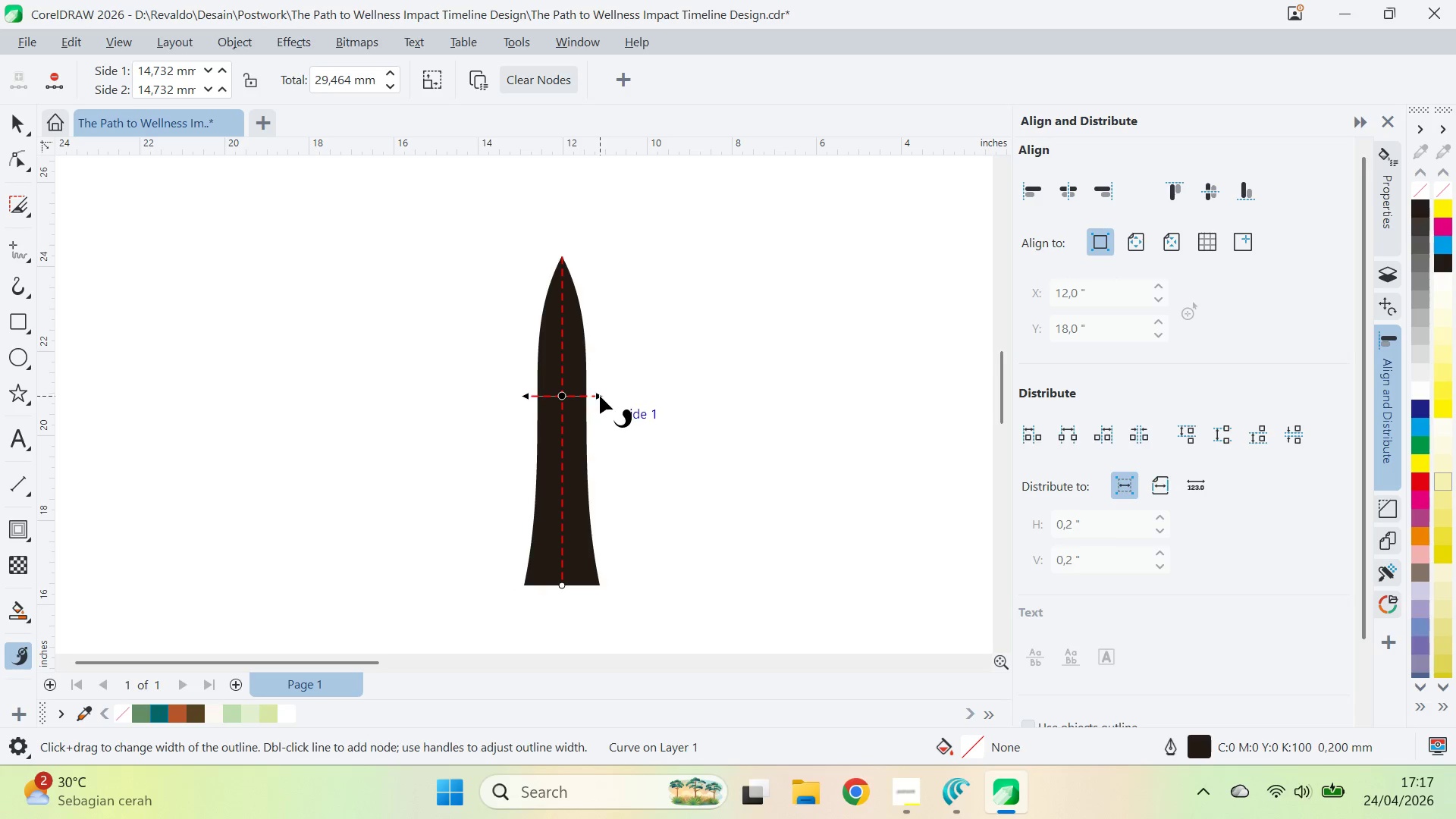 
left_click_drag(start_coordinate=[600, 396], to_coordinate=[595, 397])
 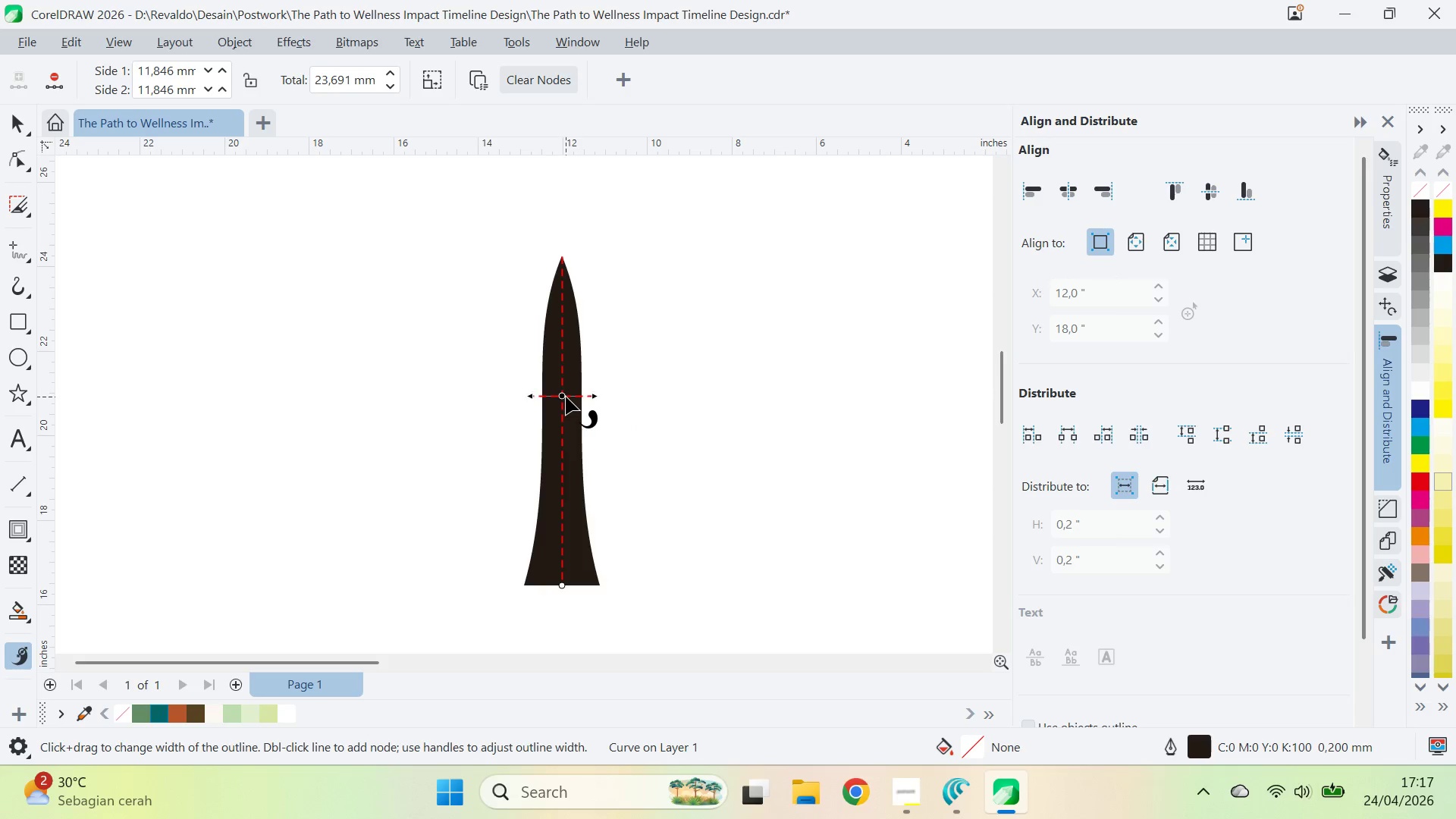 
left_click_drag(start_coordinate=[566, 397], to_coordinate=[566, 506])
 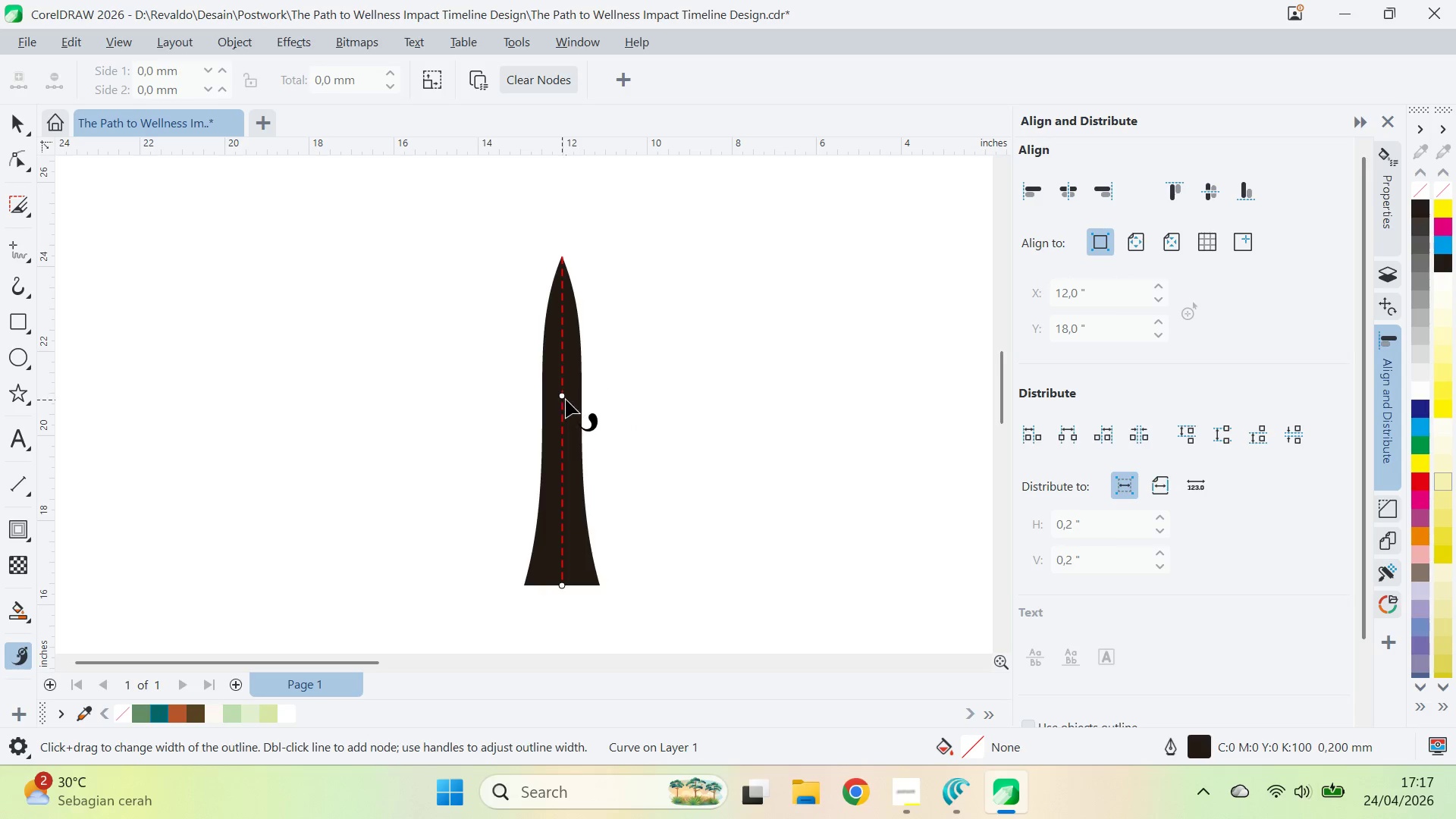 
left_click([566, 400])
 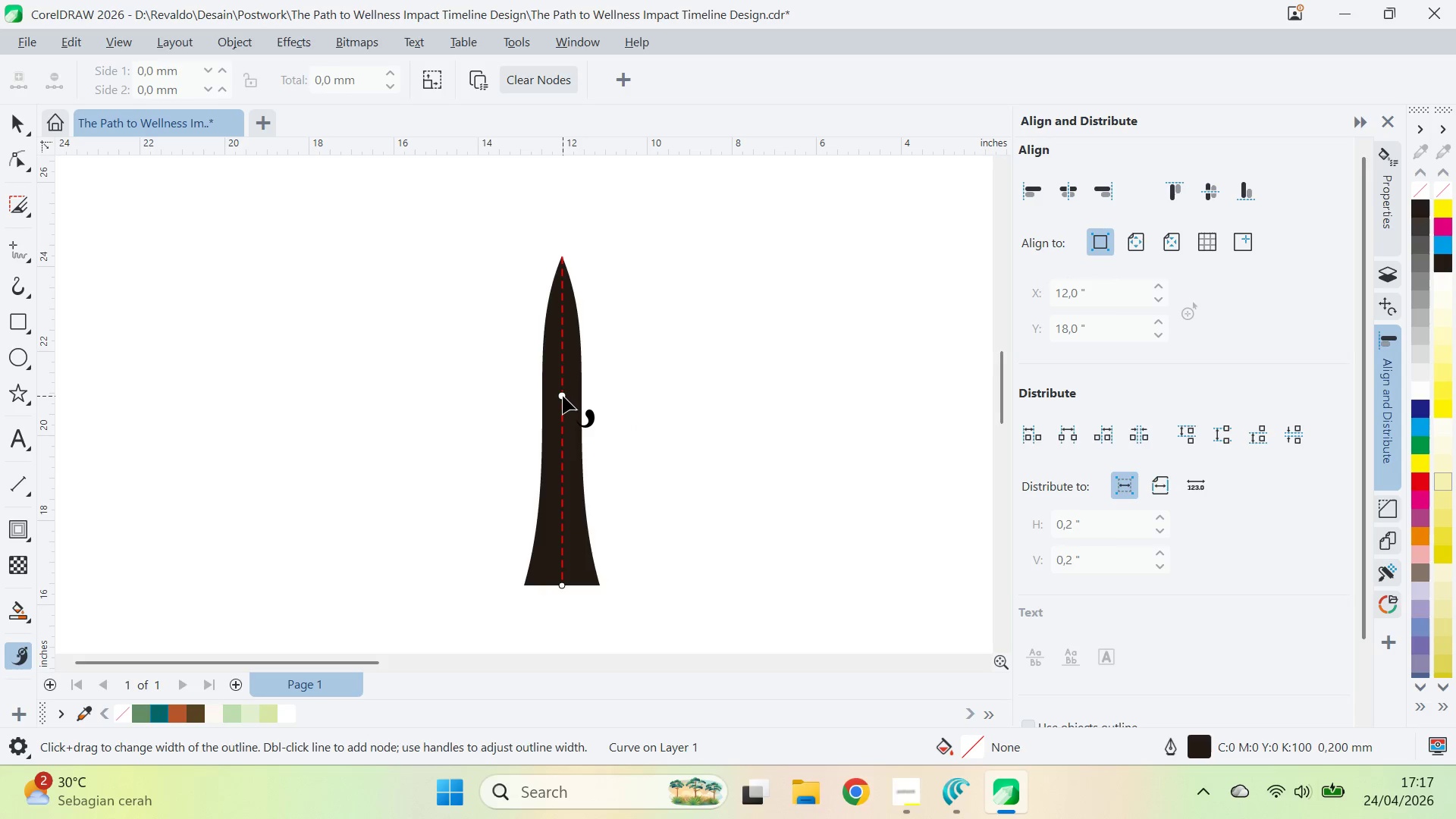 
left_click_drag(start_coordinate=[563, 396], to_coordinate=[567, 484])
 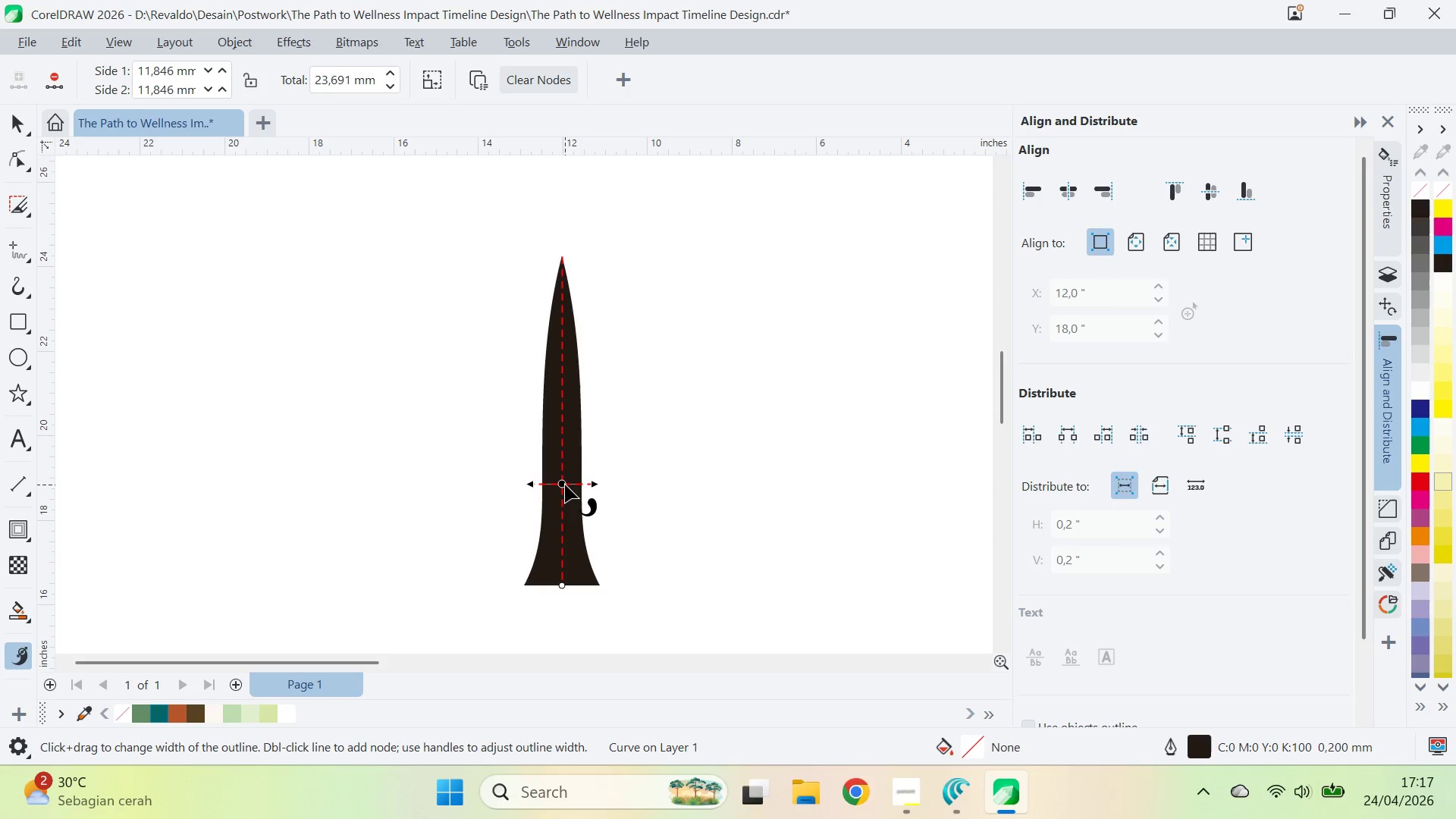 
left_click_drag(start_coordinate=[565, 485], to_coordinate=[551, 550])
 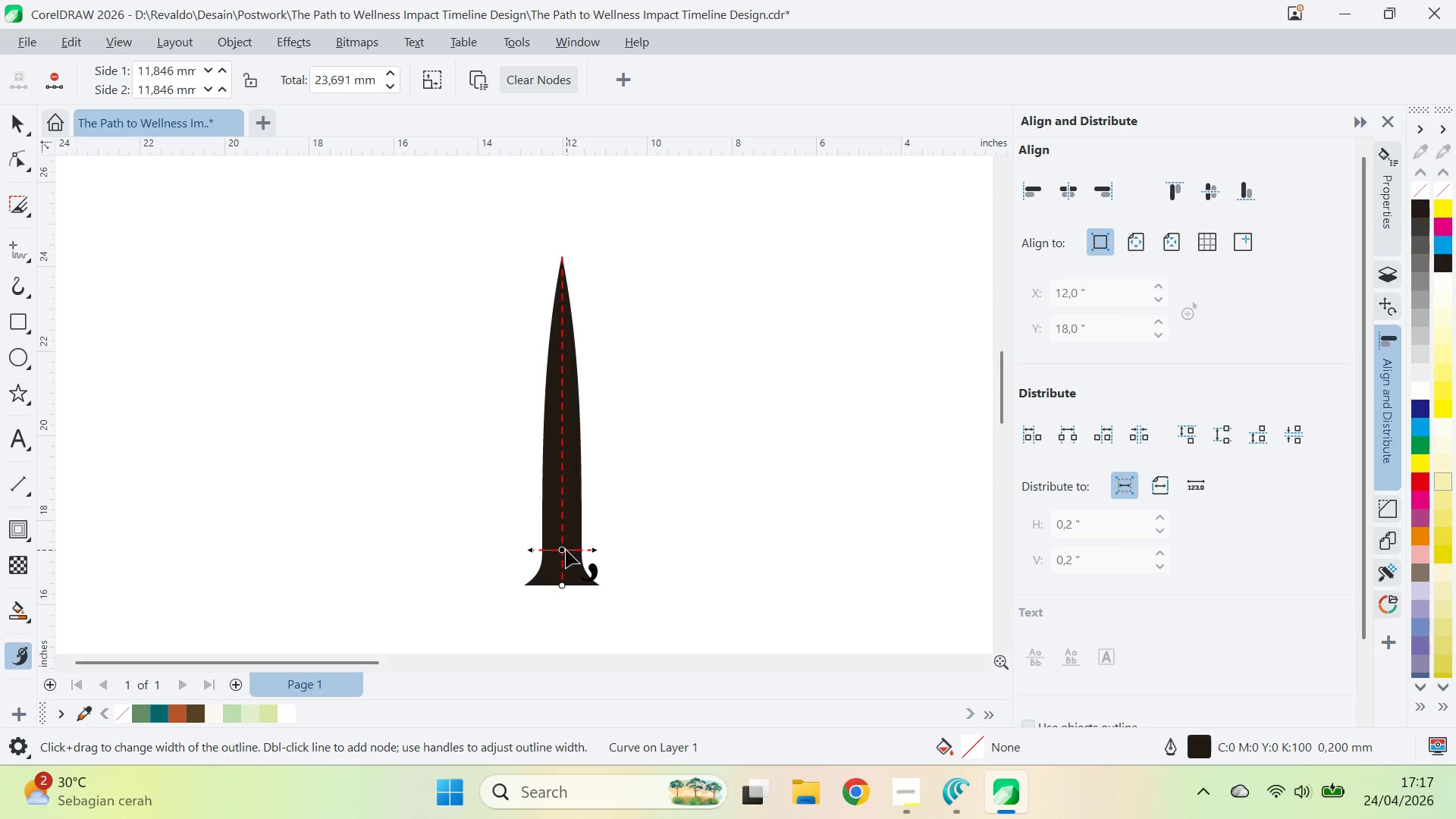 
left_click_drag(start_coordinate=[566, 549], to_coordinate=[563, 405])
 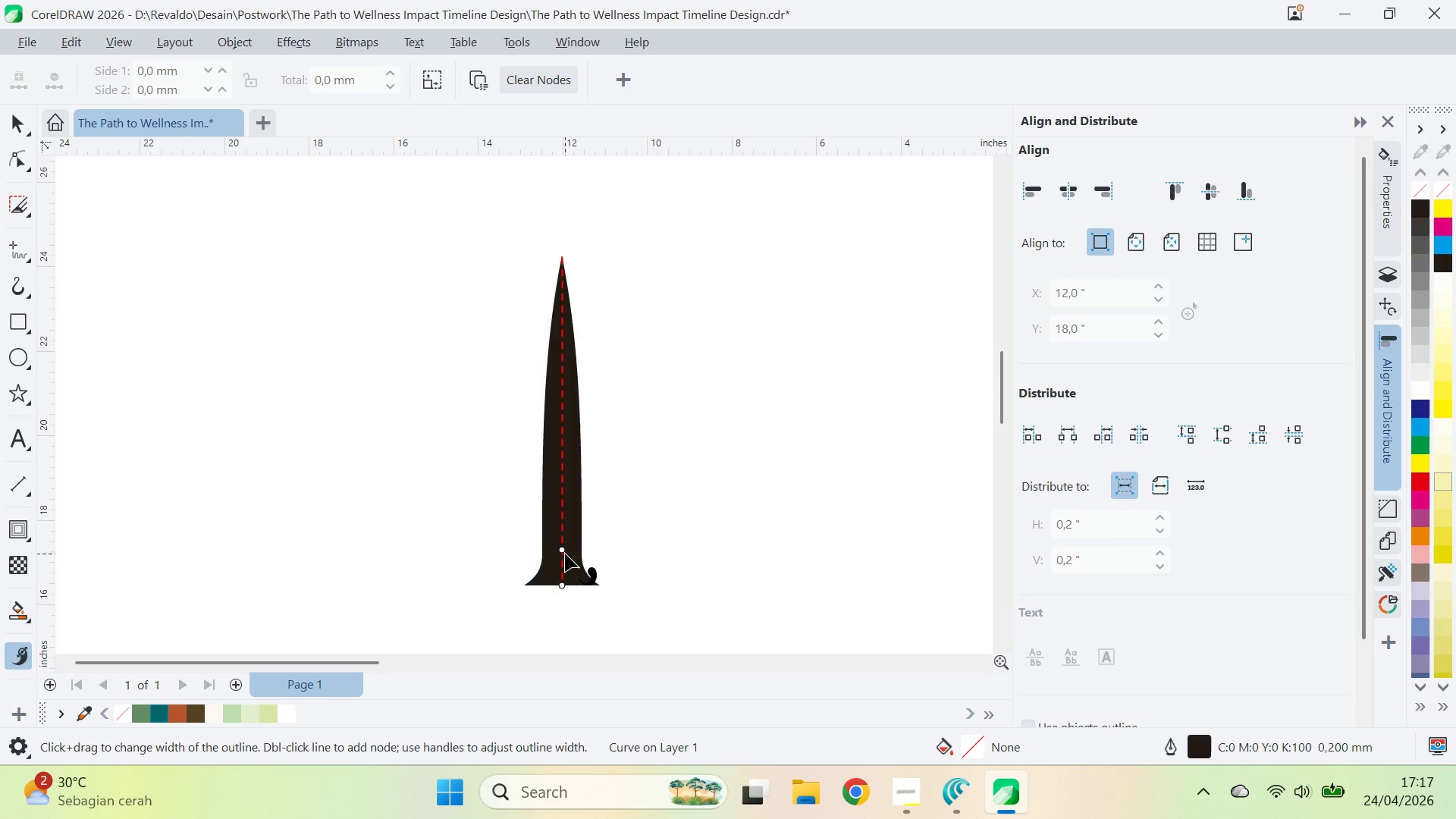 
left_click_drag(start_coordinate=[565, 554], to_coordinate=[571, 501])
 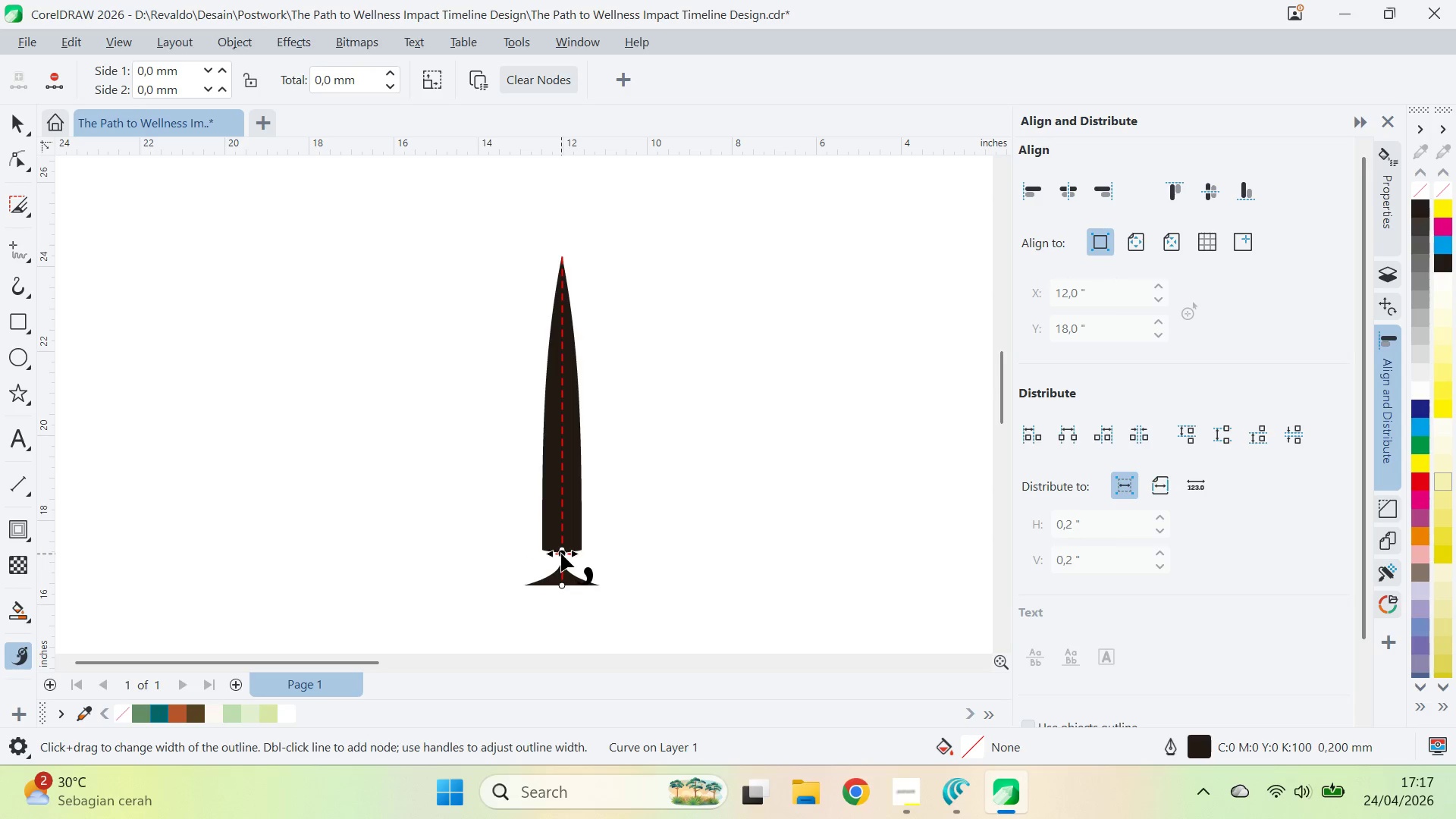 
key(Control+Z)
 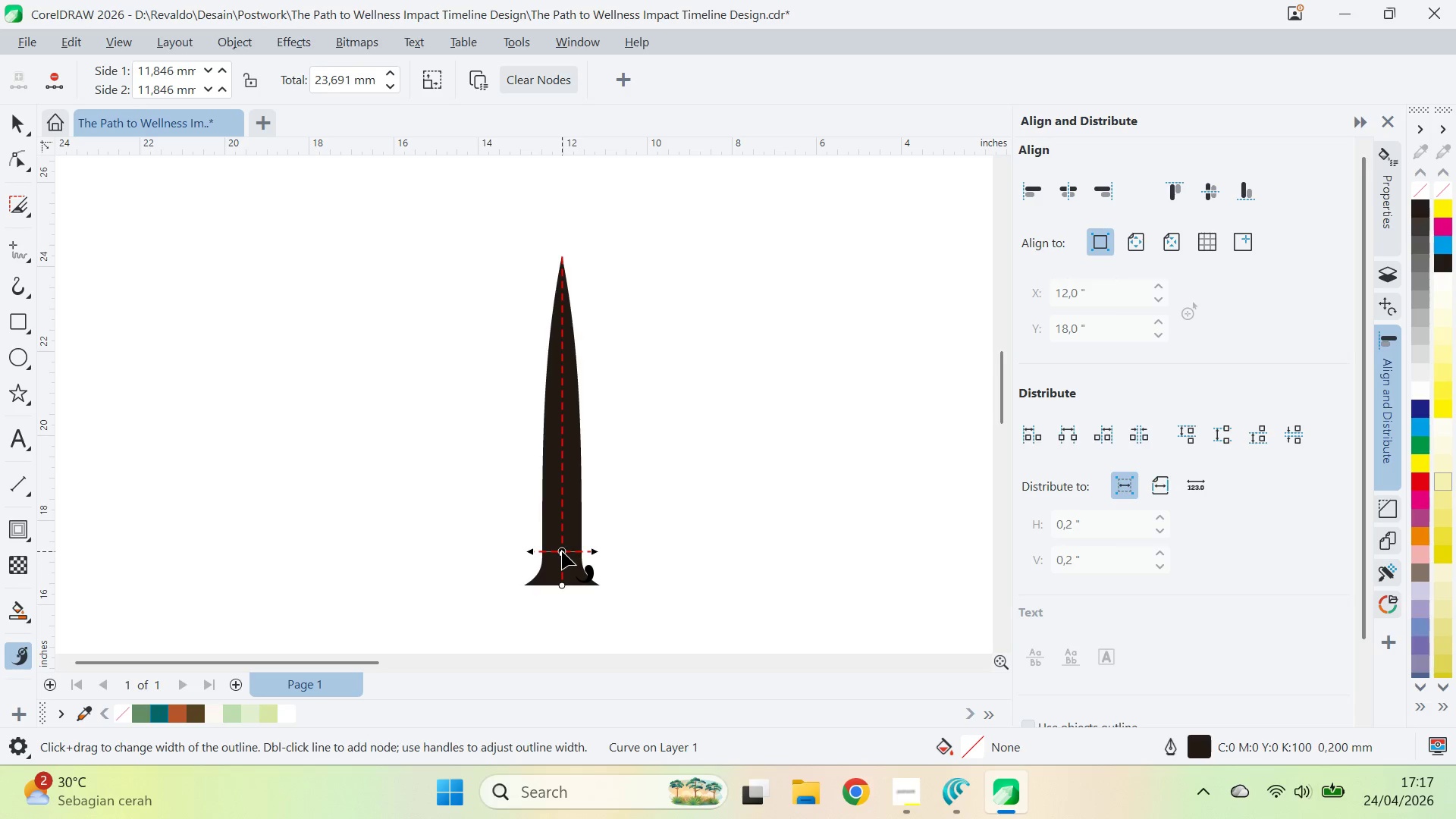 
double_click([562, 551])
 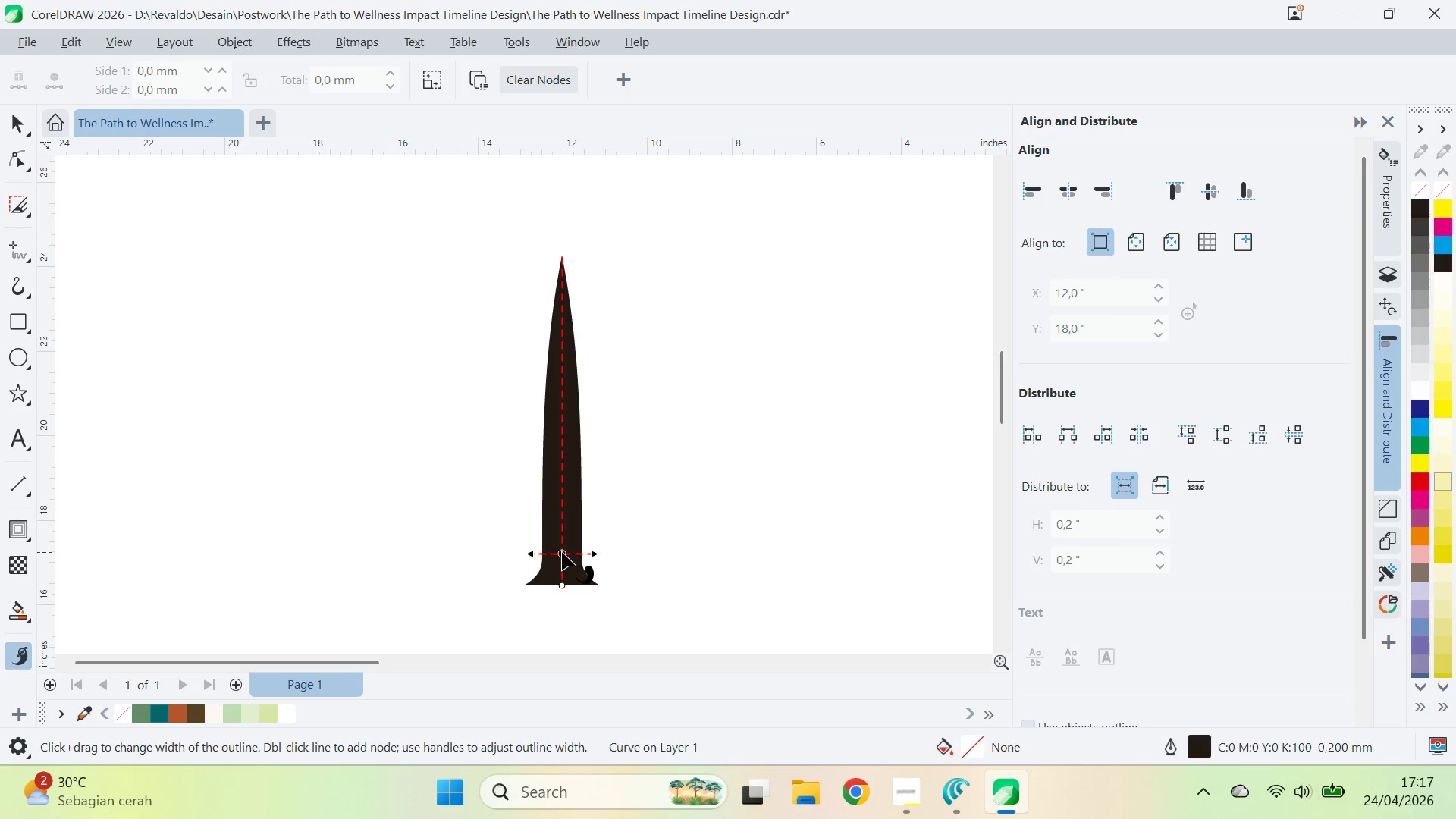 
left_click_drag(start_coordinate=[563, 552], to_coordinate=[569, 364])
 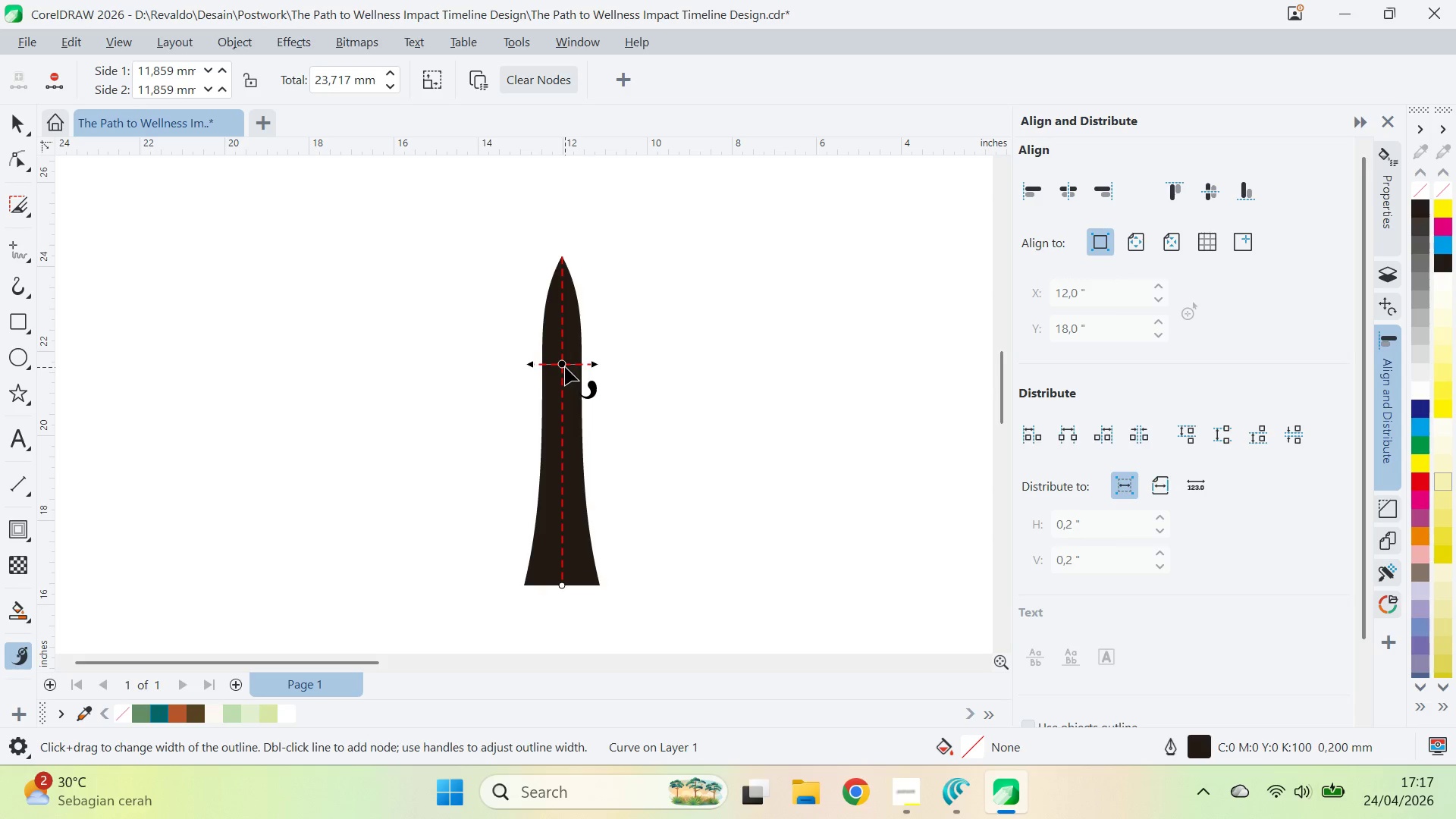 
left_click_drag(start_coordinate=[564, 366], to_coordinate=[563, 390])
 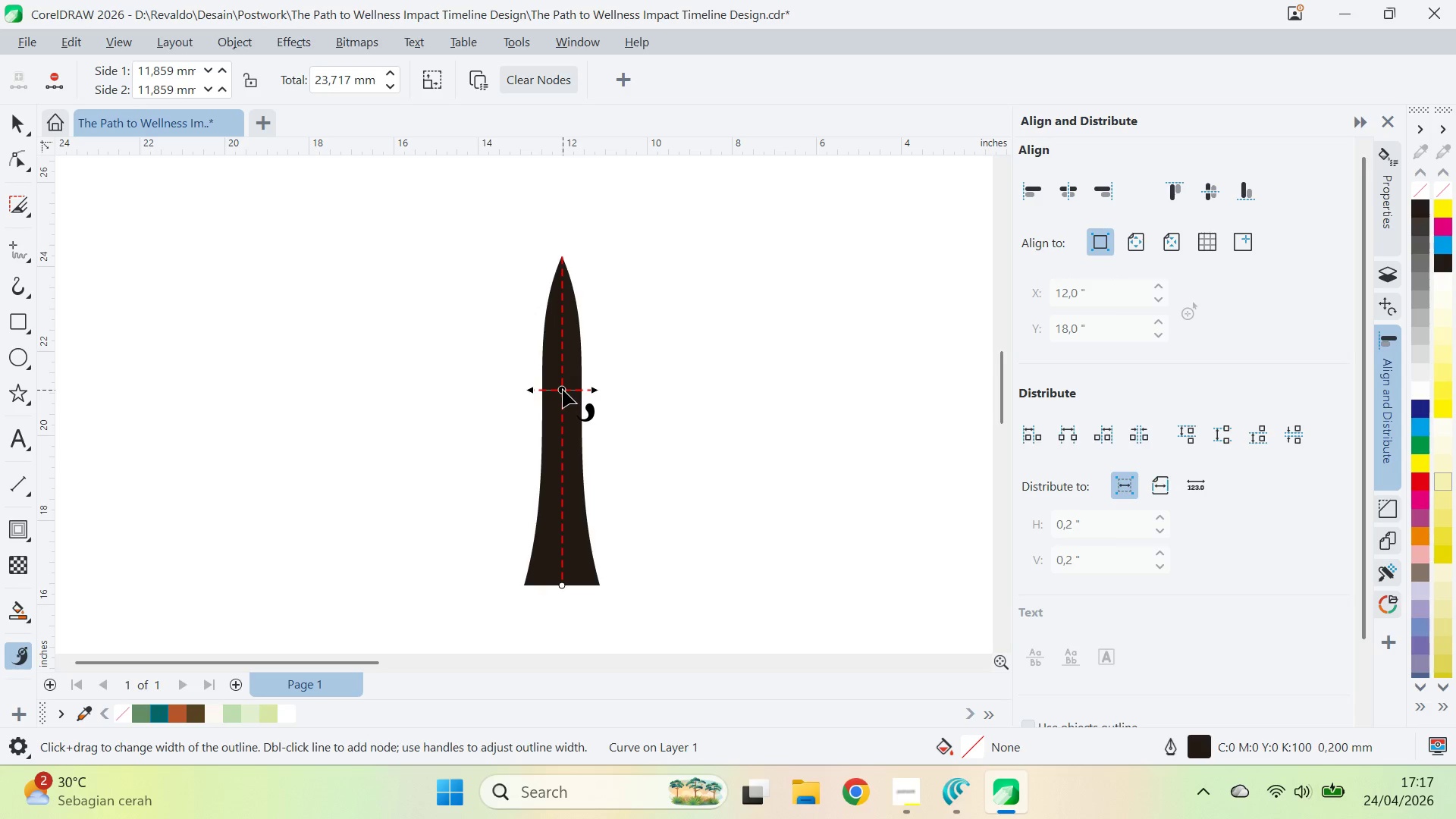 
left_click_drag(start_coordinate=[563, 390], to_coordinate=[551, 274])
 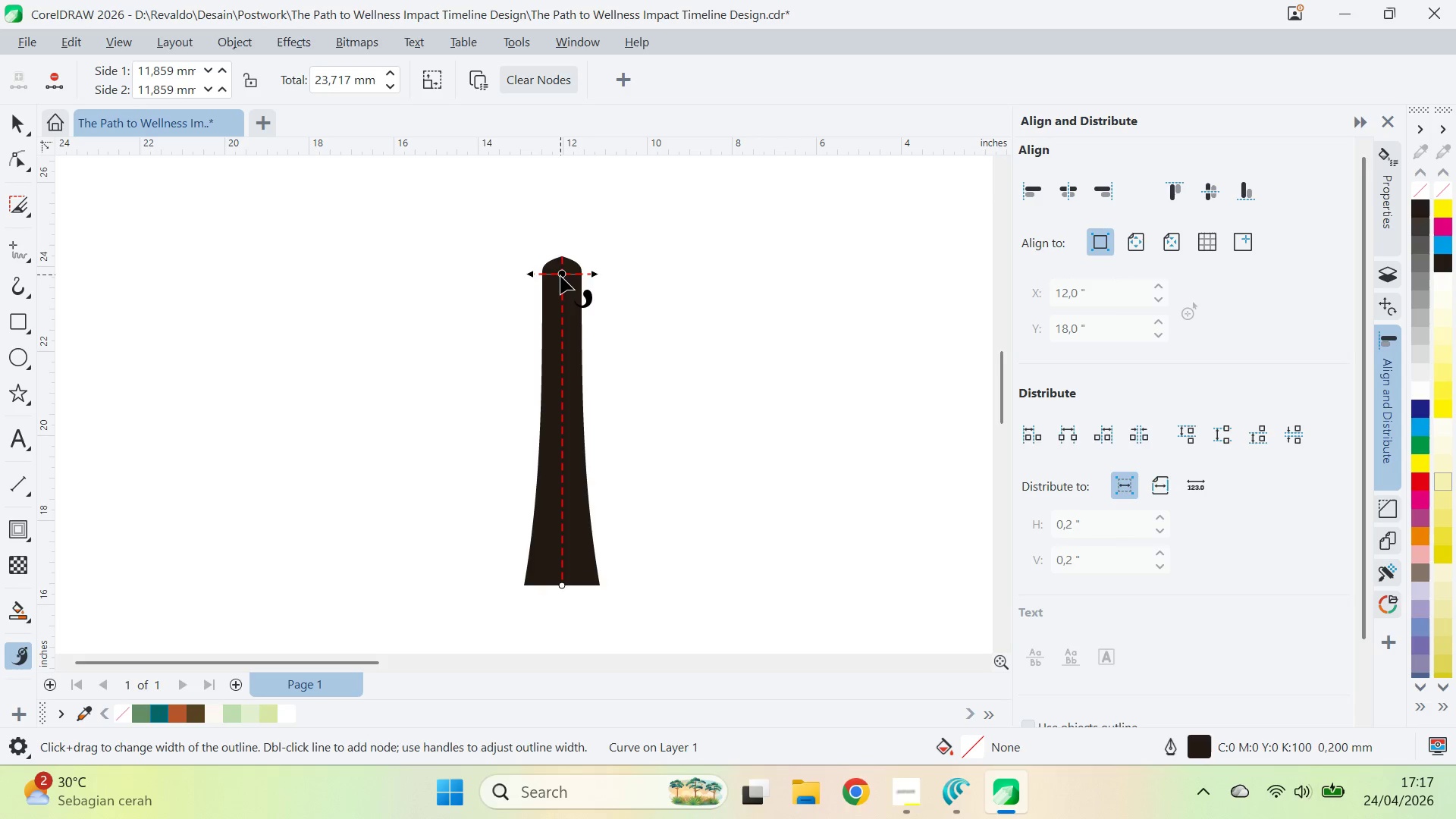 
left_click_drag(start_coordinate=[560, 277], to_coordinate=[567, 238])
 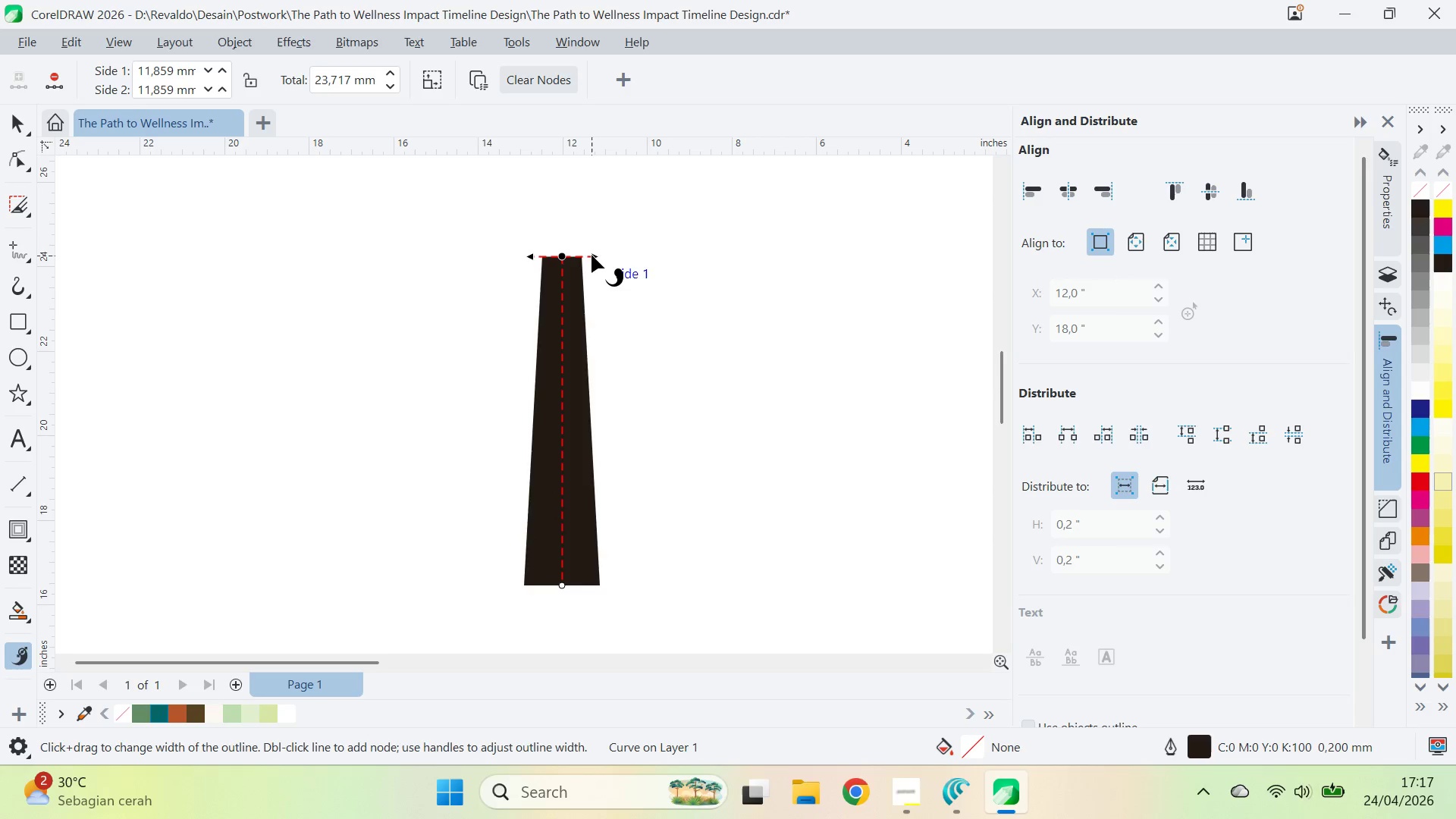 
left_click_drag(start_coordinate=[592, 254], to_coordinate=[580, 257])
 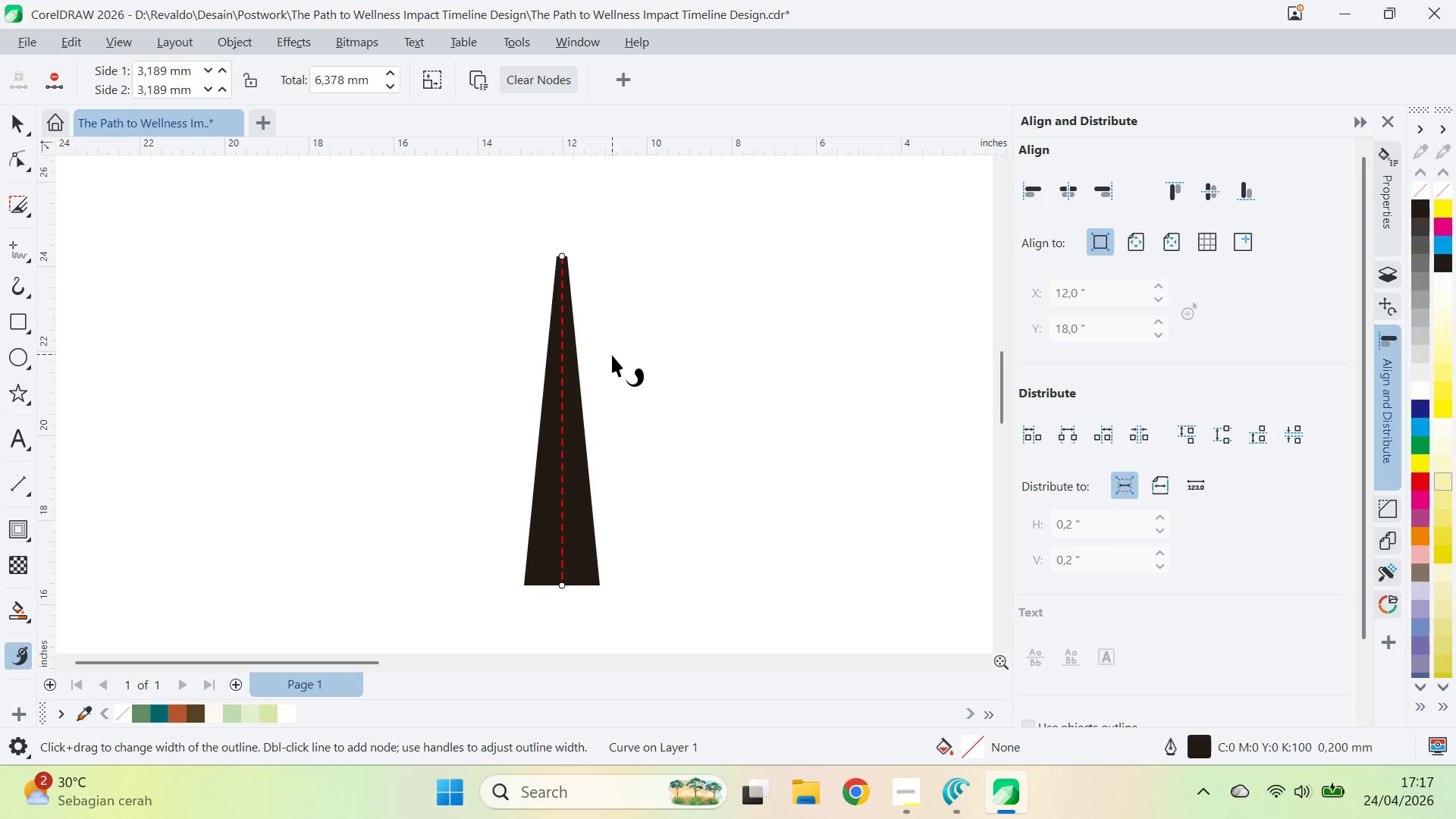 
key(V)
 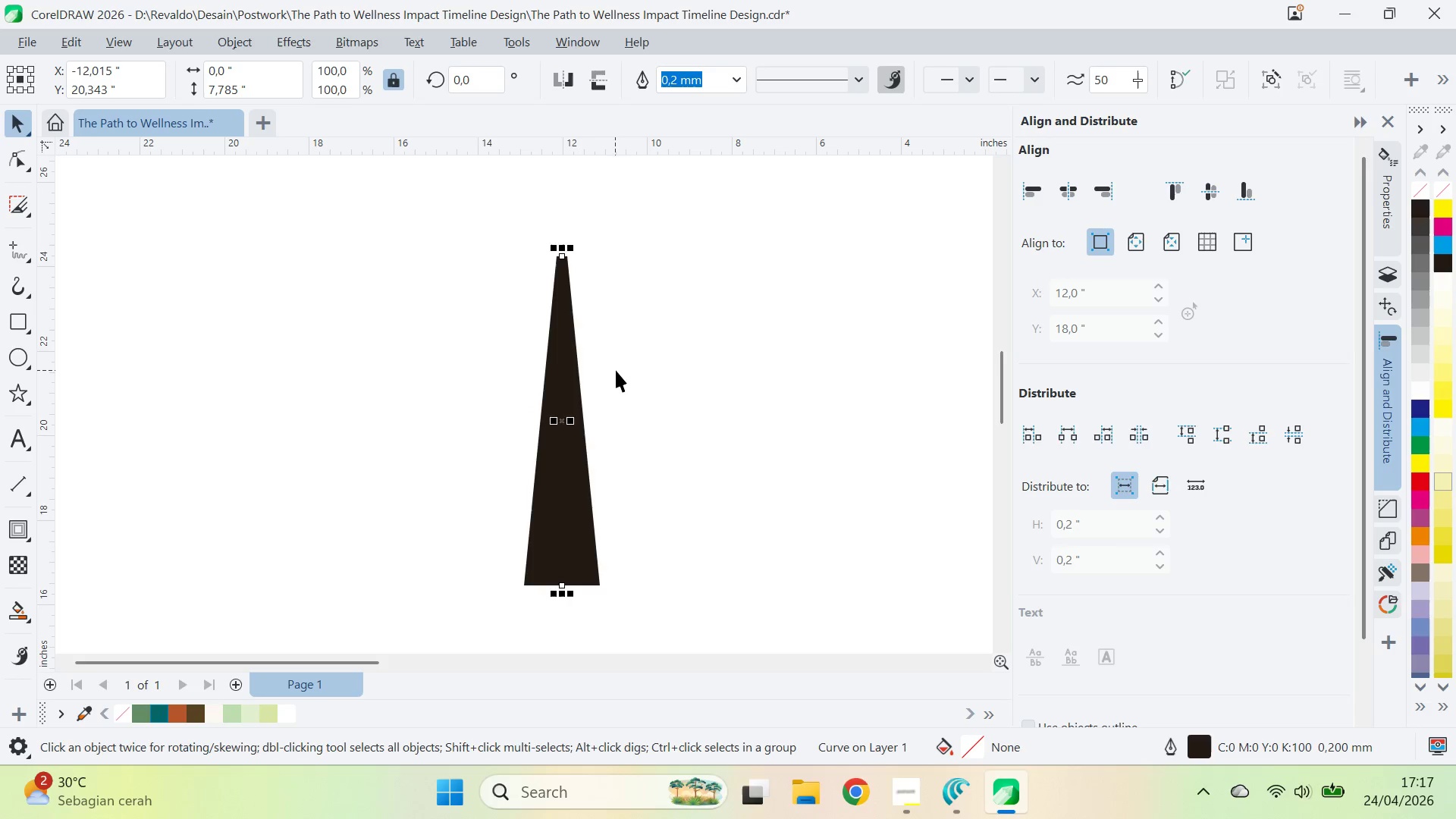 
left_click([616, 370])
 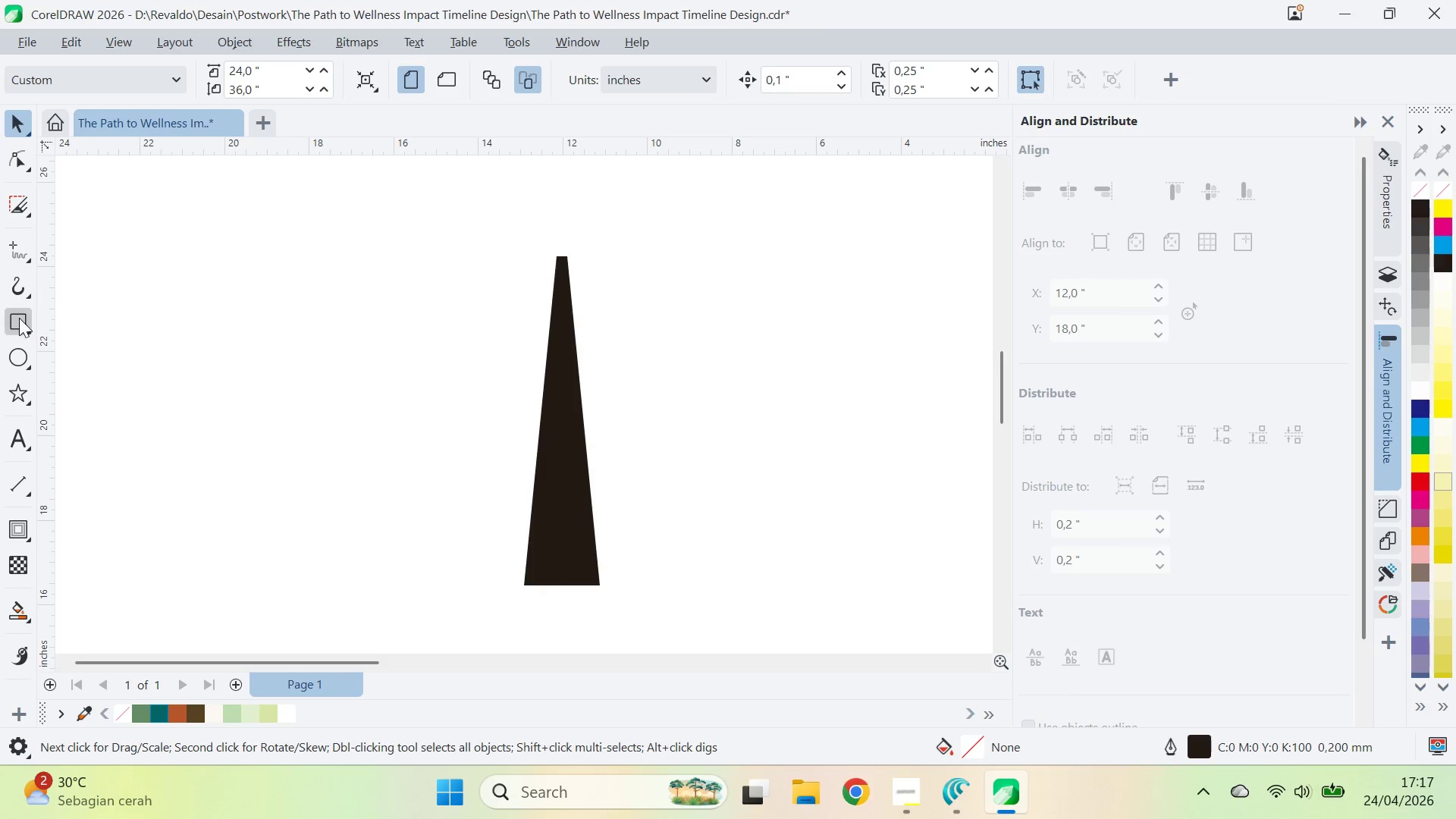 
wait(5.58)
 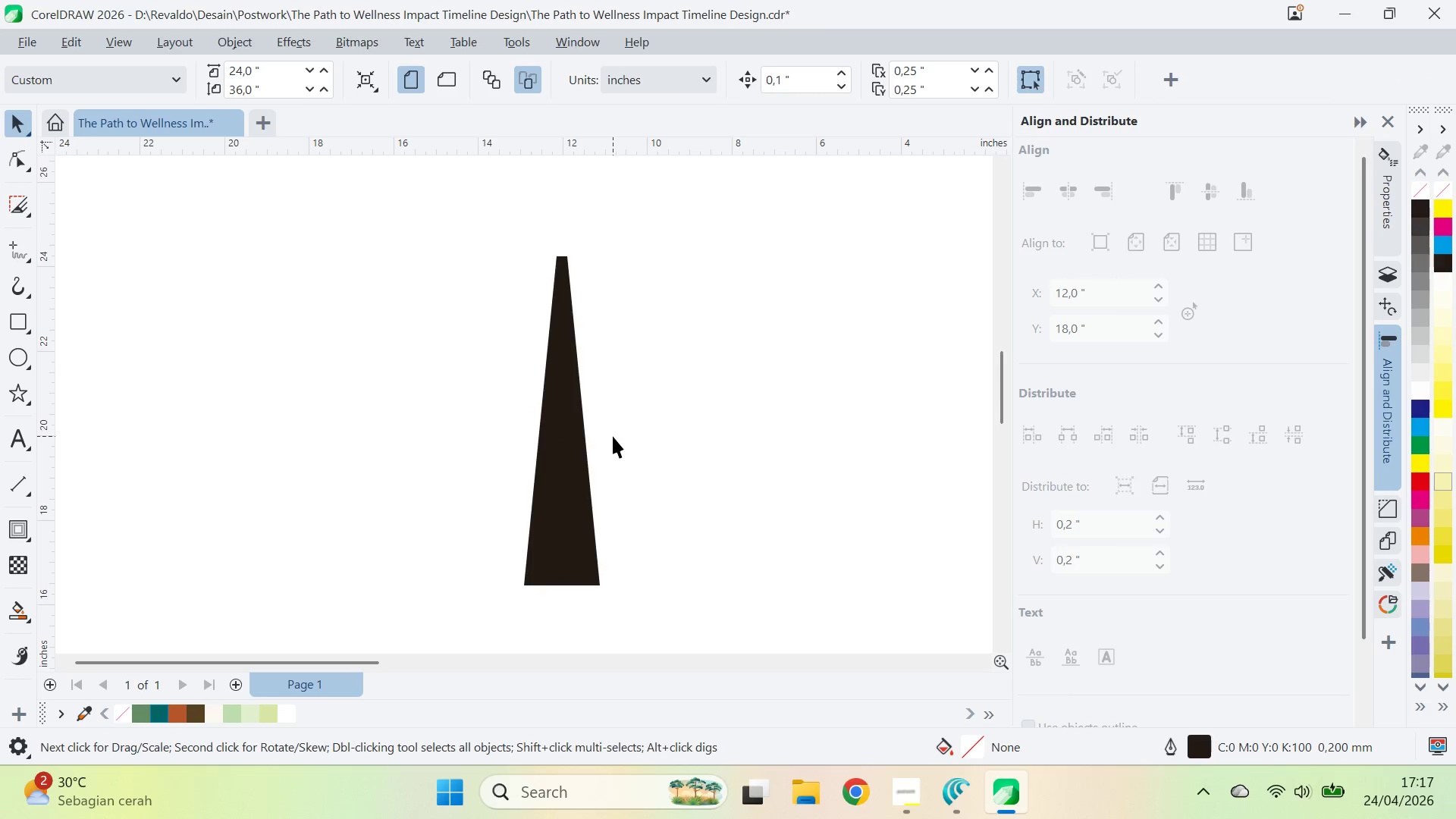 
key(V)
 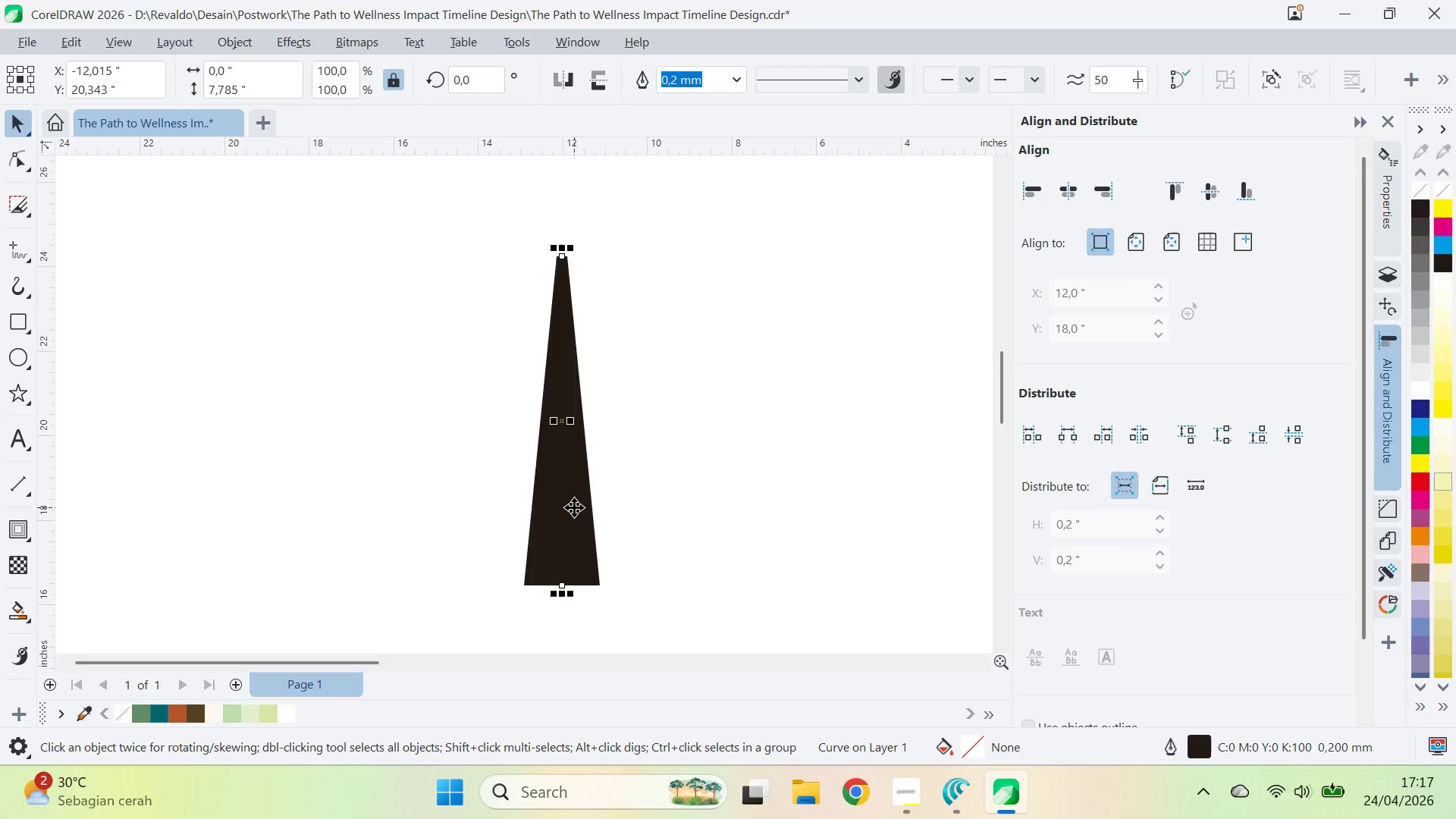 
key(Control+Shift+Q)
 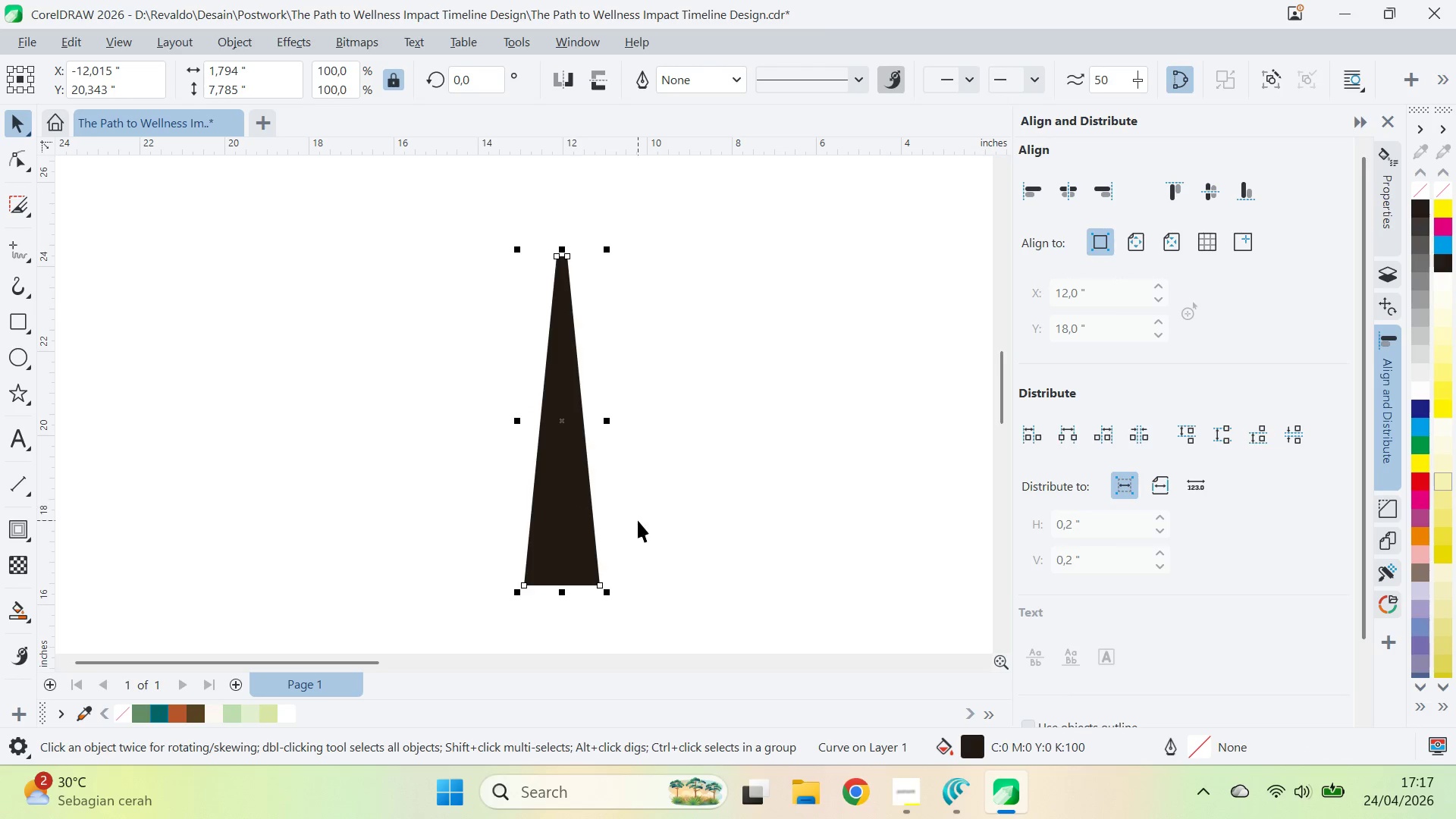 
left_click_drag(start_coordinate=[638, 520], to_coordinate=[629, 516])
 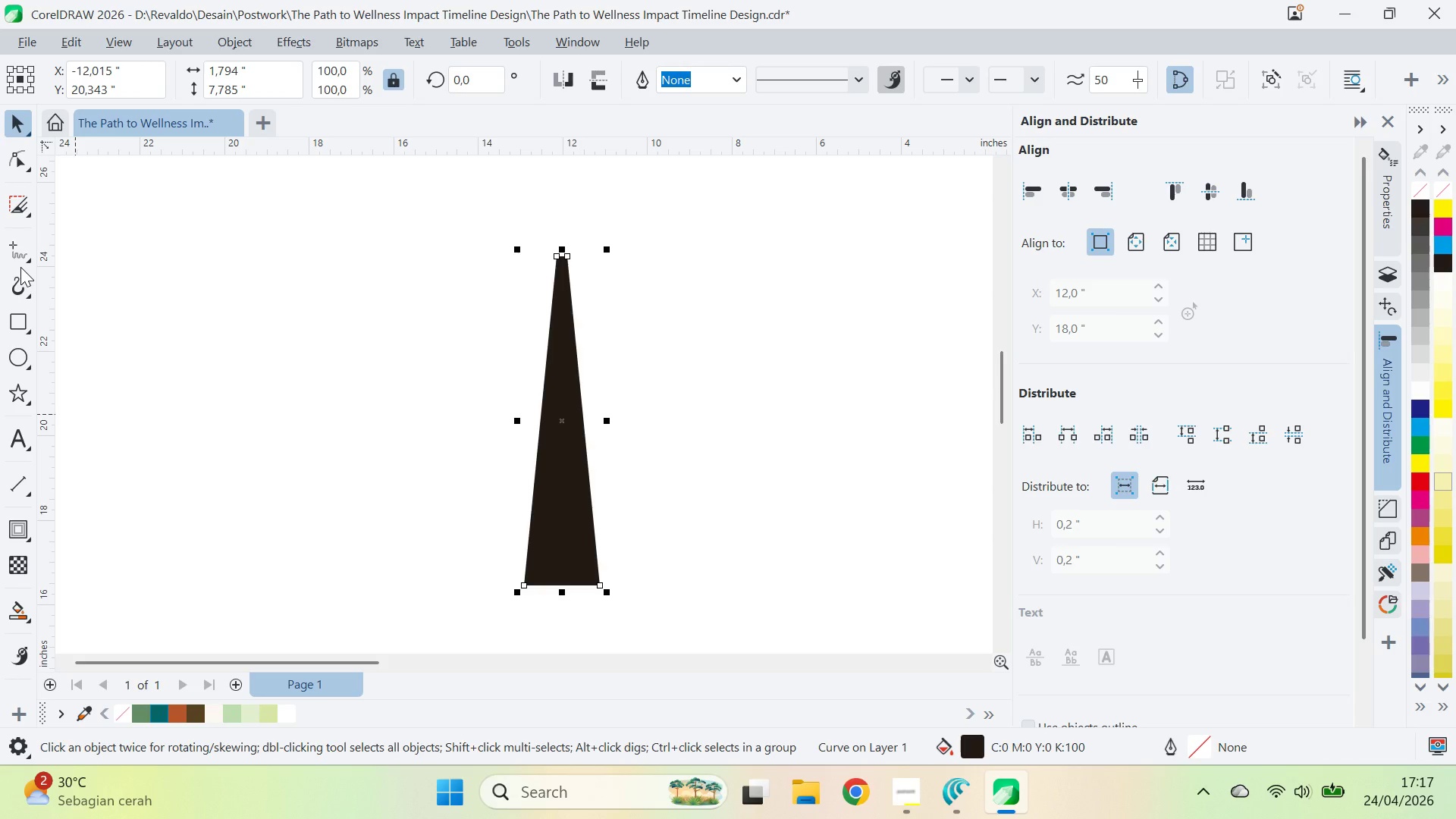 
wait(11.17)
 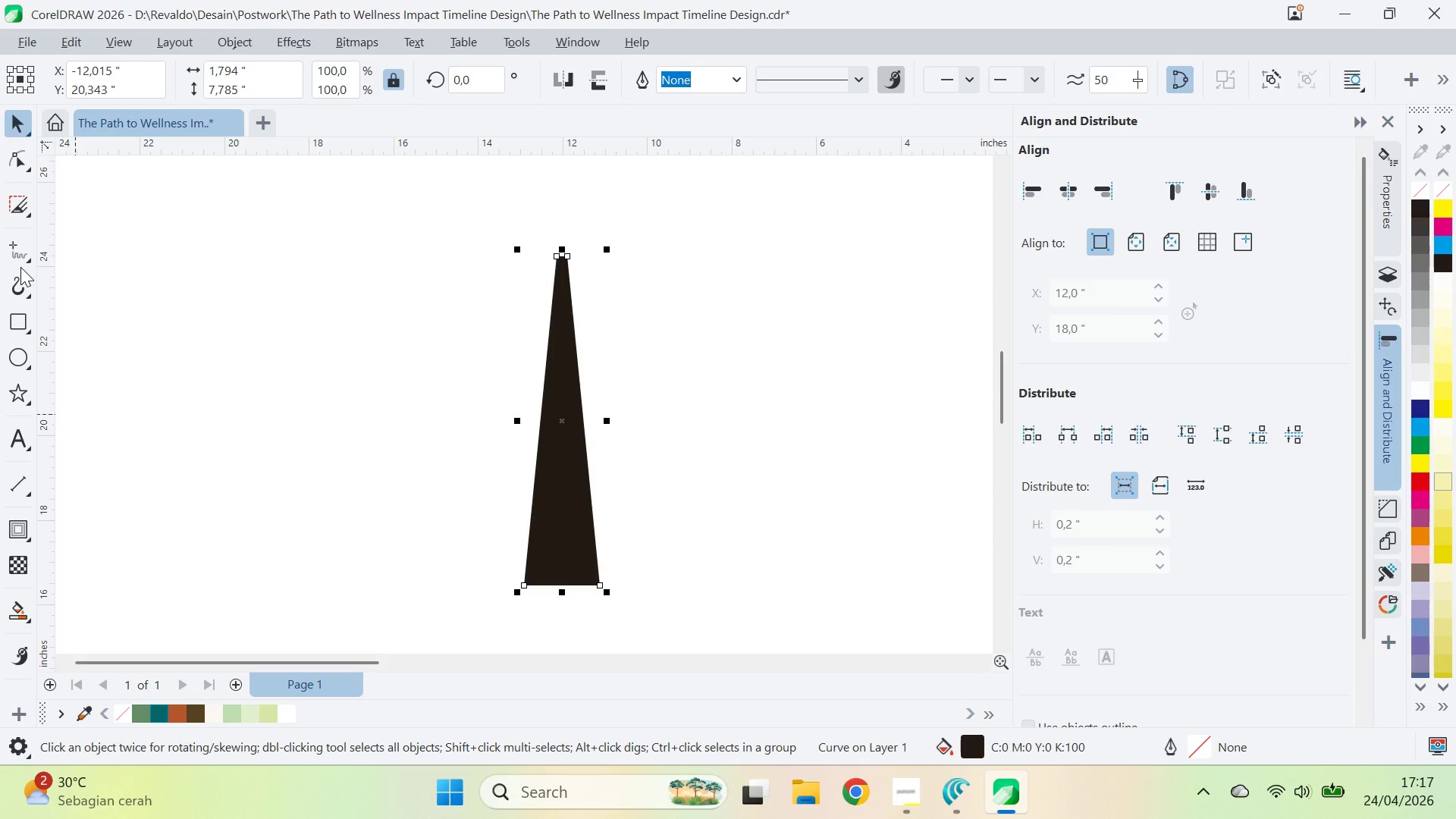 
type(qv)
 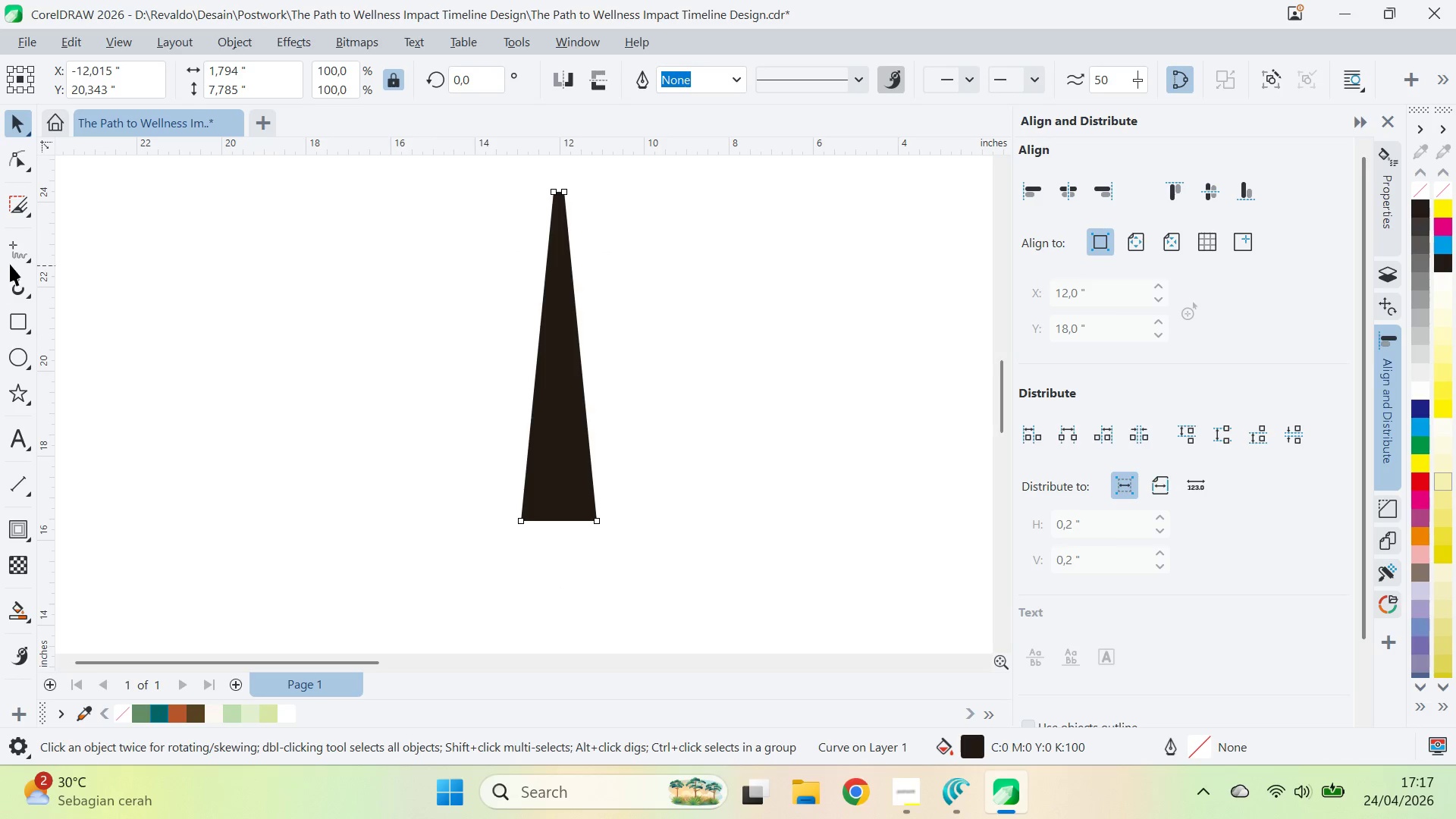 
left_click_drag(start_coordinate=[444, 492], to_coordinate=[443, 428])
 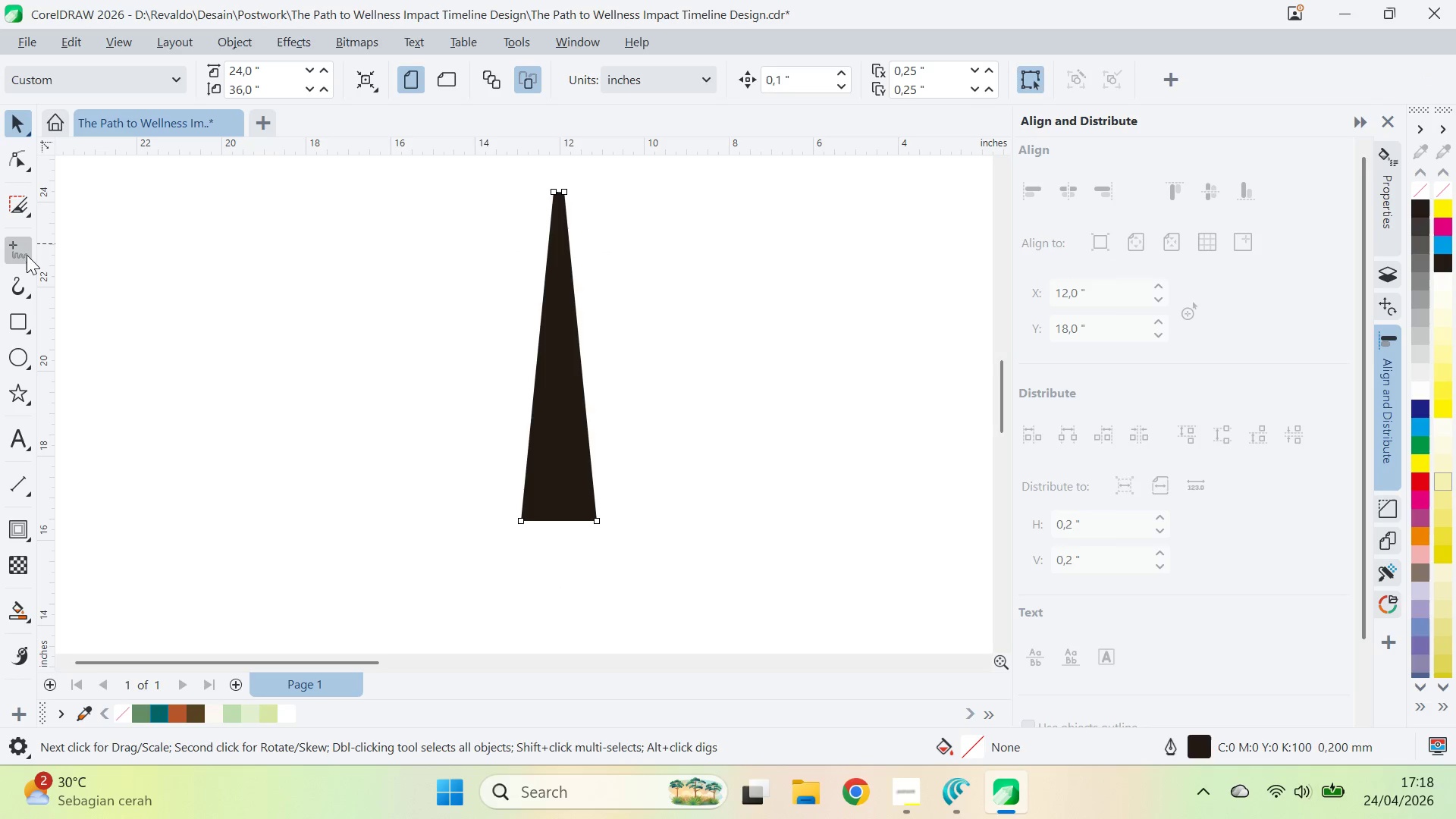 
left_click([31, 256])
 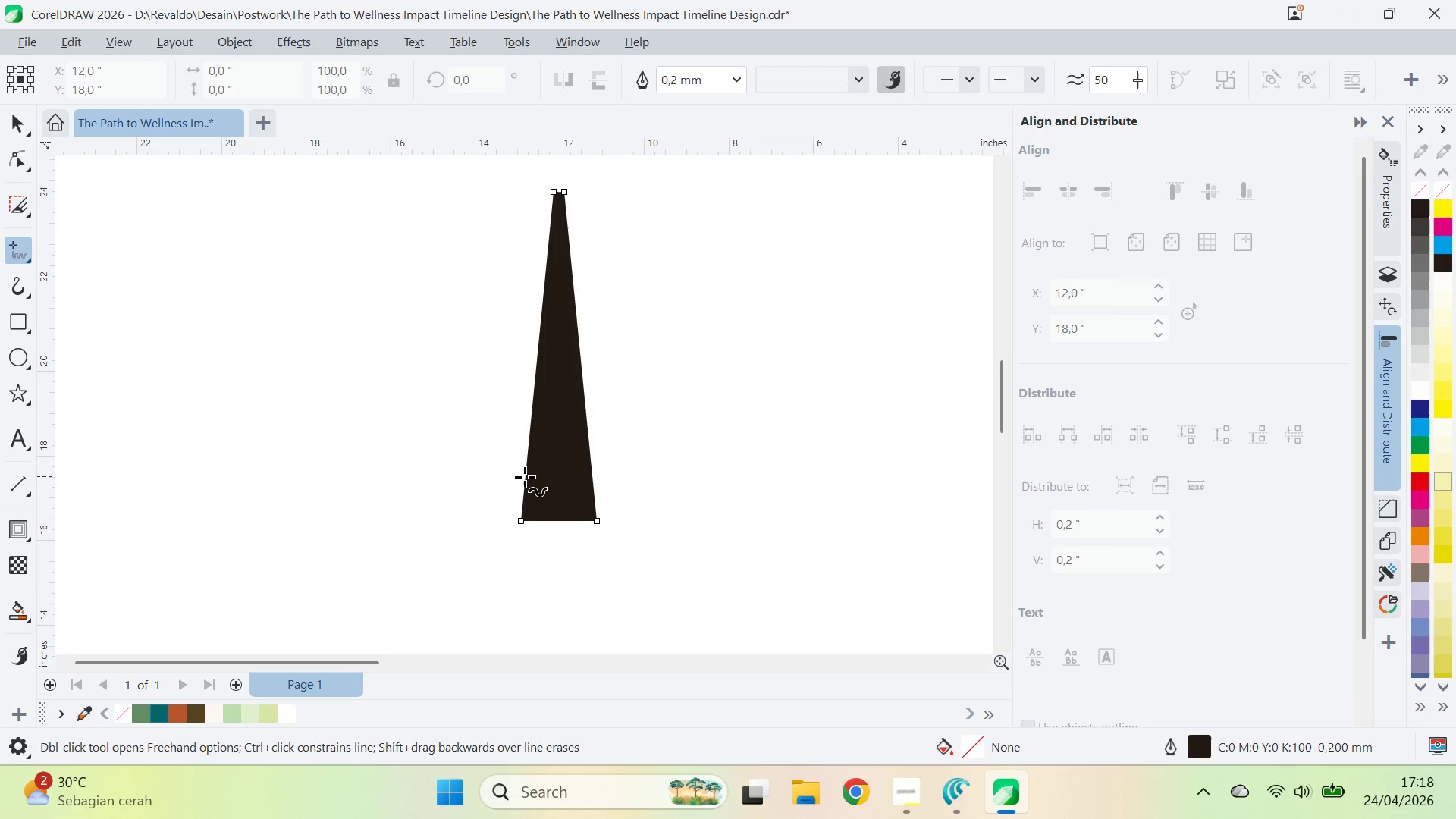 
type(vqvqv)
 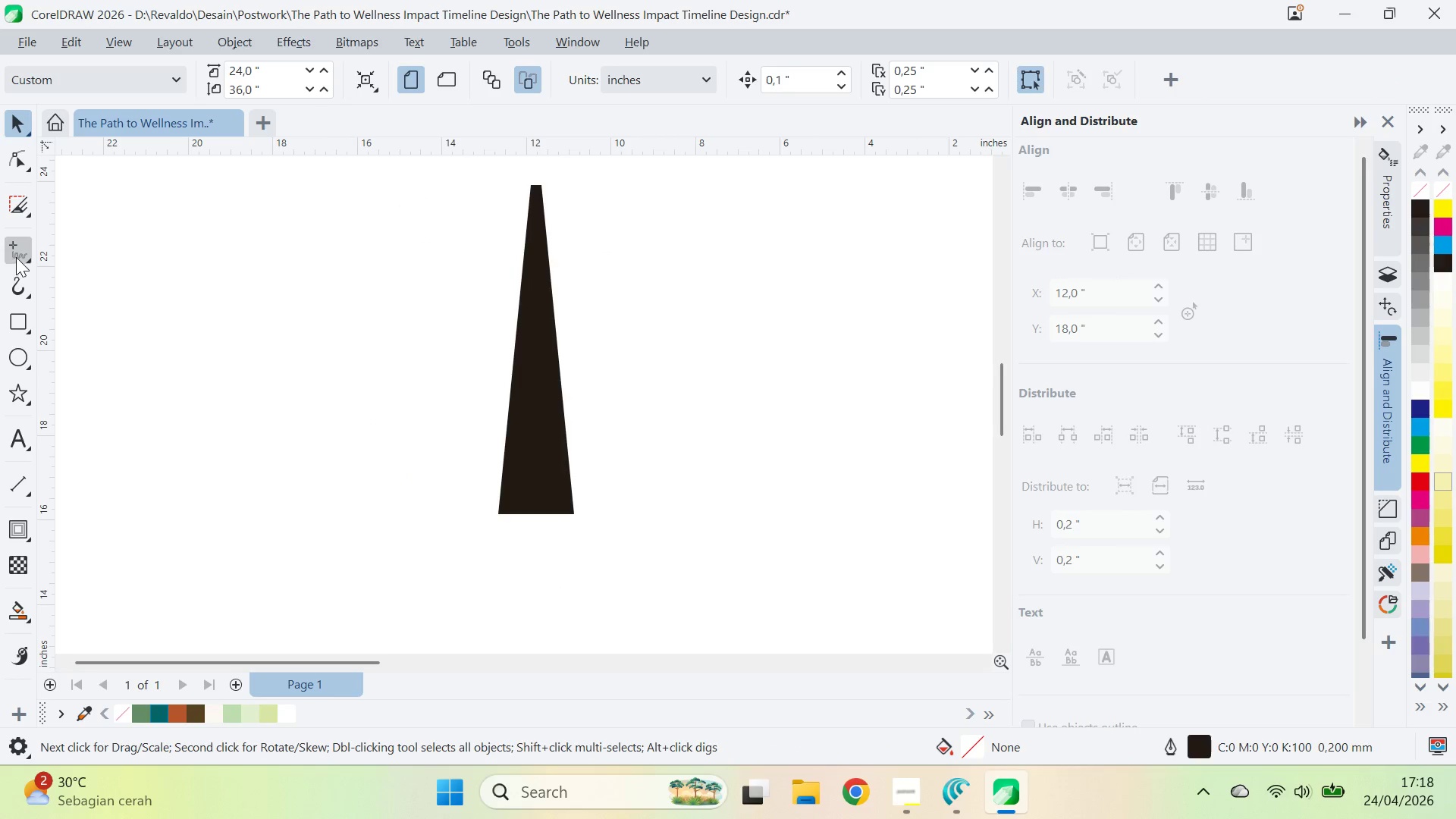 
left_click_drag(start_coordinate=[563, 476], to_coordinate=[574, 490])
 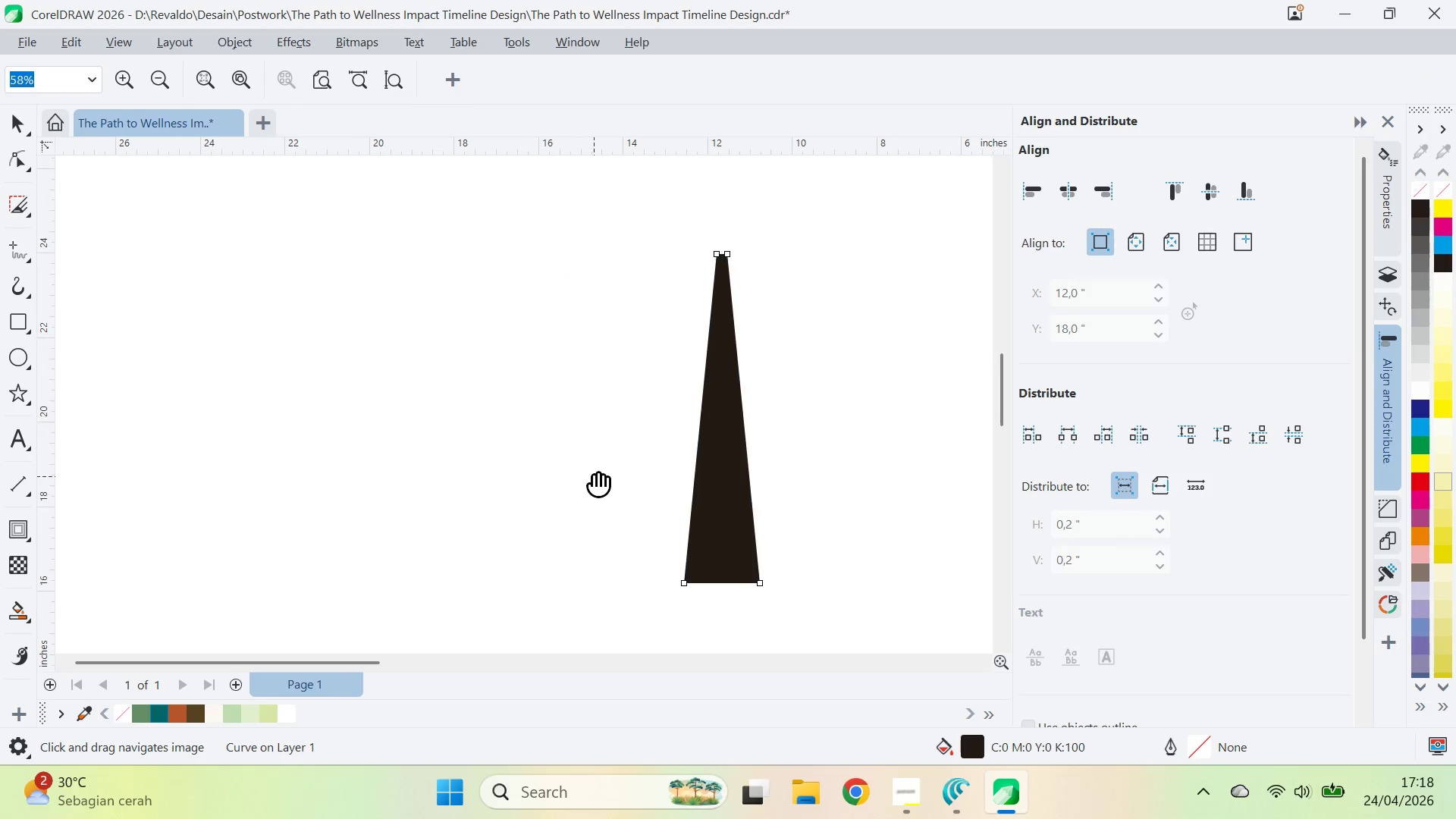 
left_click_drag(start_coordinate=[594, 476], to_coordinate=[292, 413])
 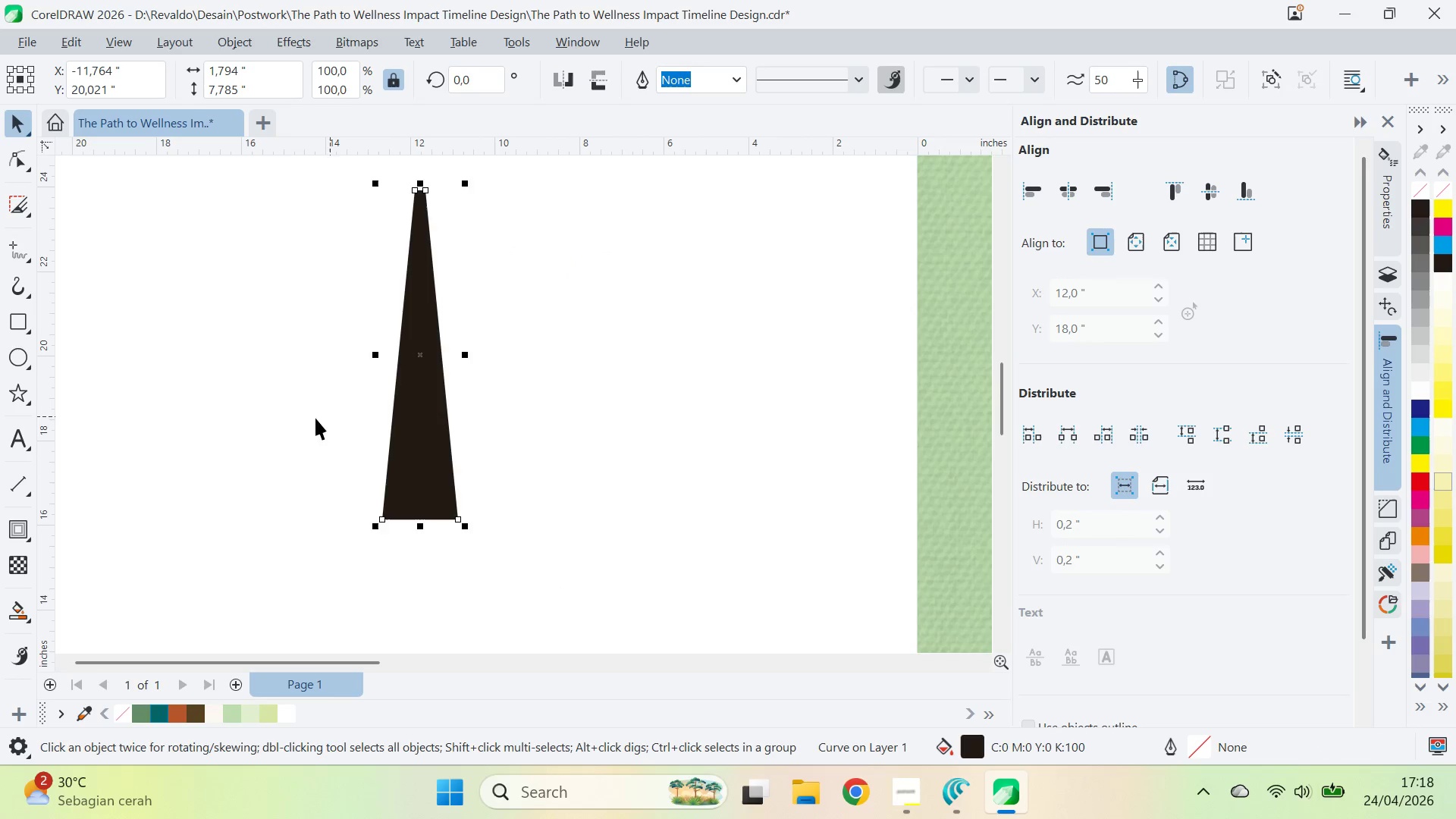 
left_click_drag(start_coordinate=[314, 418], to_coordinate=[400, 403])
 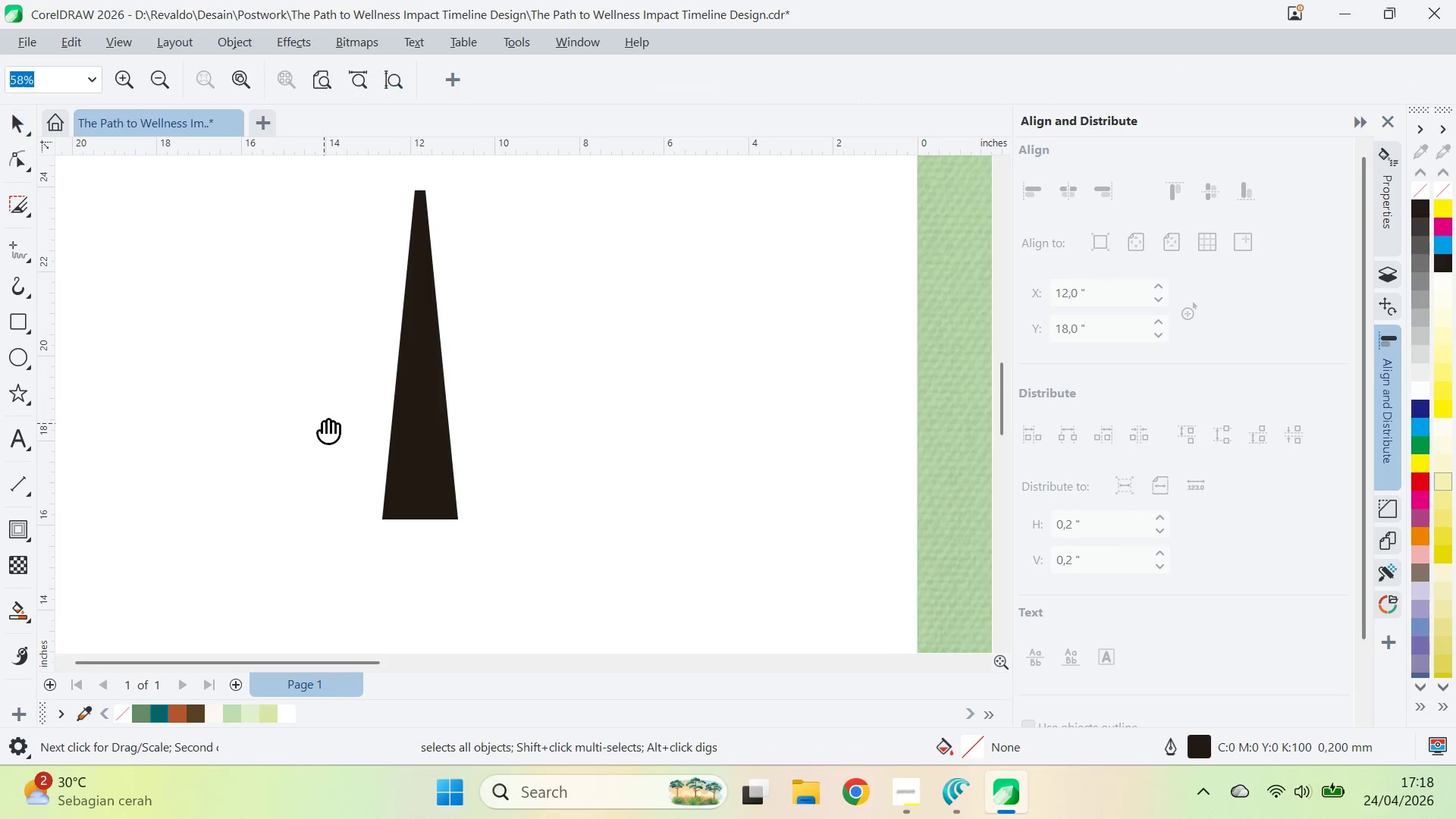 
left_click_drag(start_coordinate=[325, 423], to_coordinate=[441, 418])
 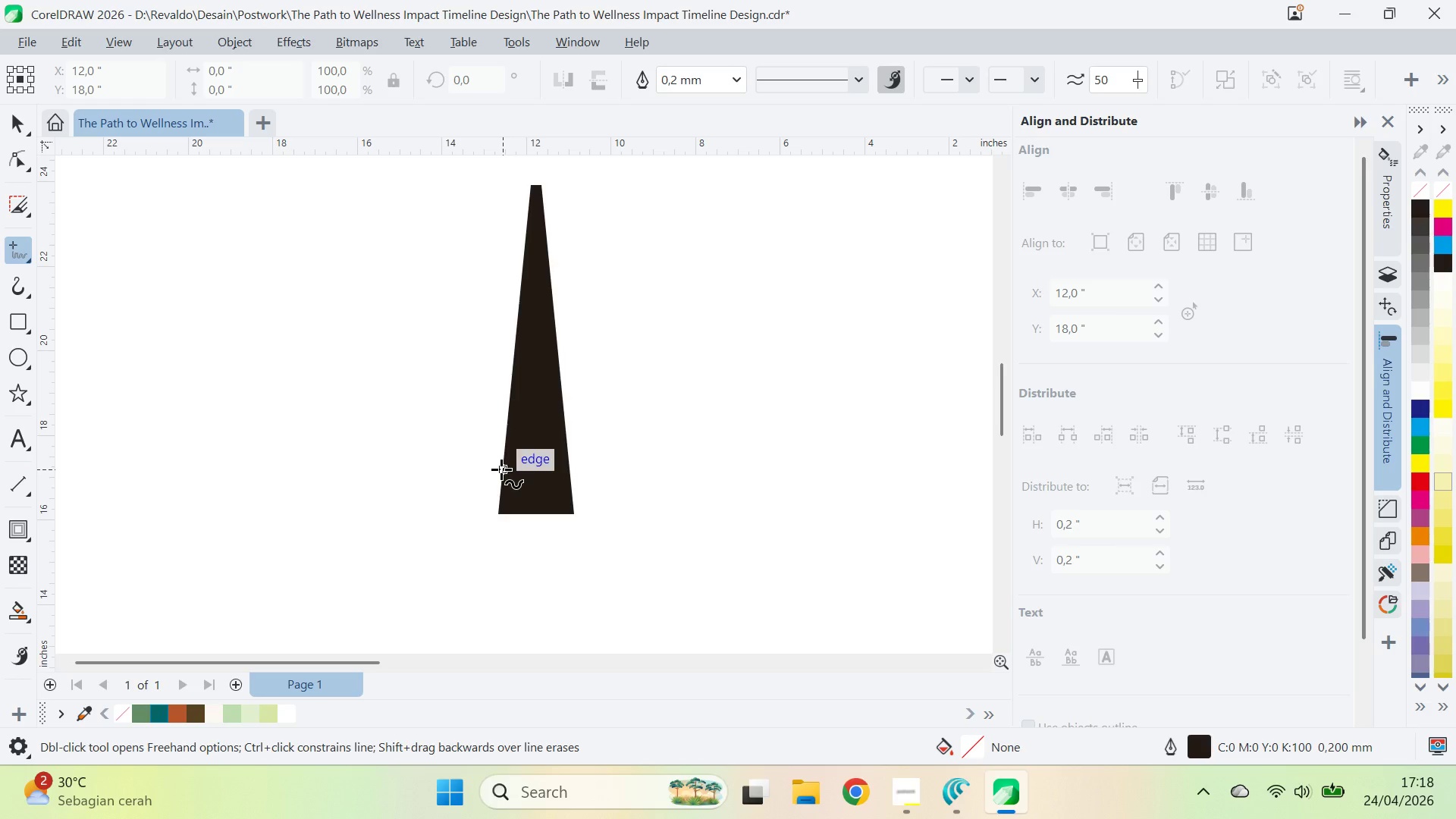 
left_click([501, 469])
 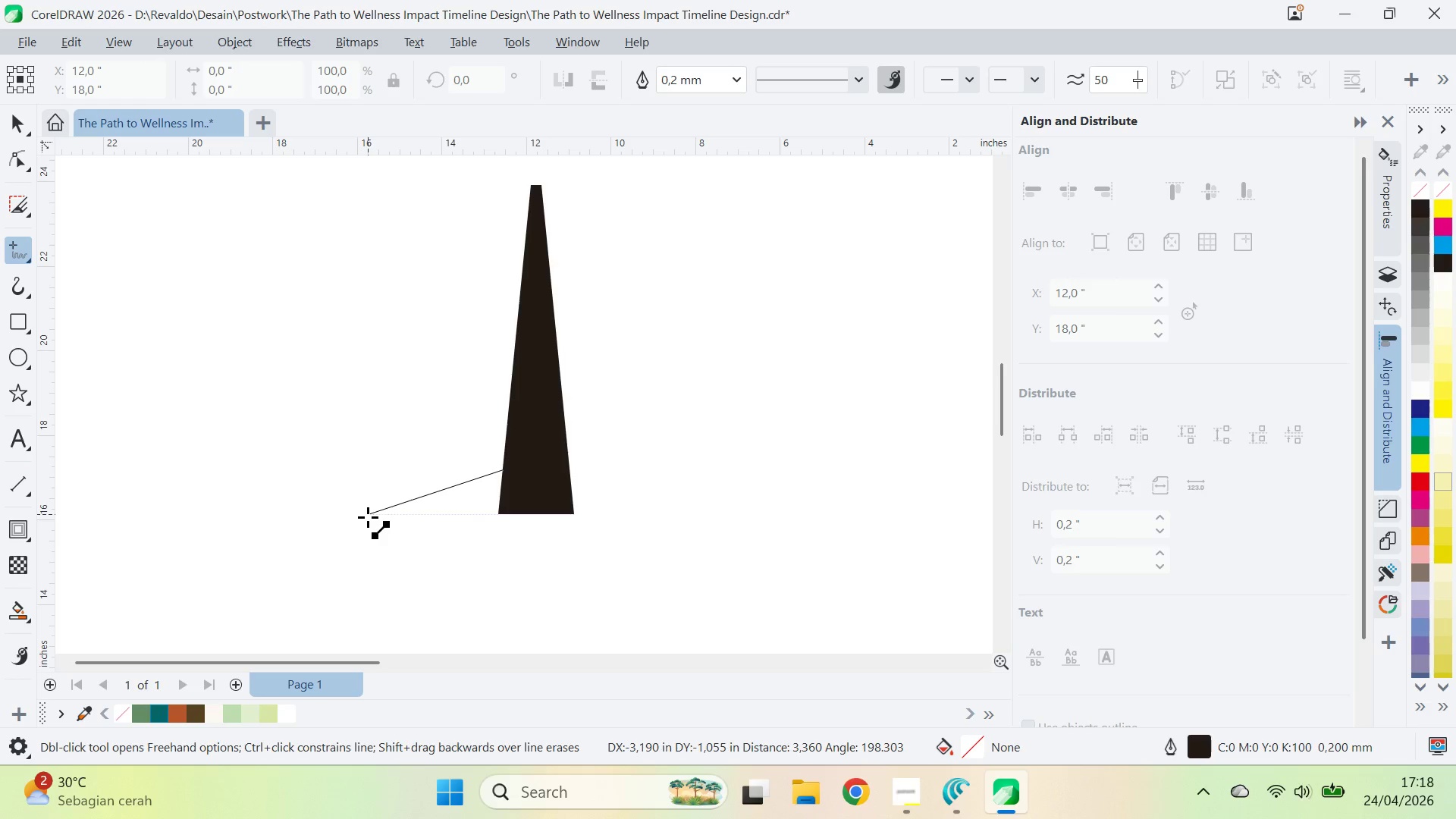 
double_click([368, 517])
 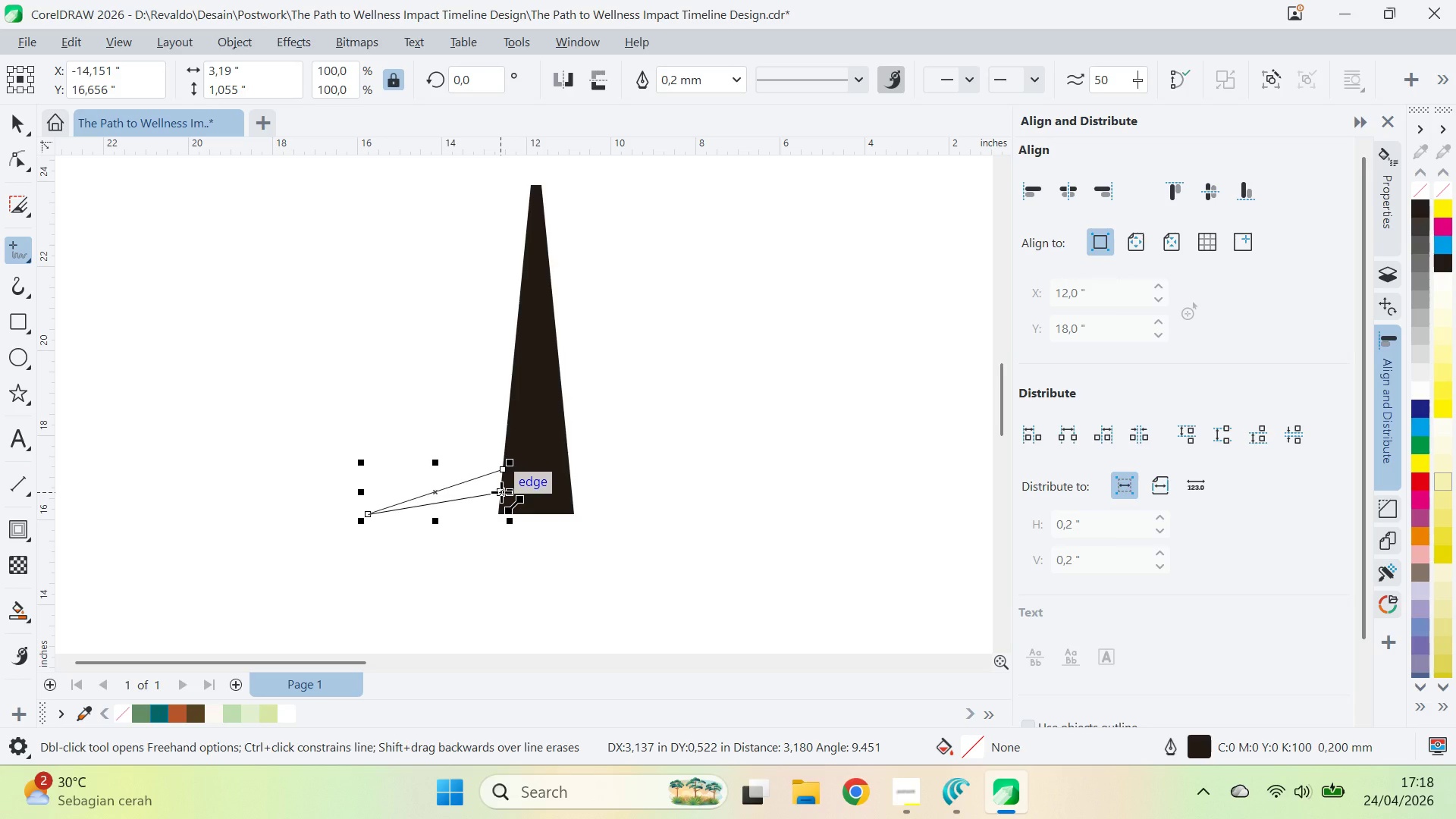 
wait(5.12)
 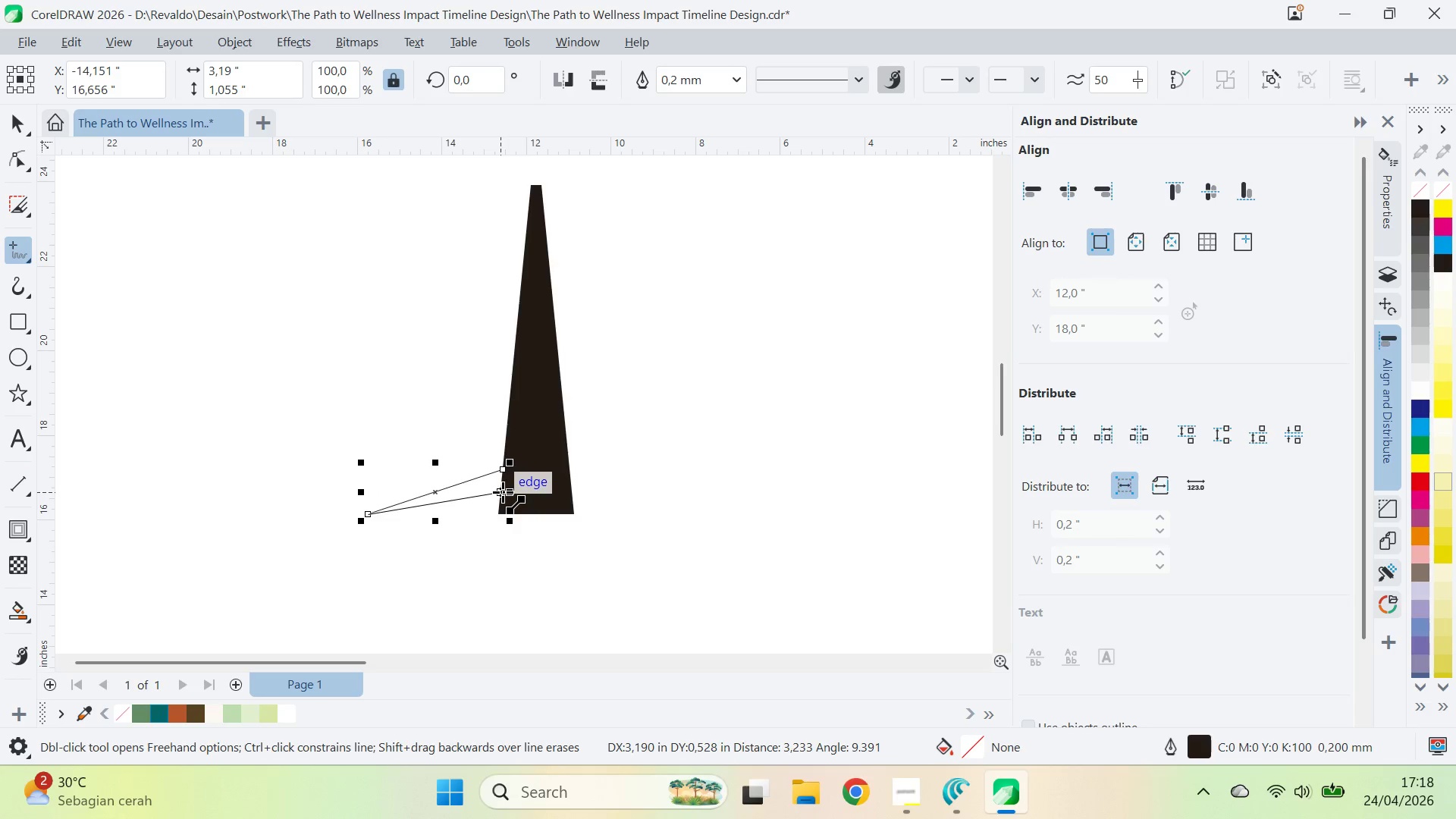 
double_click([501, 492])
 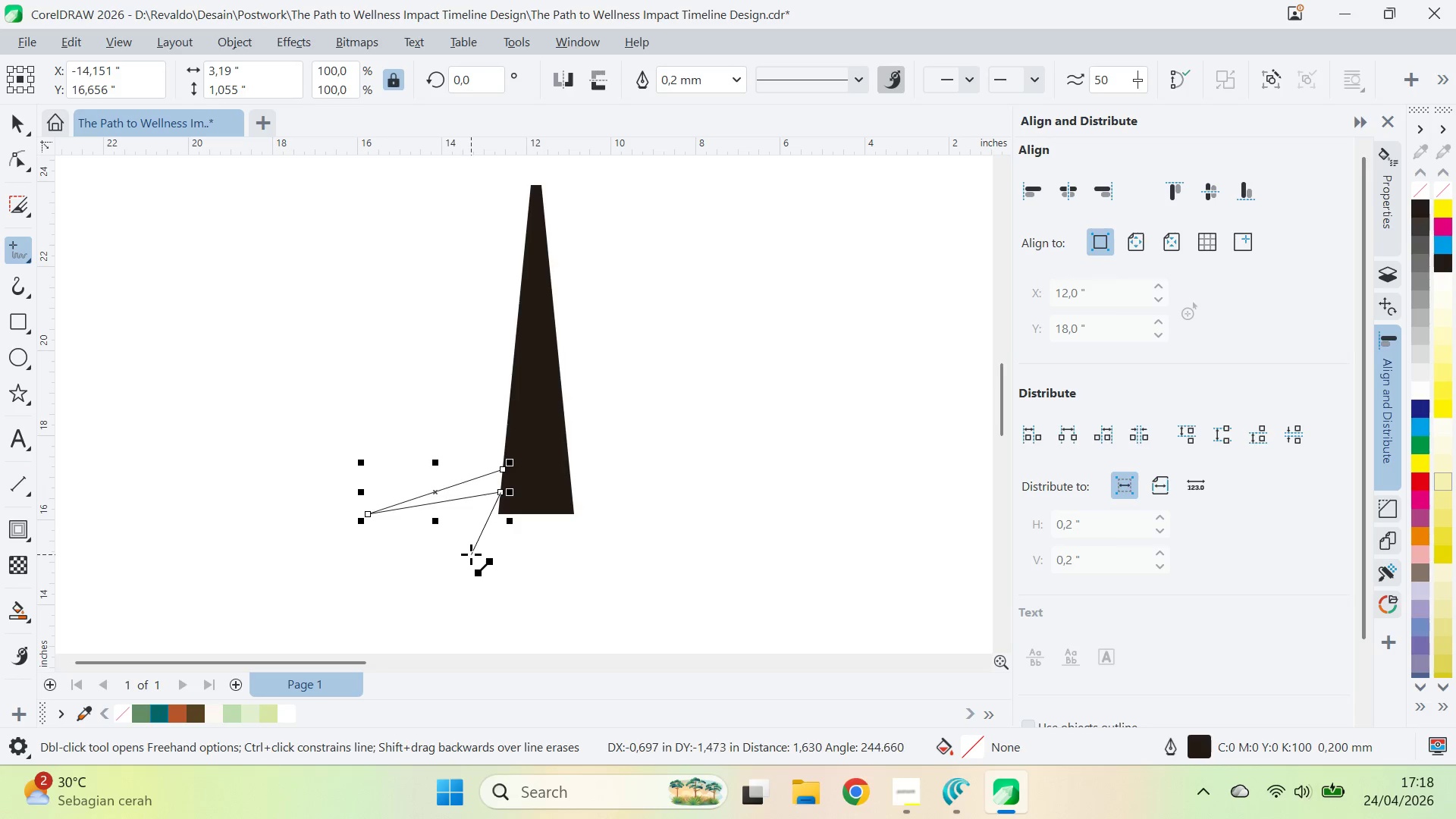 
left_click([471, 554])
 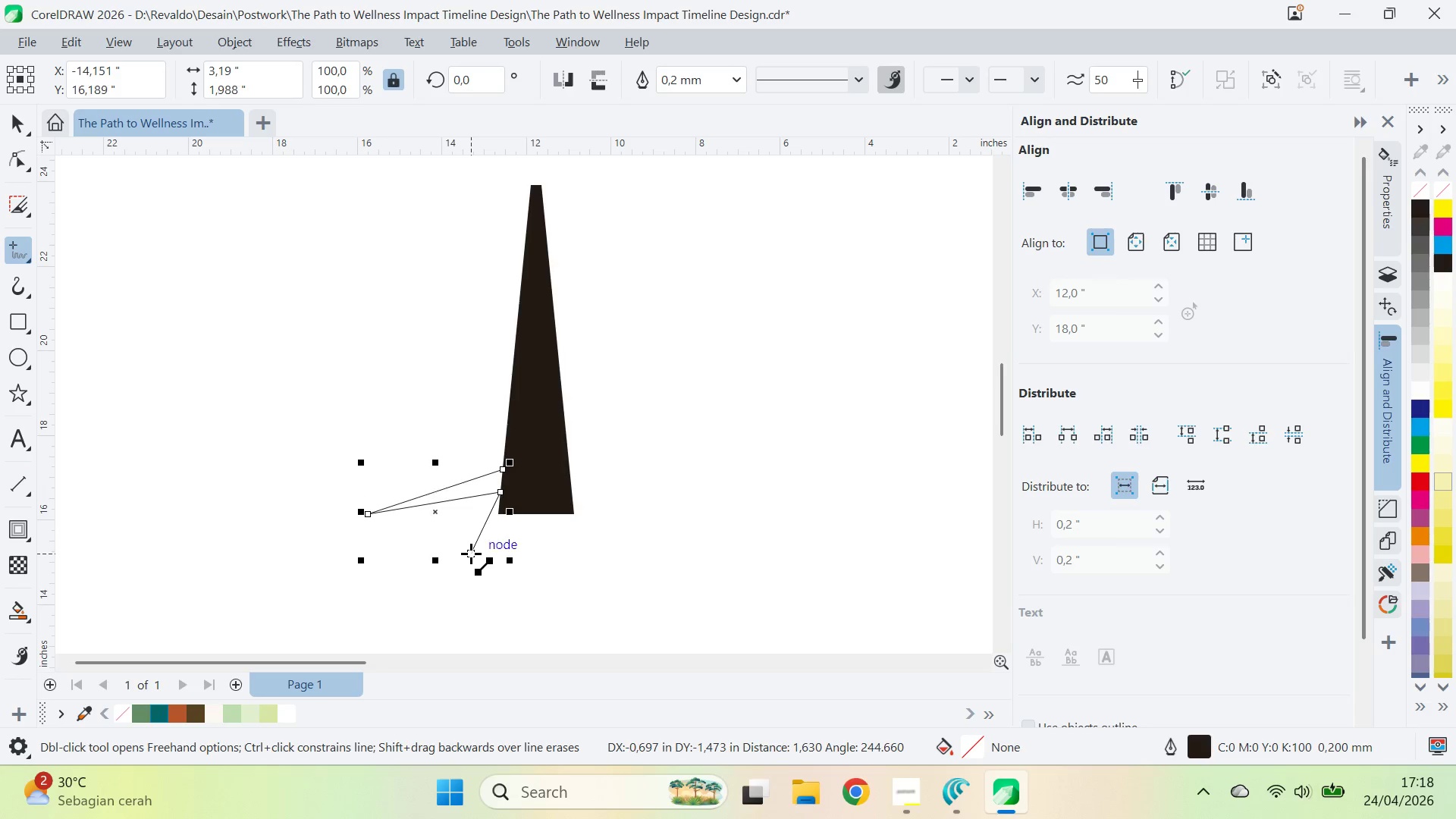 
left_click_drag(start_coordinate=[471, 554], to_coordinate=[478, 549])
 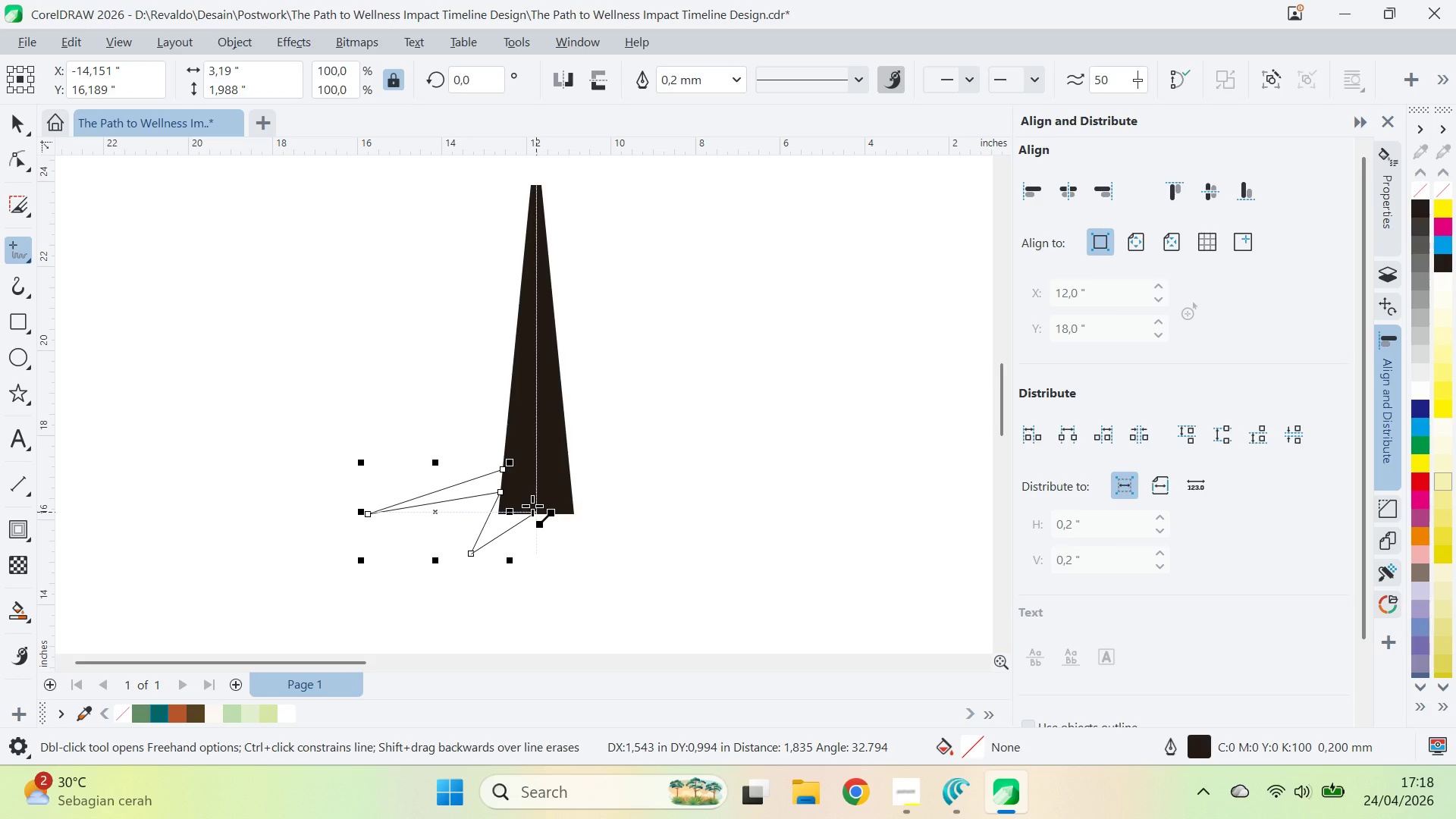 
double_click([532, 506])
 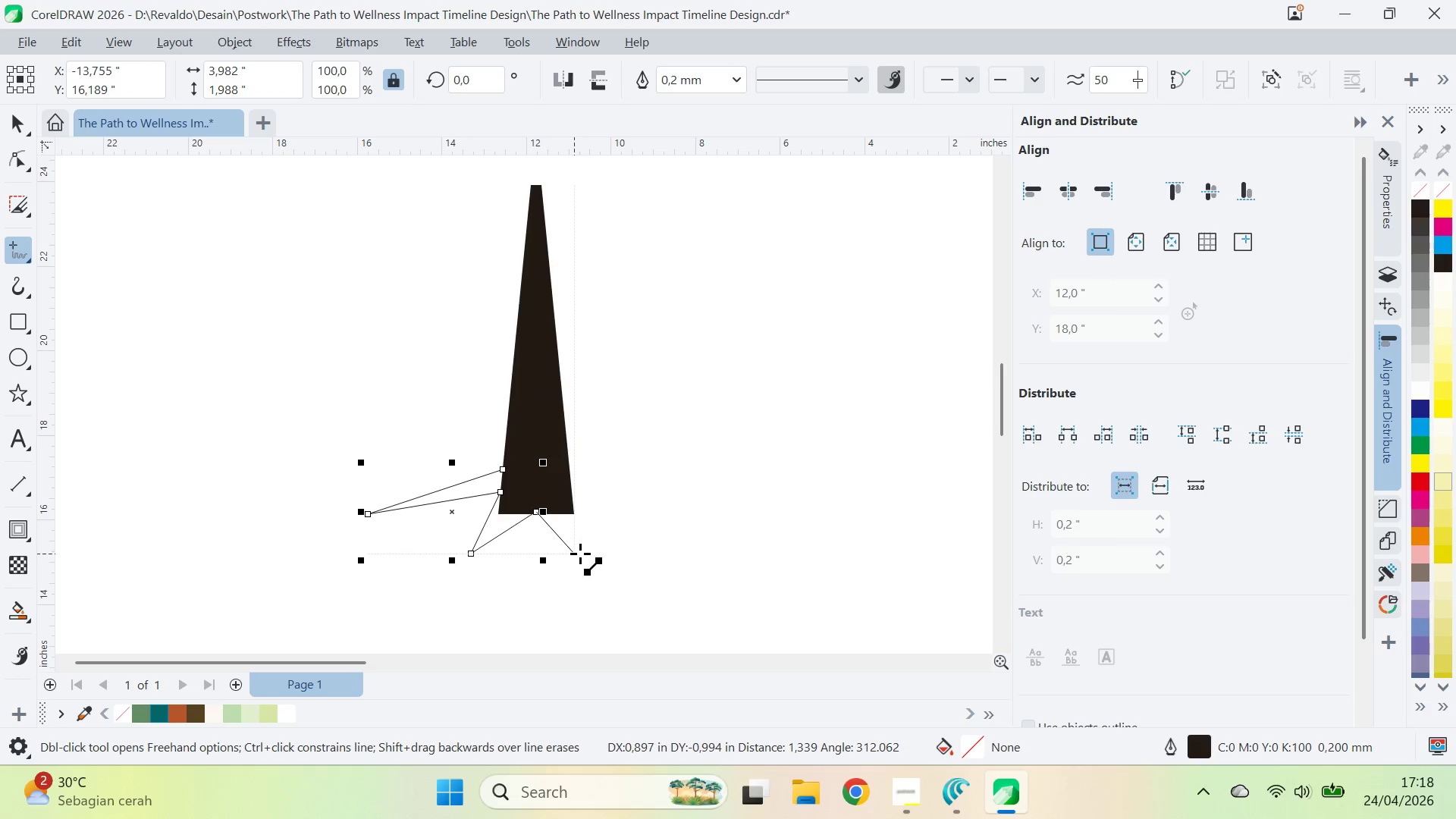 
double_click([580, 554])
 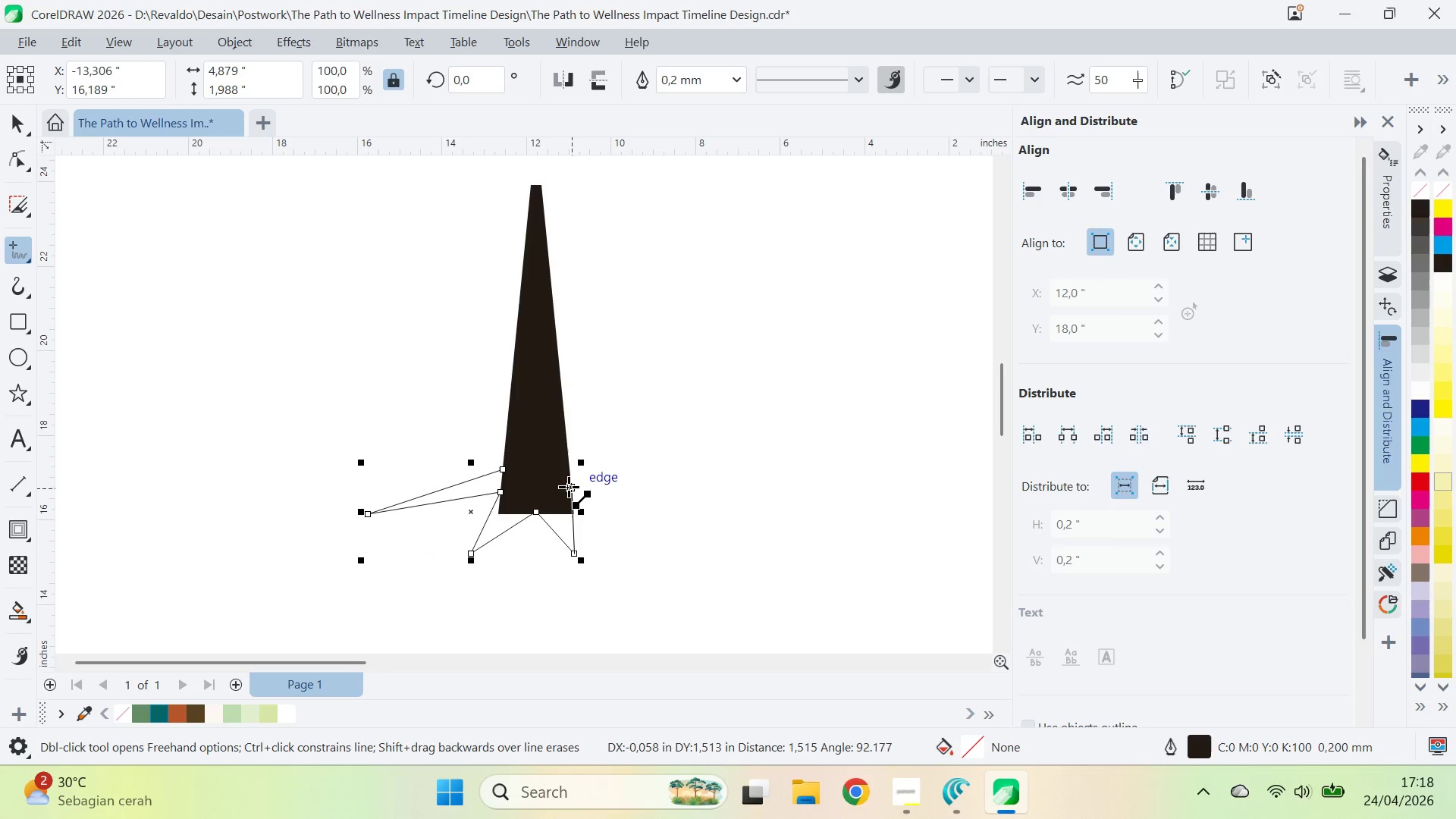 
left_click([569, 486])
 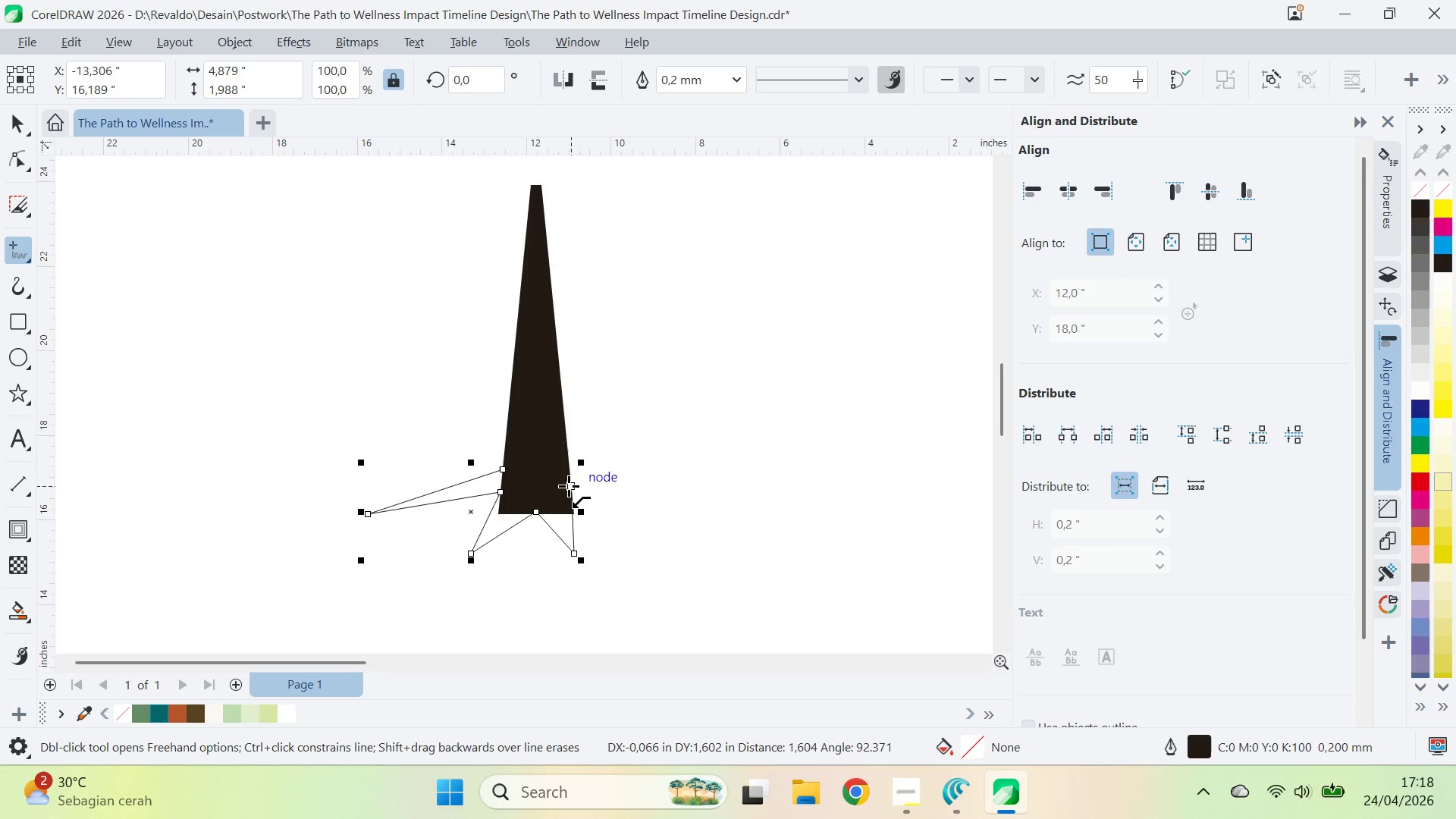 
key(Control+Z)
 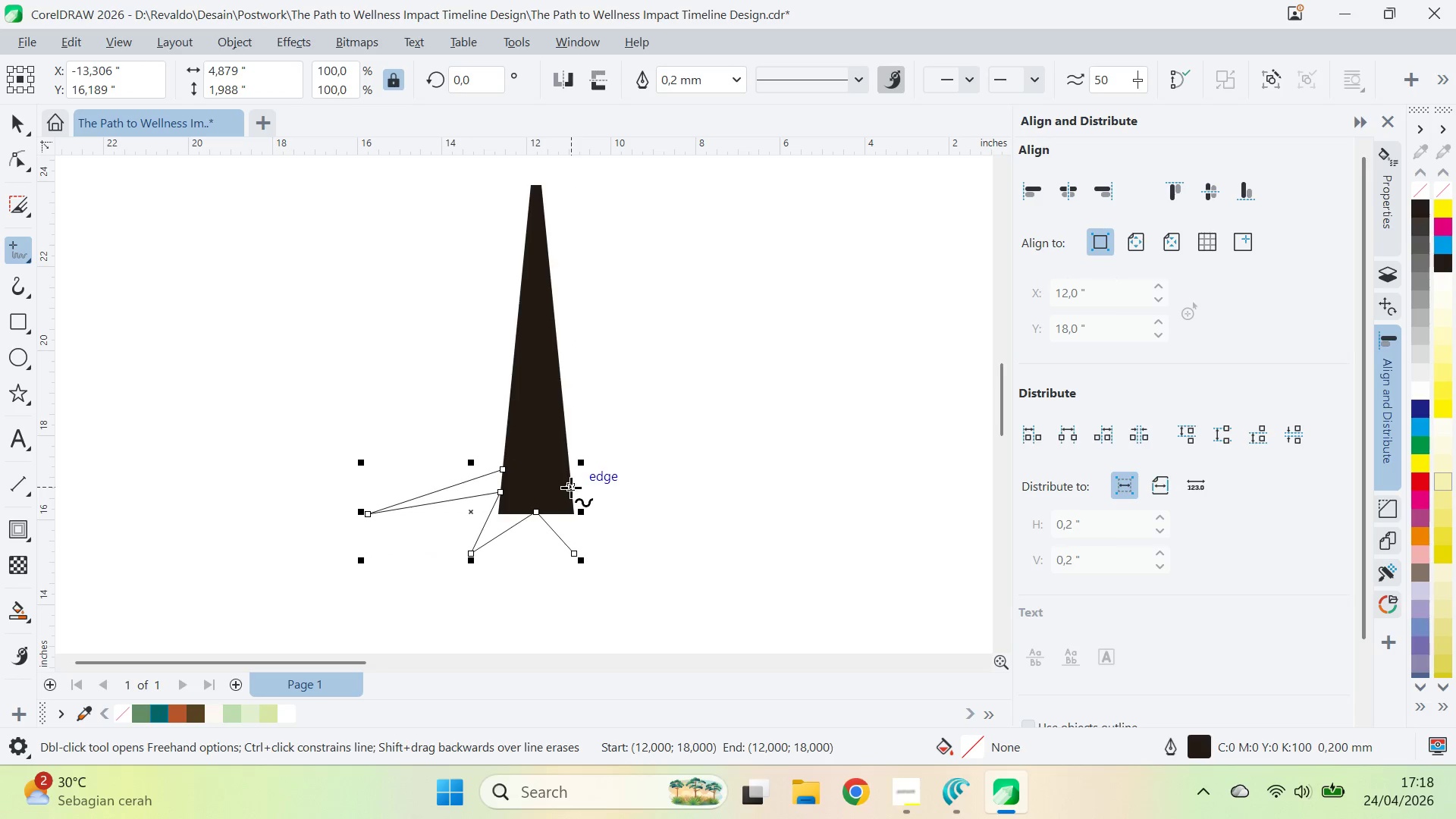 
key(Control+Z)
 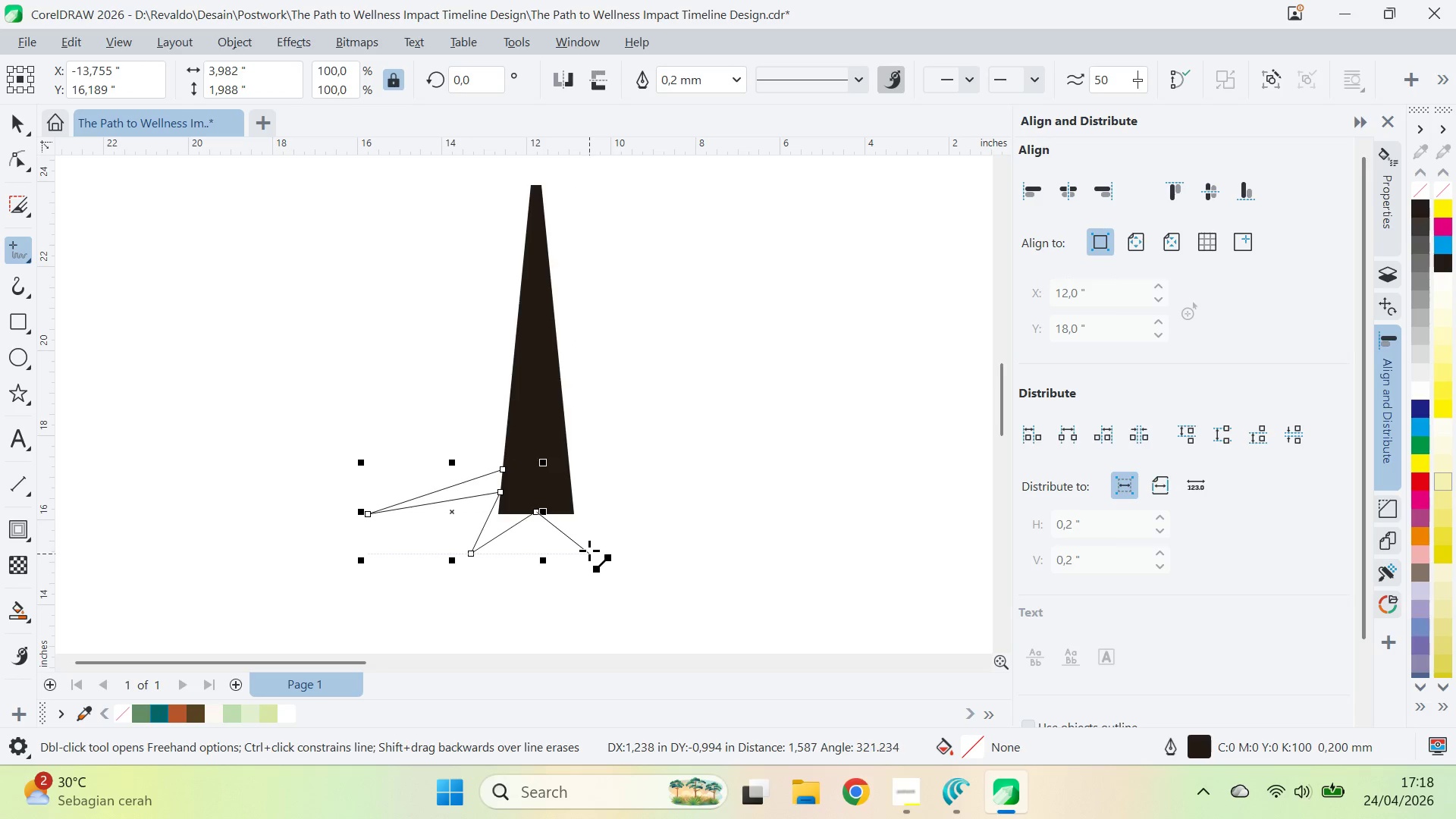 
key(V)
 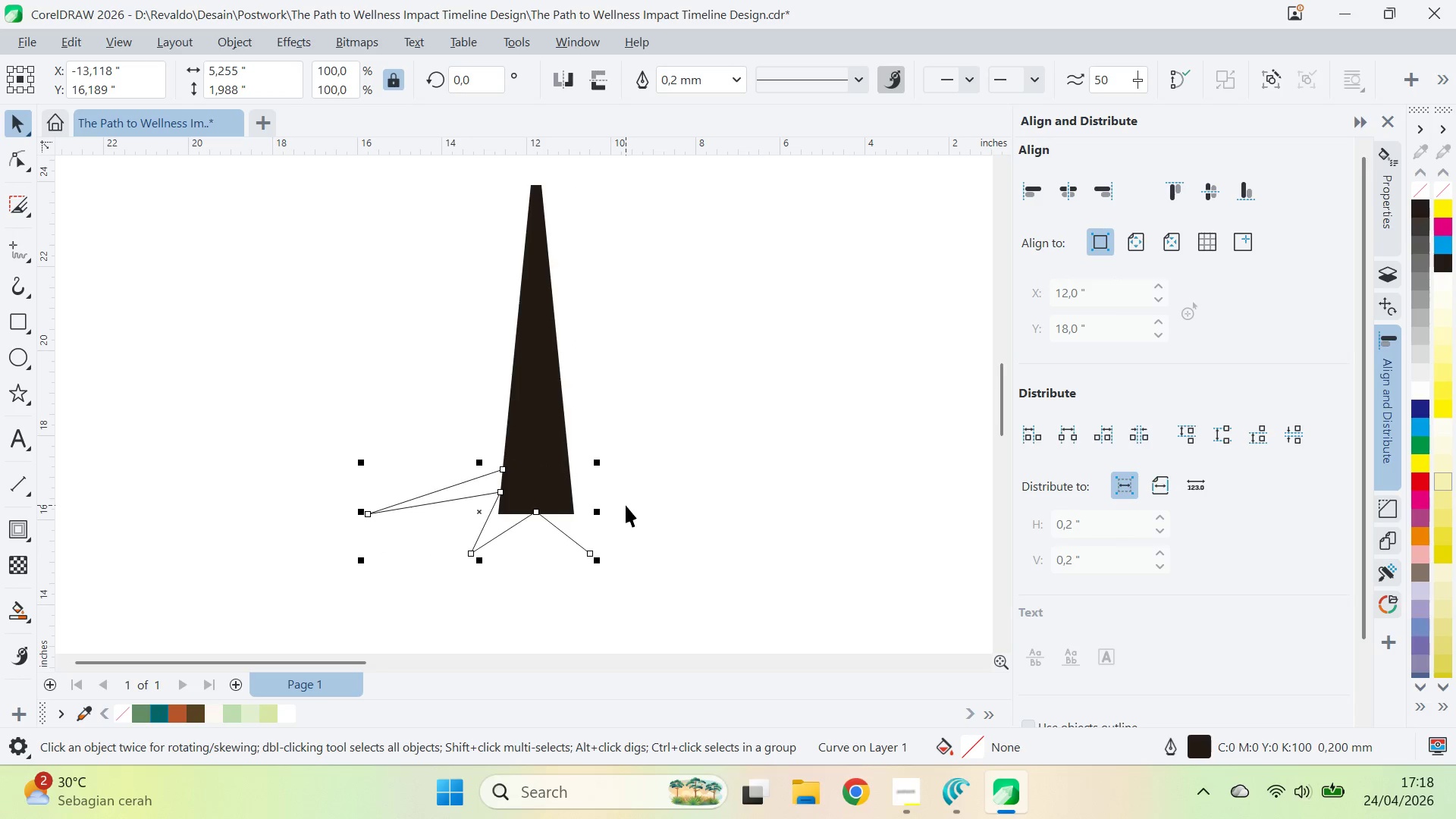 
key(Control+ControlLeft)
 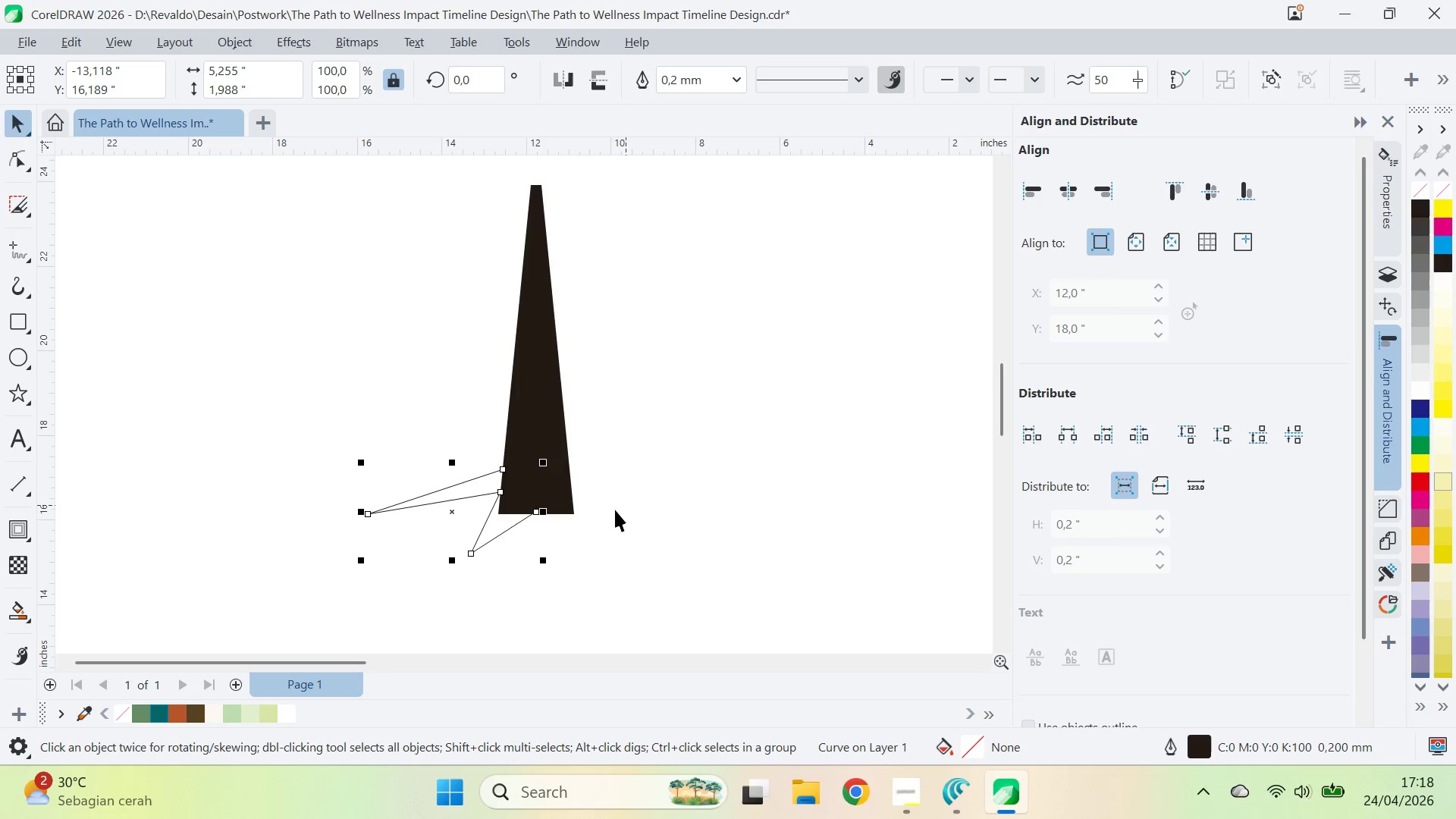 
key(Control+Z)
 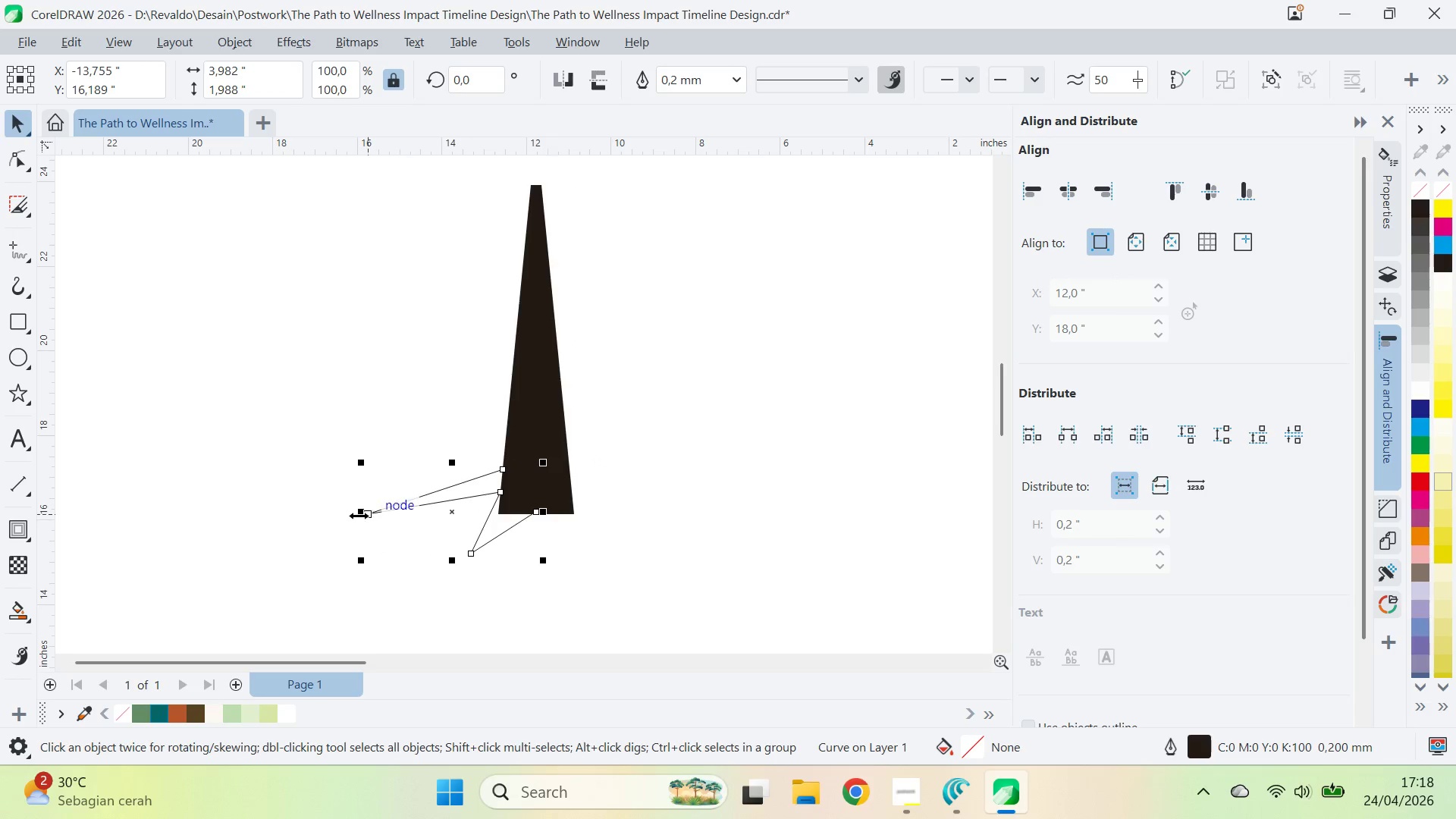 
hold_key(key=ControlLeft, duration=1.28)
left_click_drag(start_coordinate=[356, 516], to_coordinate=[579, 504])
 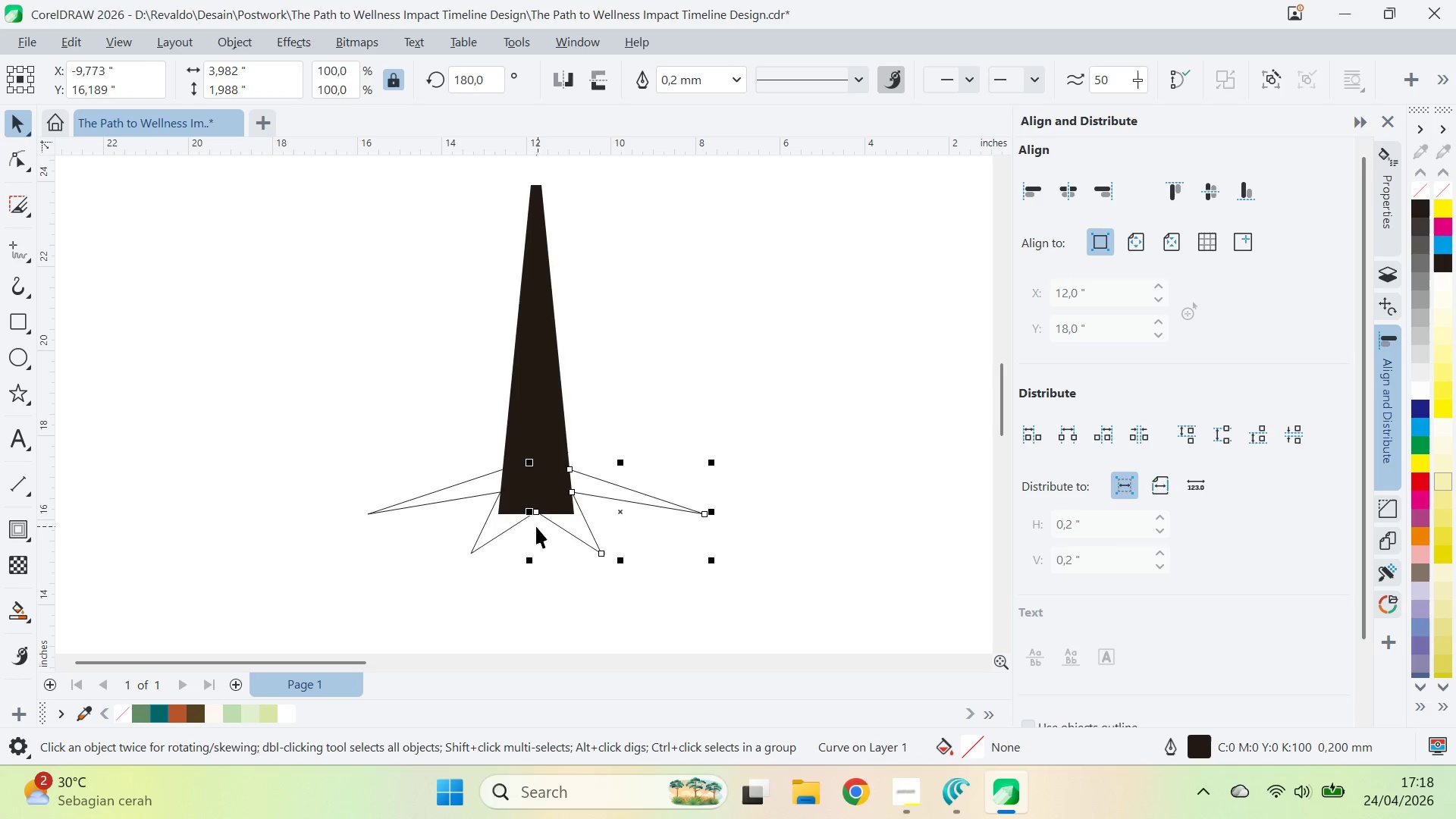 
right_click([579, 504])
 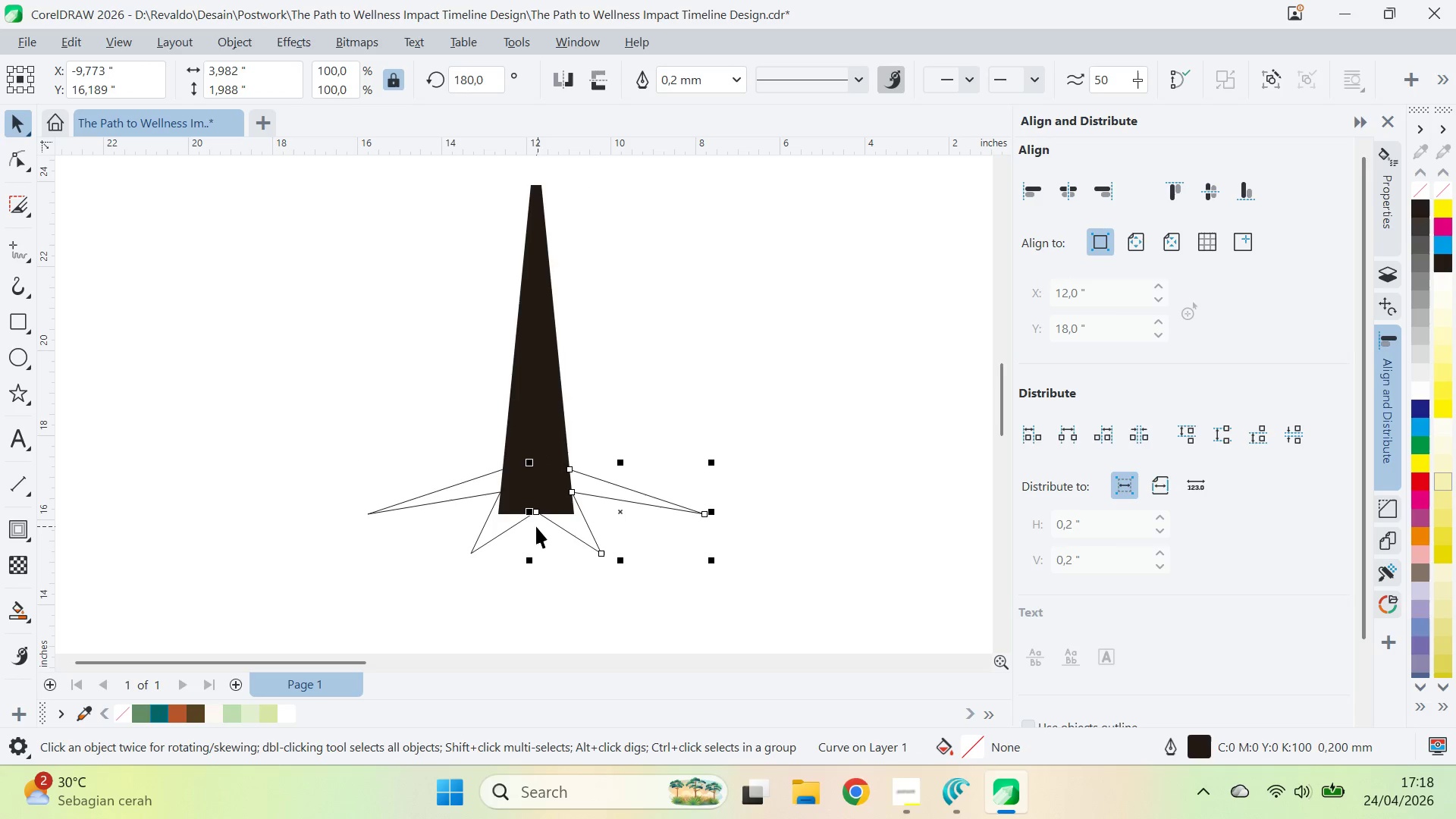 
left_click([579, 504])
 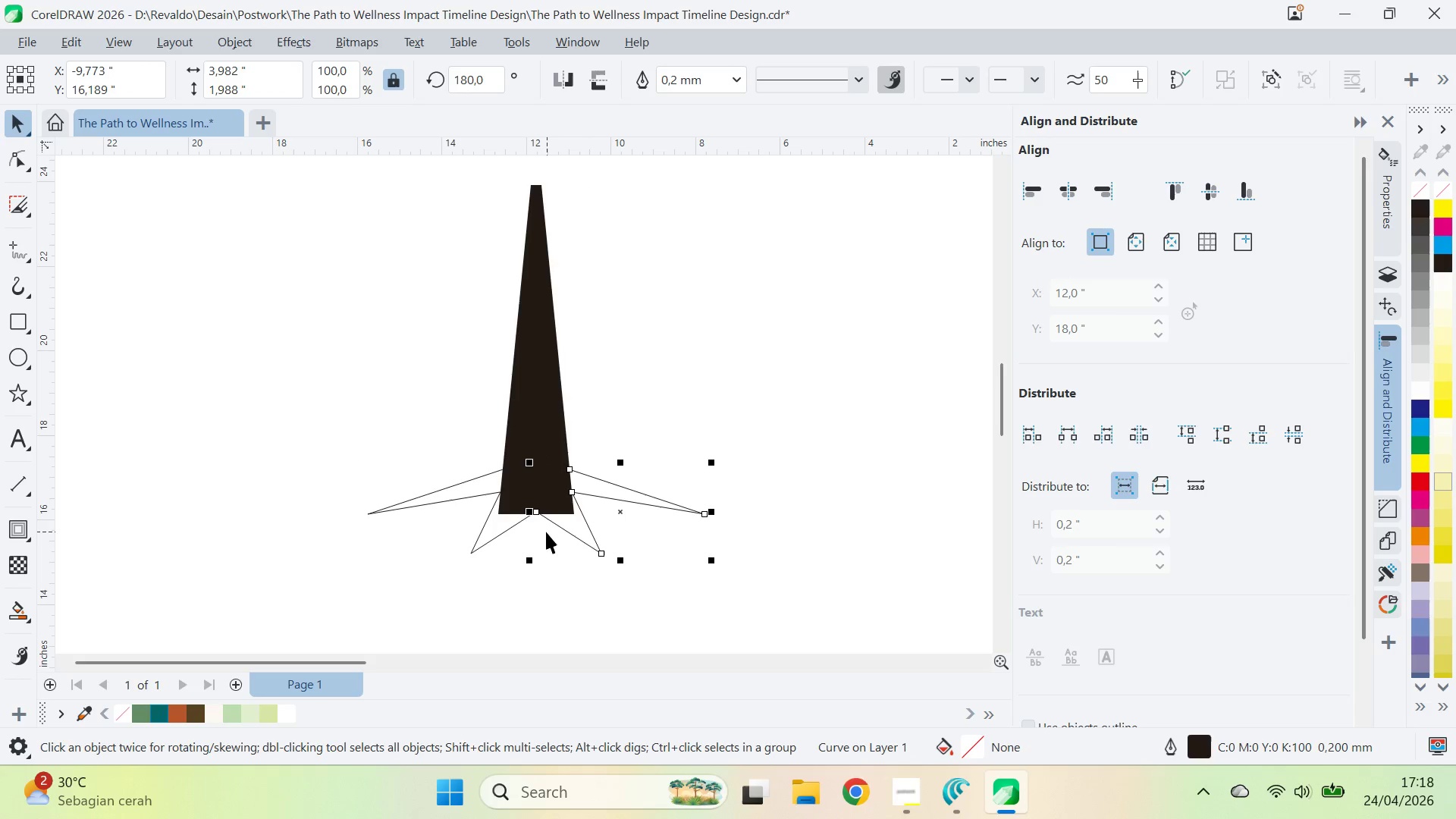 
hold_key(key=ShiftLeft, duration=0.42)
 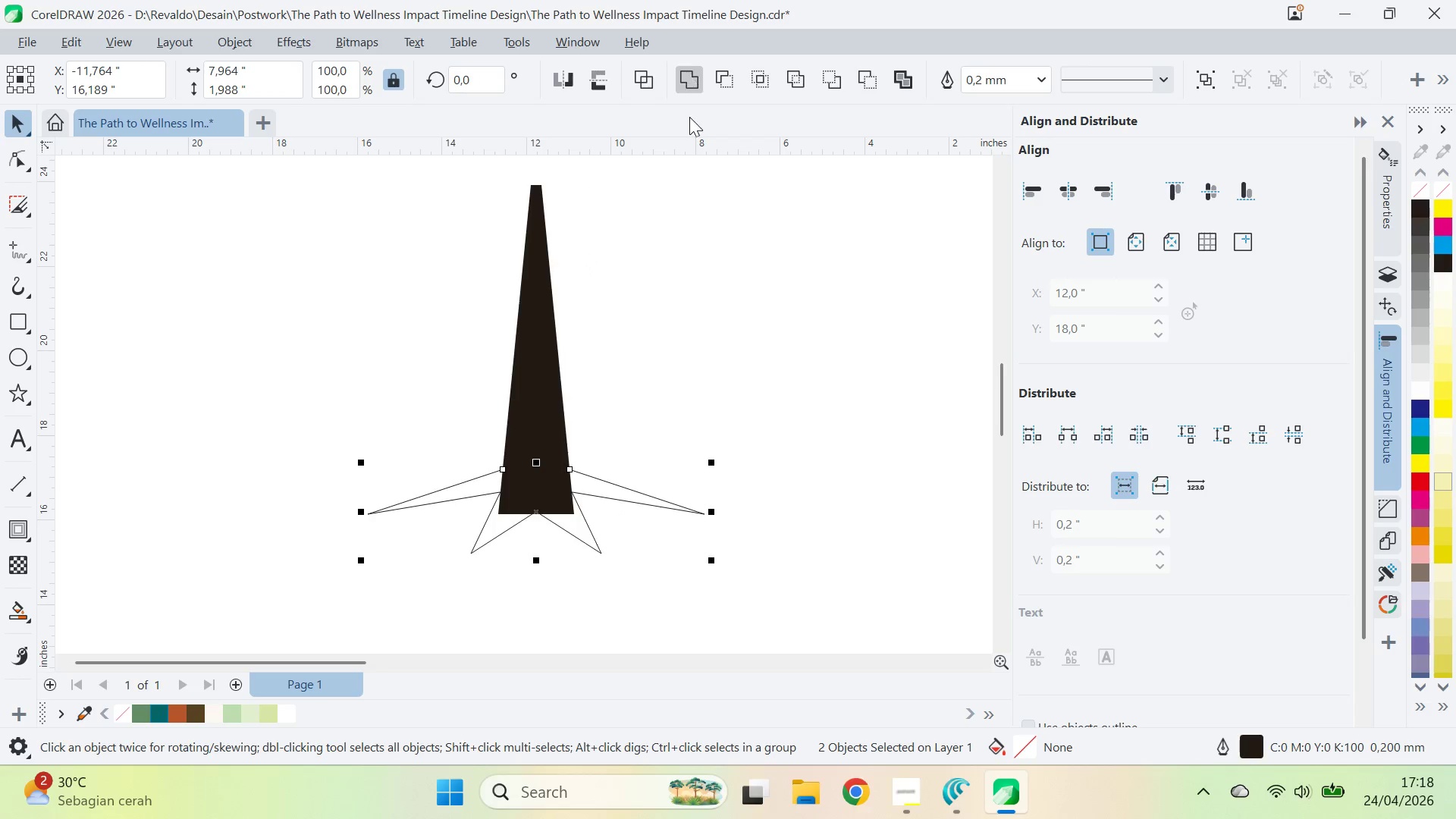 
type(av)
 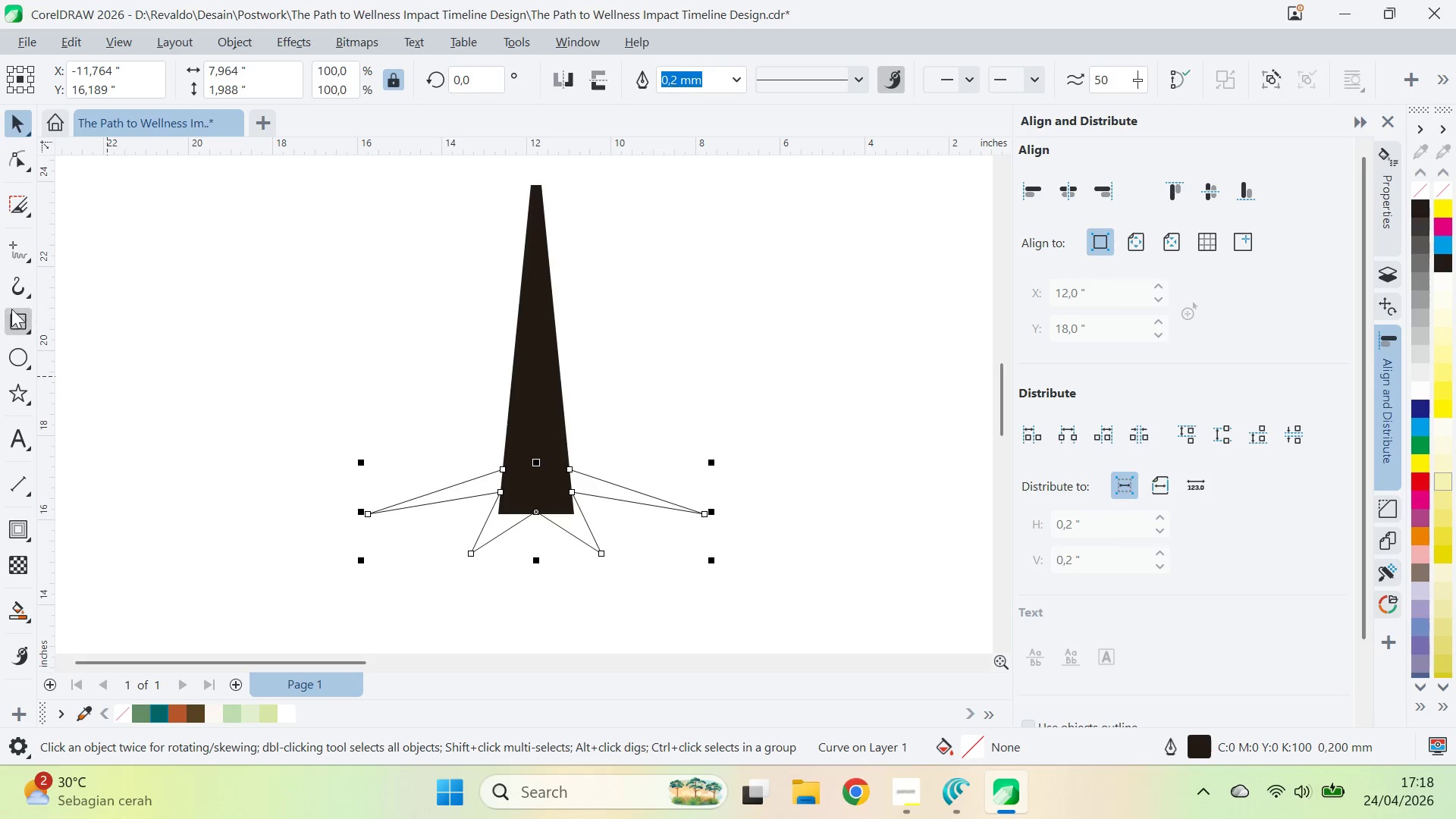 
left_click_drag(start_coordinate=[529, 534], to_coordinate=[550, 493])
 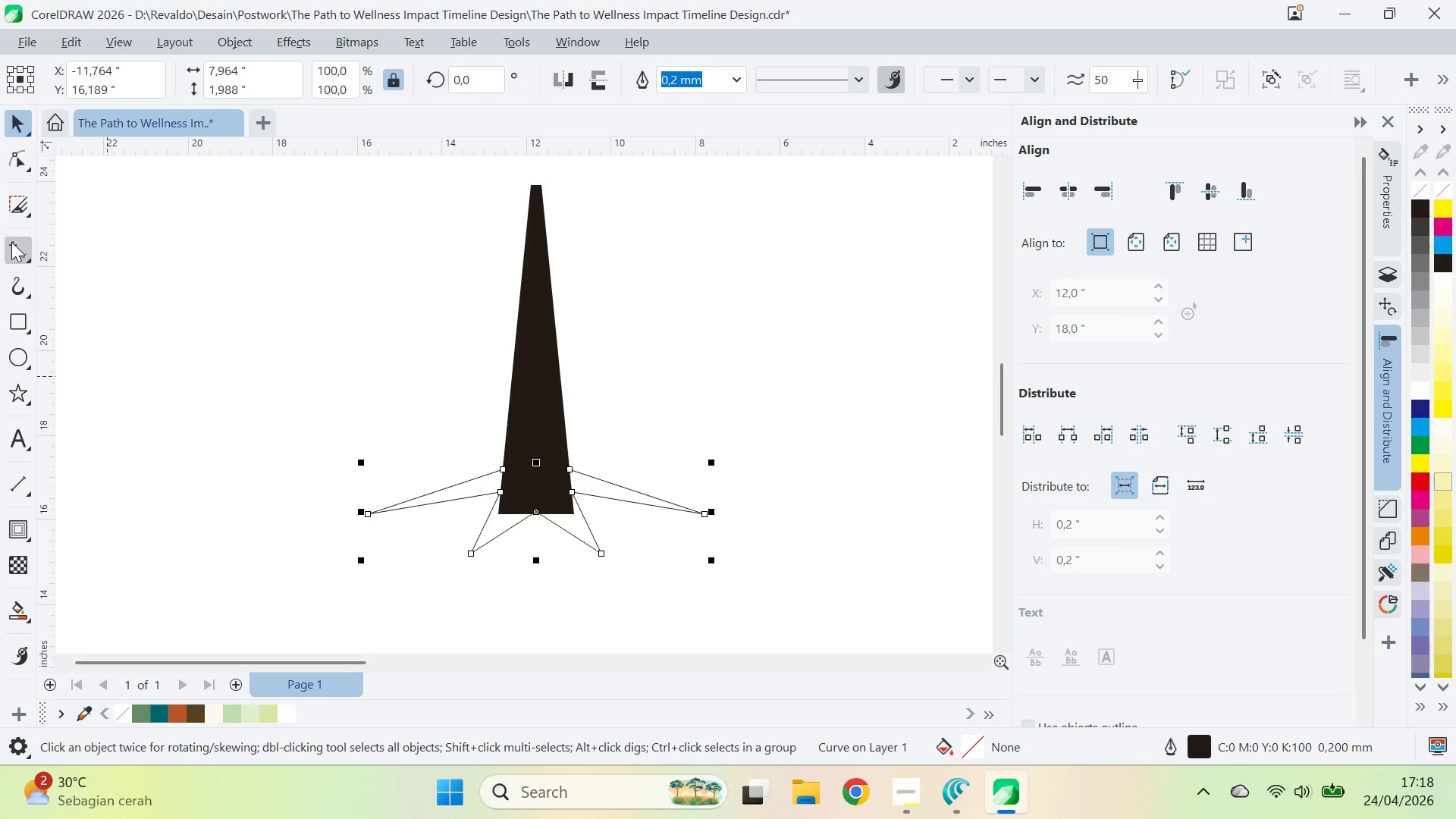 
left_click([11, 245])
 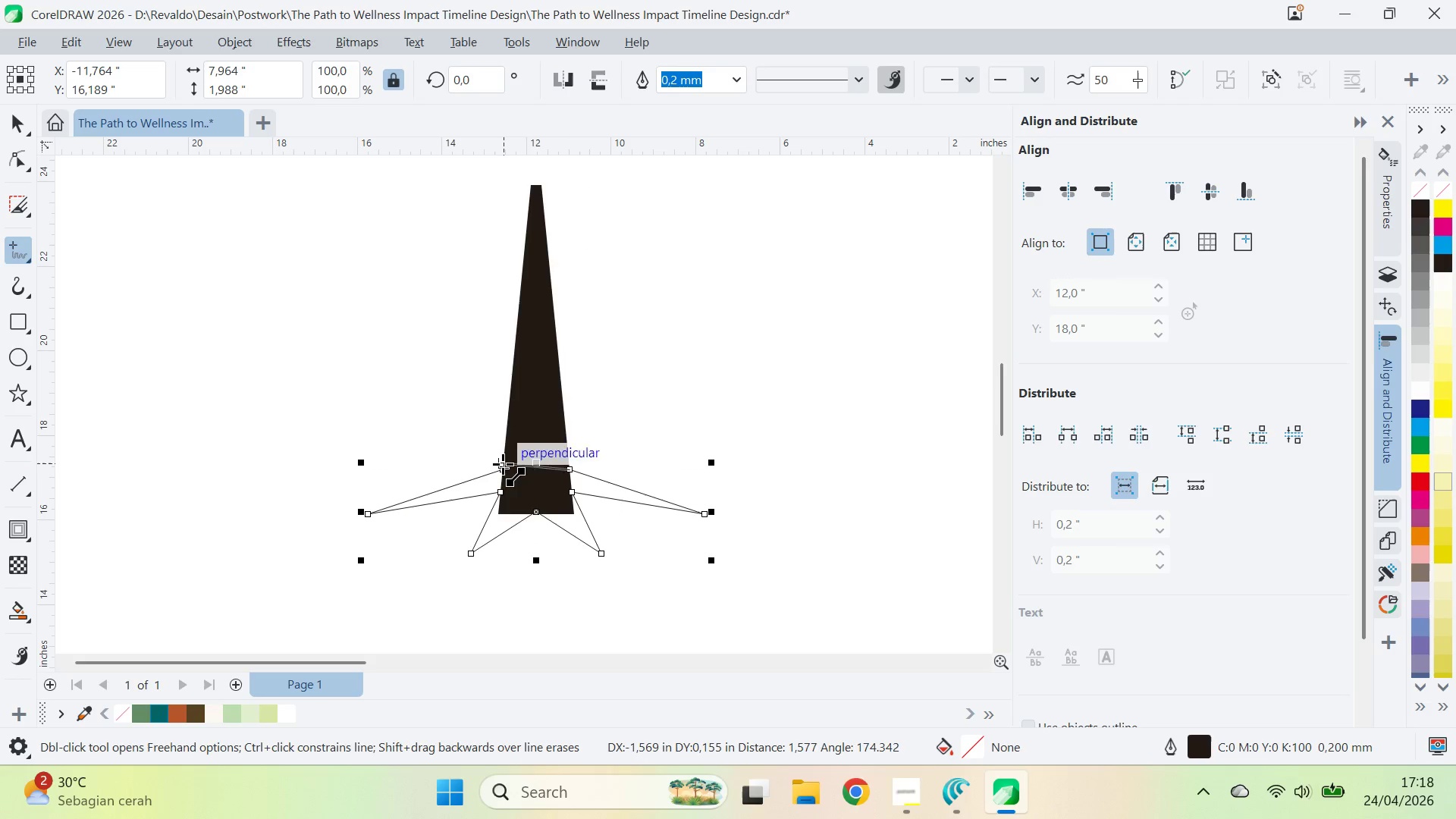 
left_click([503, 468])
 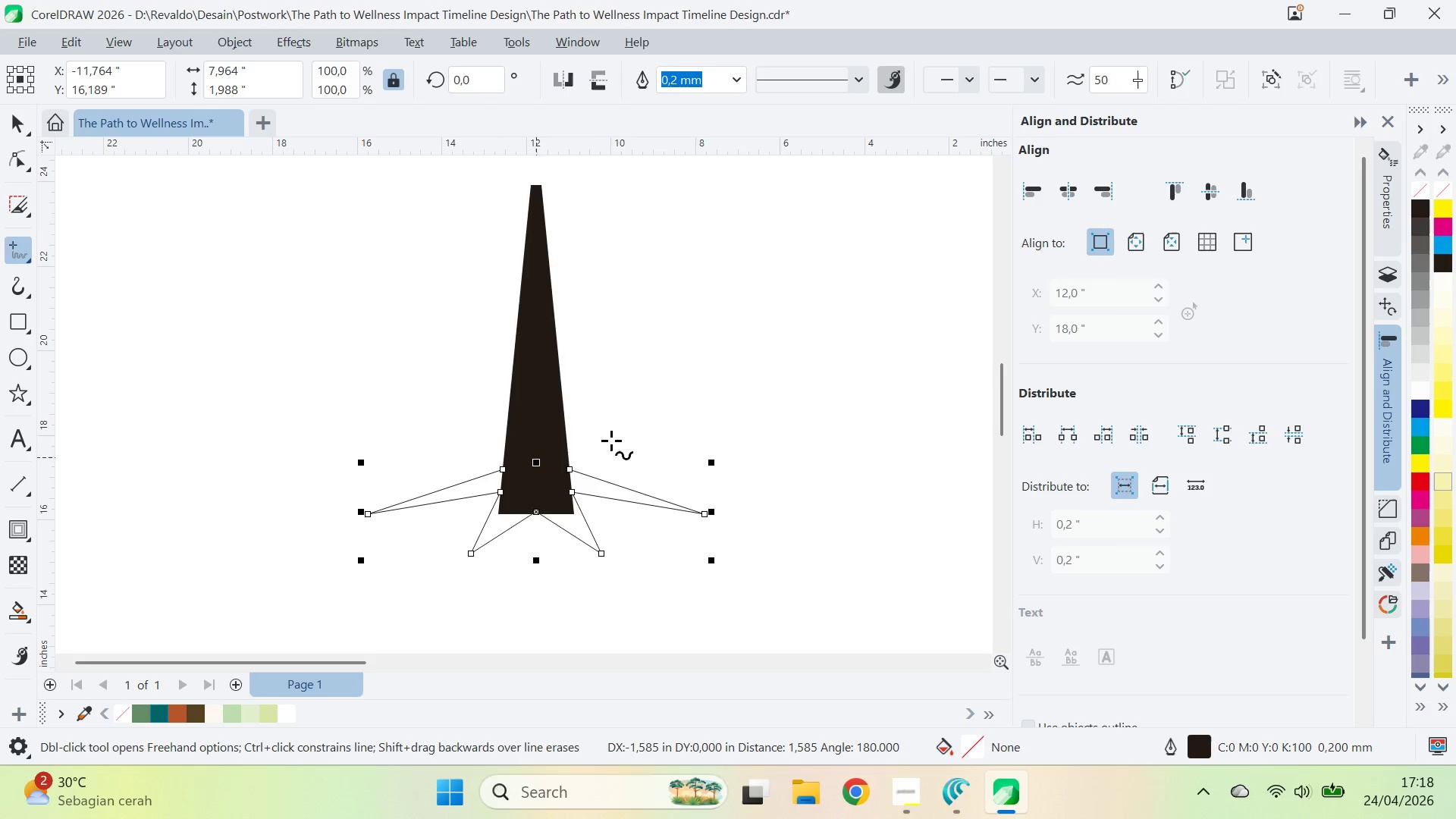 
key(V)
 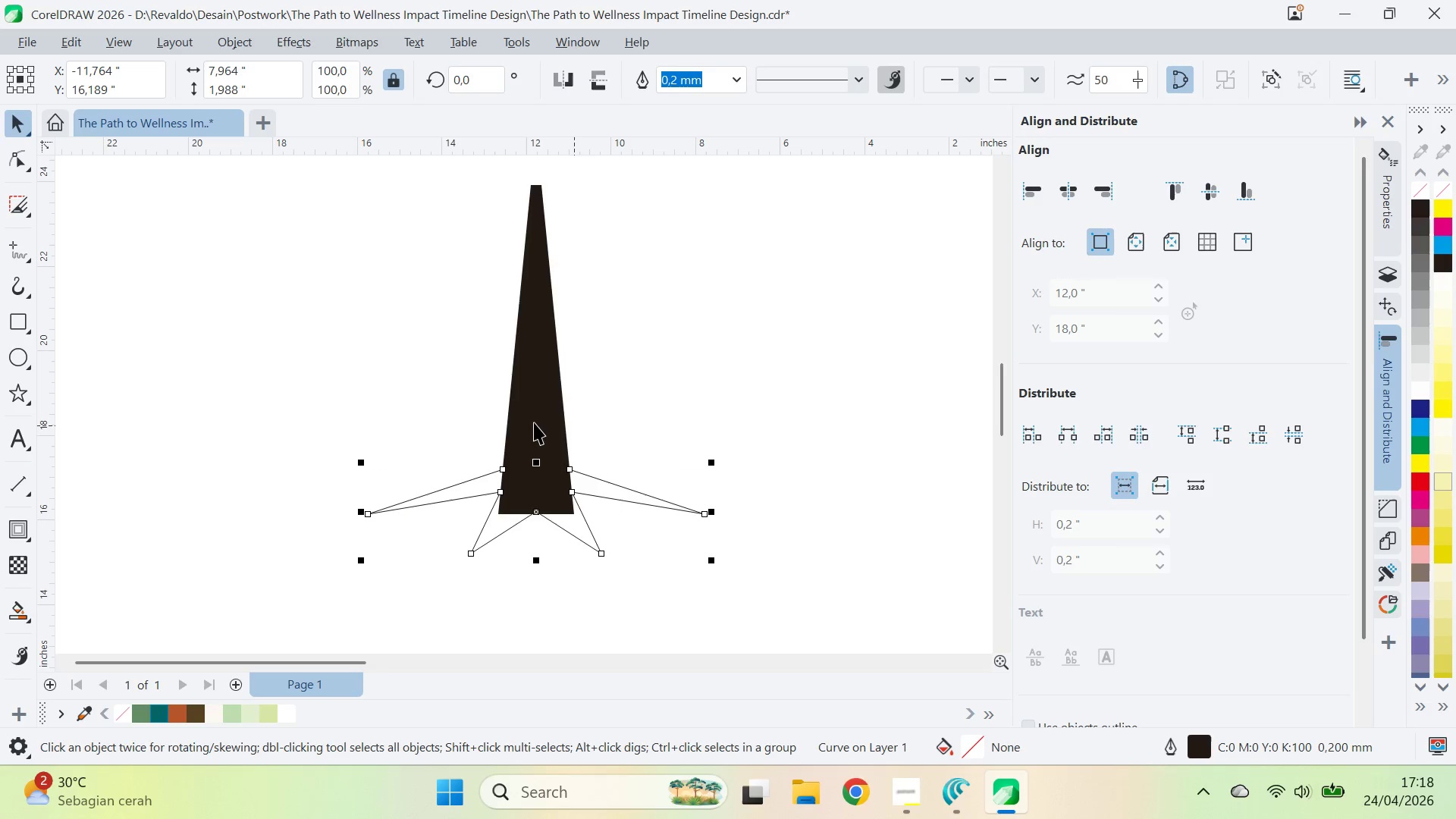 
hold_key(key=ShiftLeft, duration=0.47)
 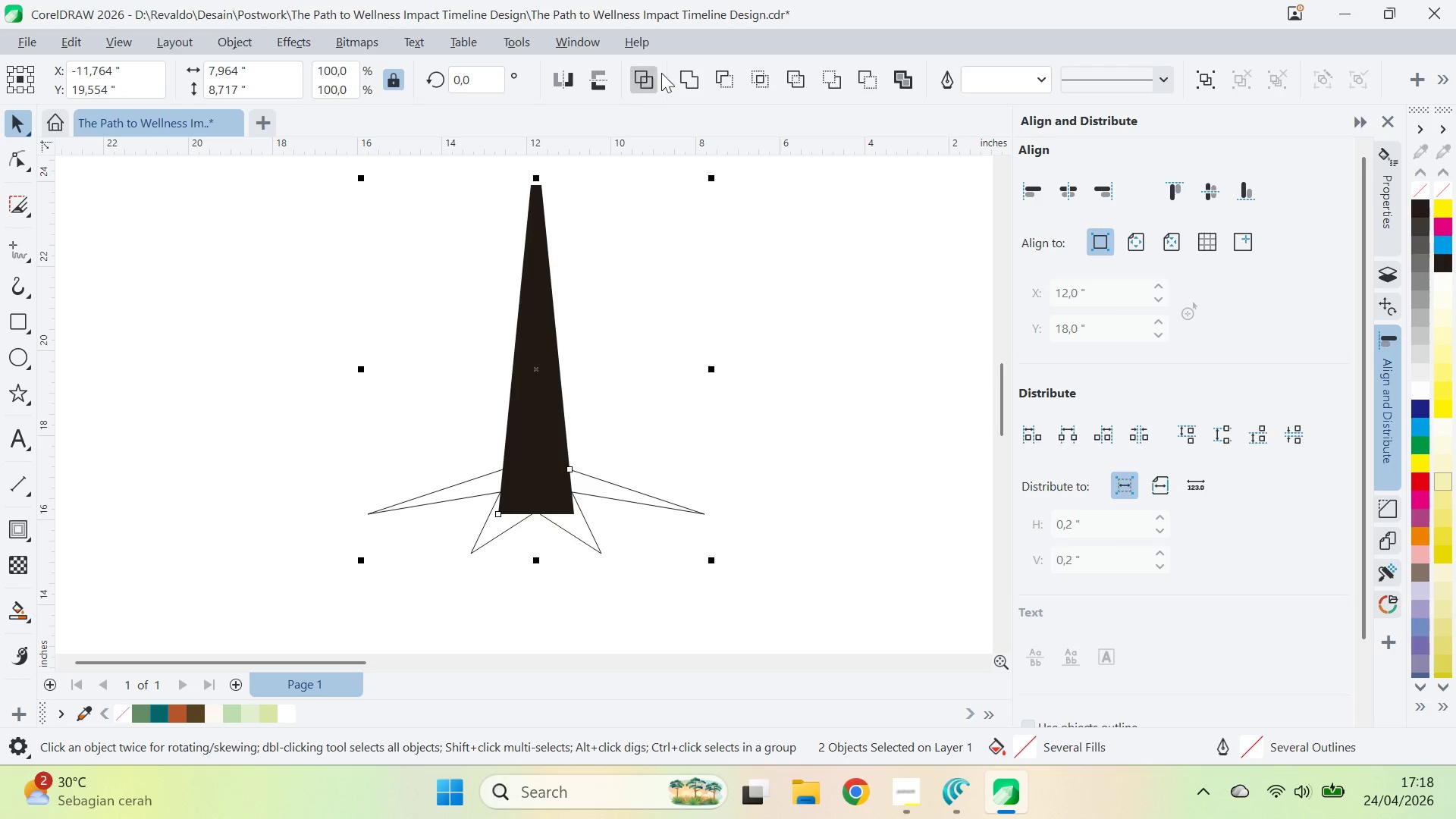 
left_click([706, 64])
 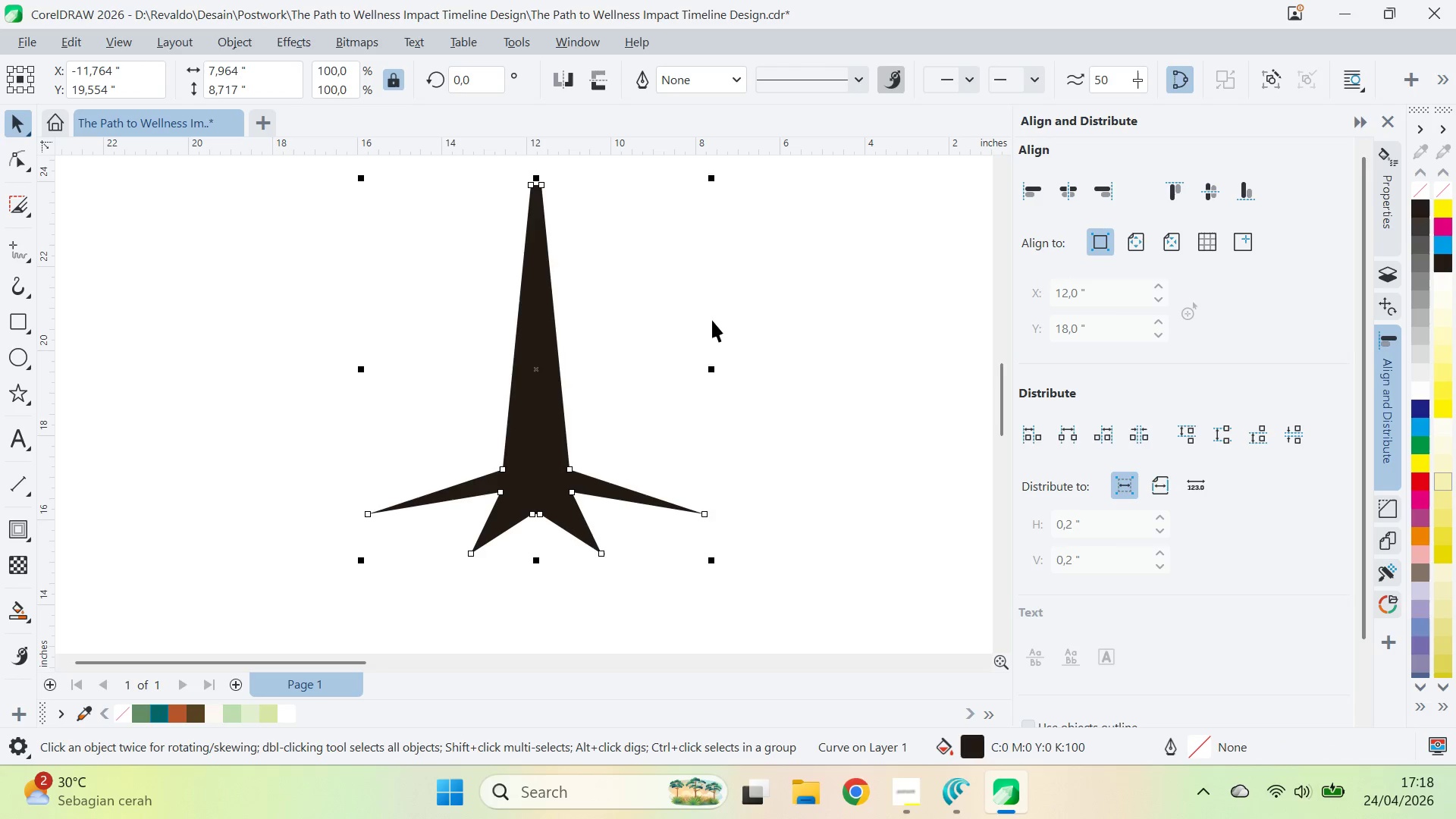 
triple_click([721, 362])
 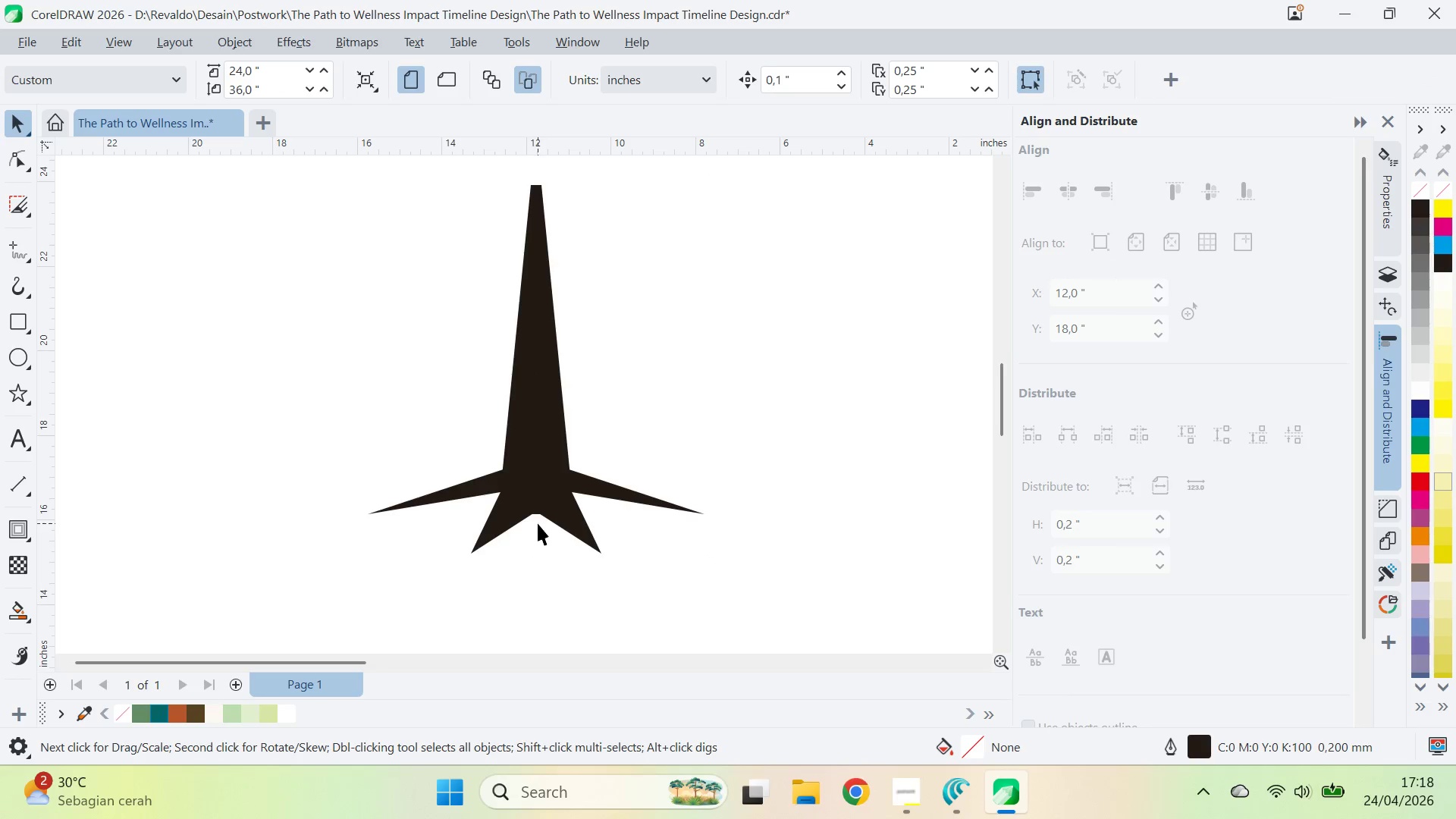 
double_click([550, 508])
 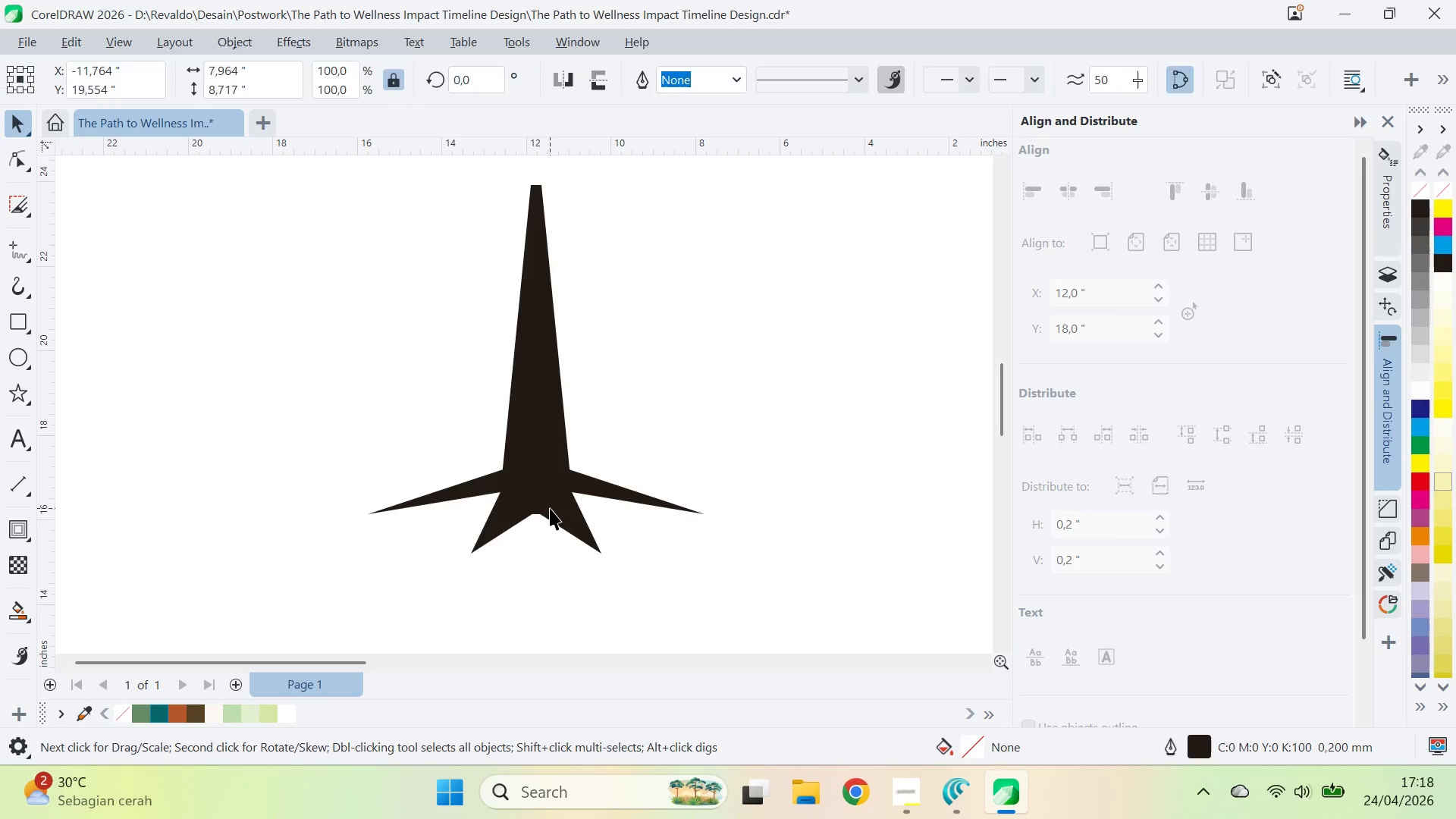 
key(Control+Z)
 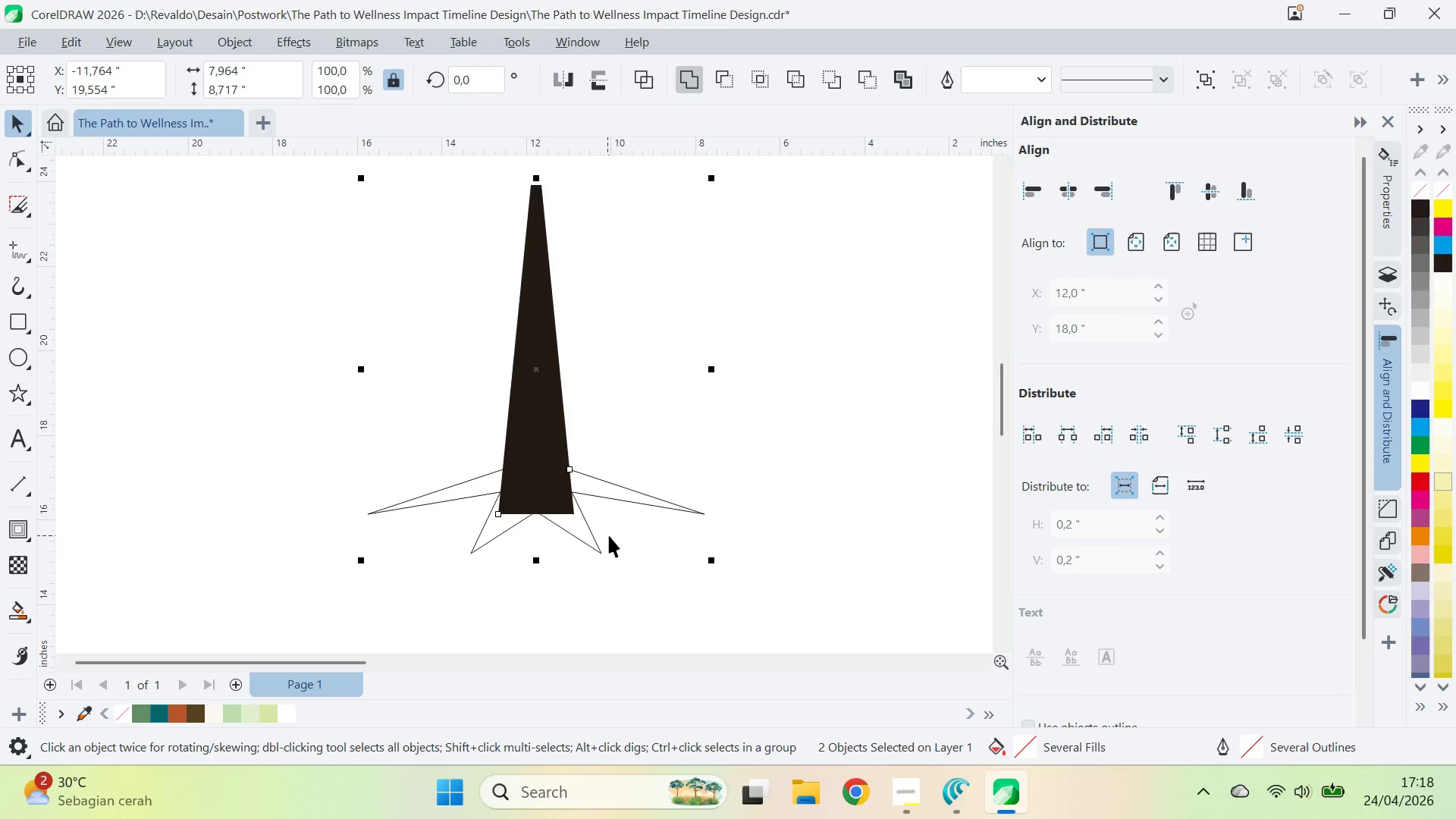 
left_click_drag(start_coordinate=[612, 536], to_coordinate=[607, 537])
 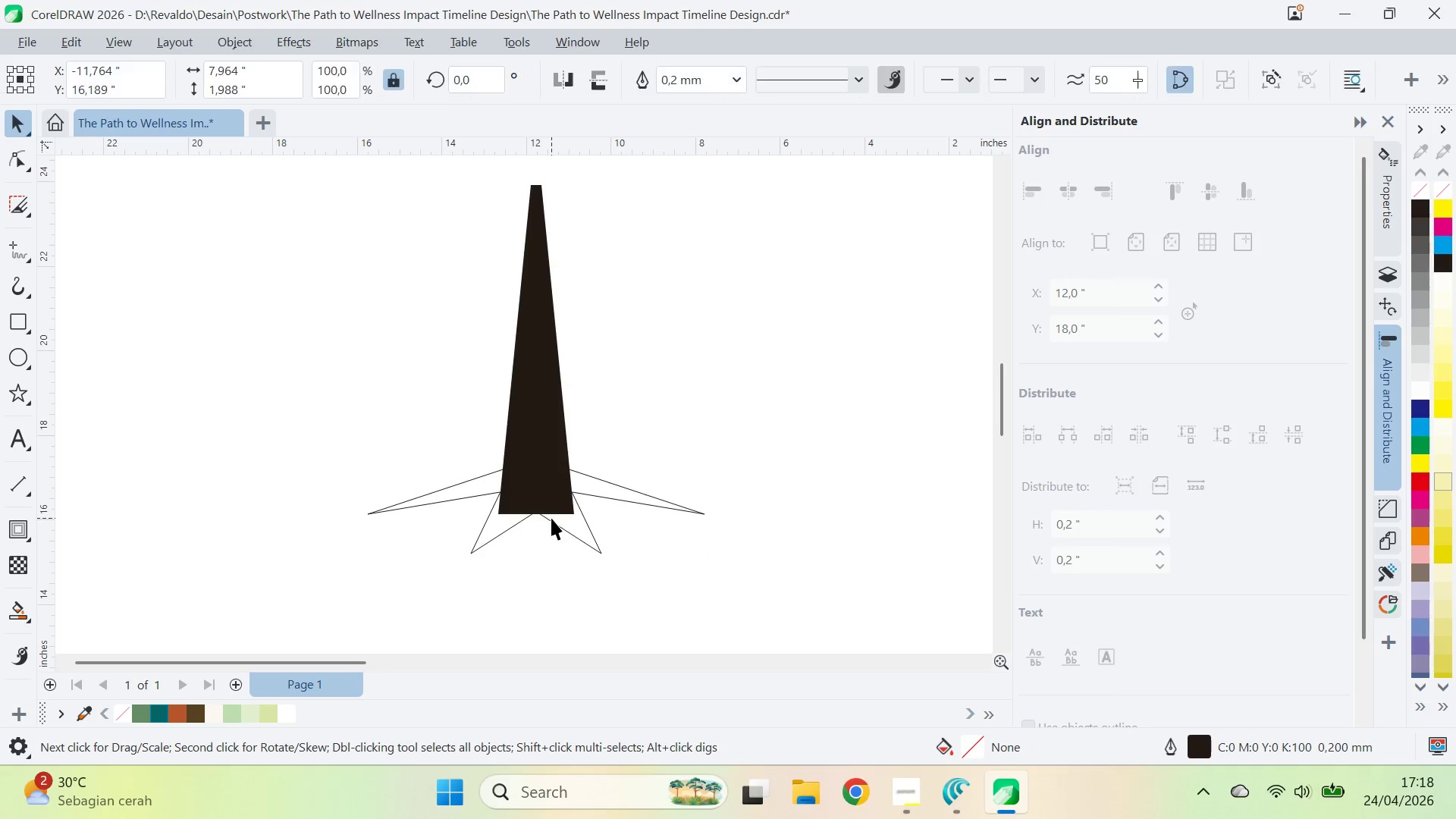 
triple_click([551, 518])
 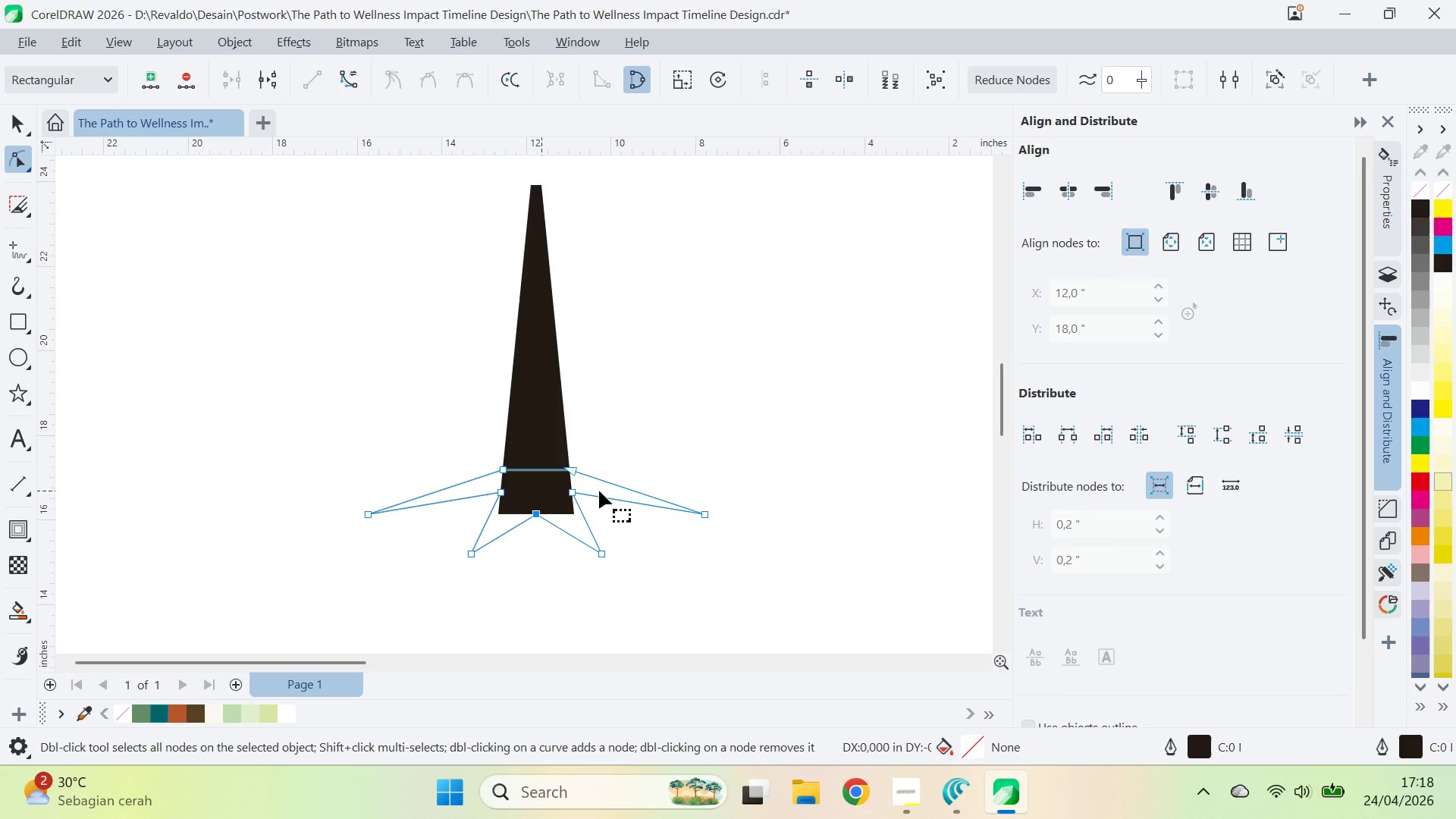 
key(V)
 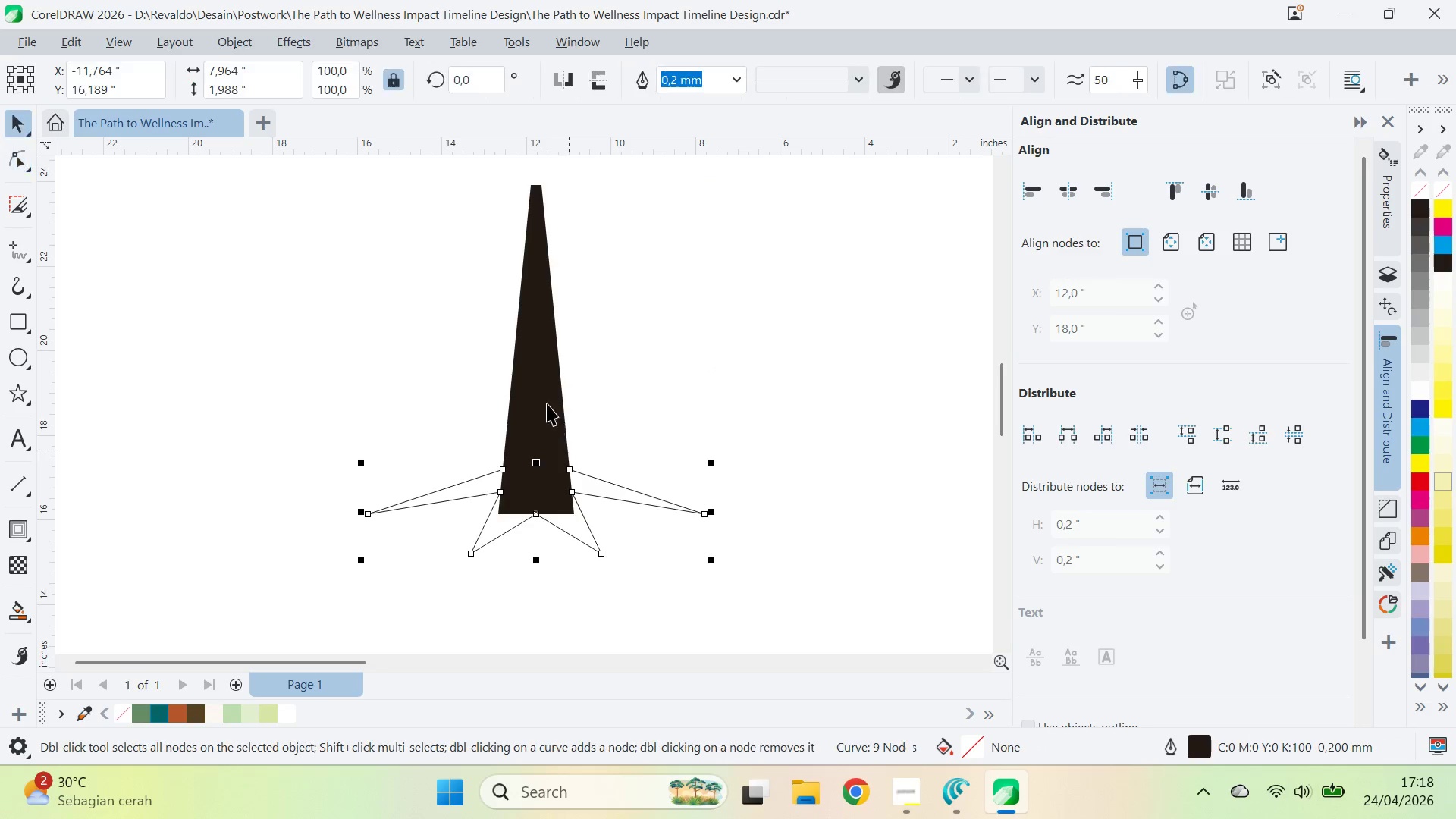 
key(Shift+ShiftLeft)
 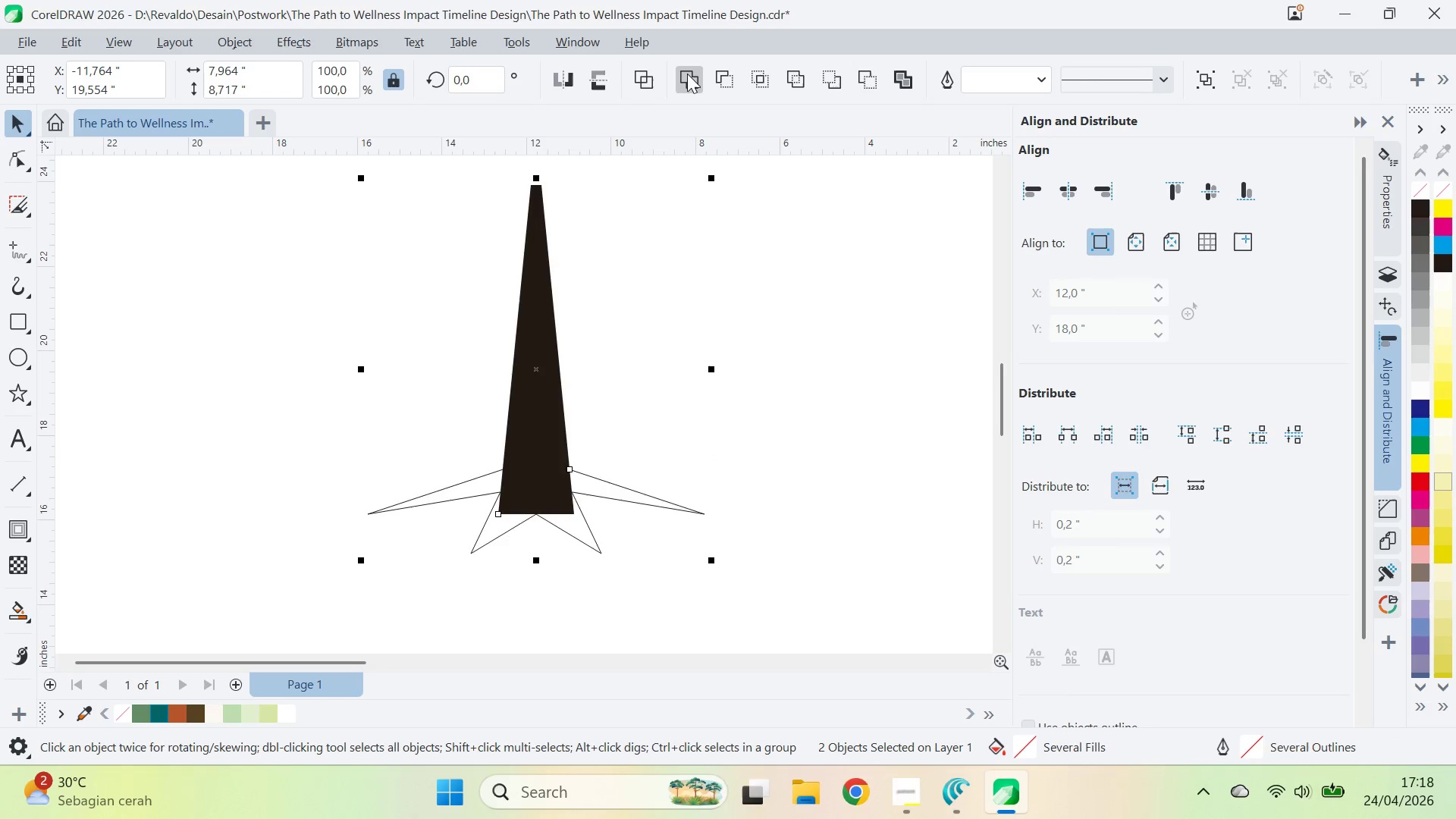 
double_click([702, 350])
 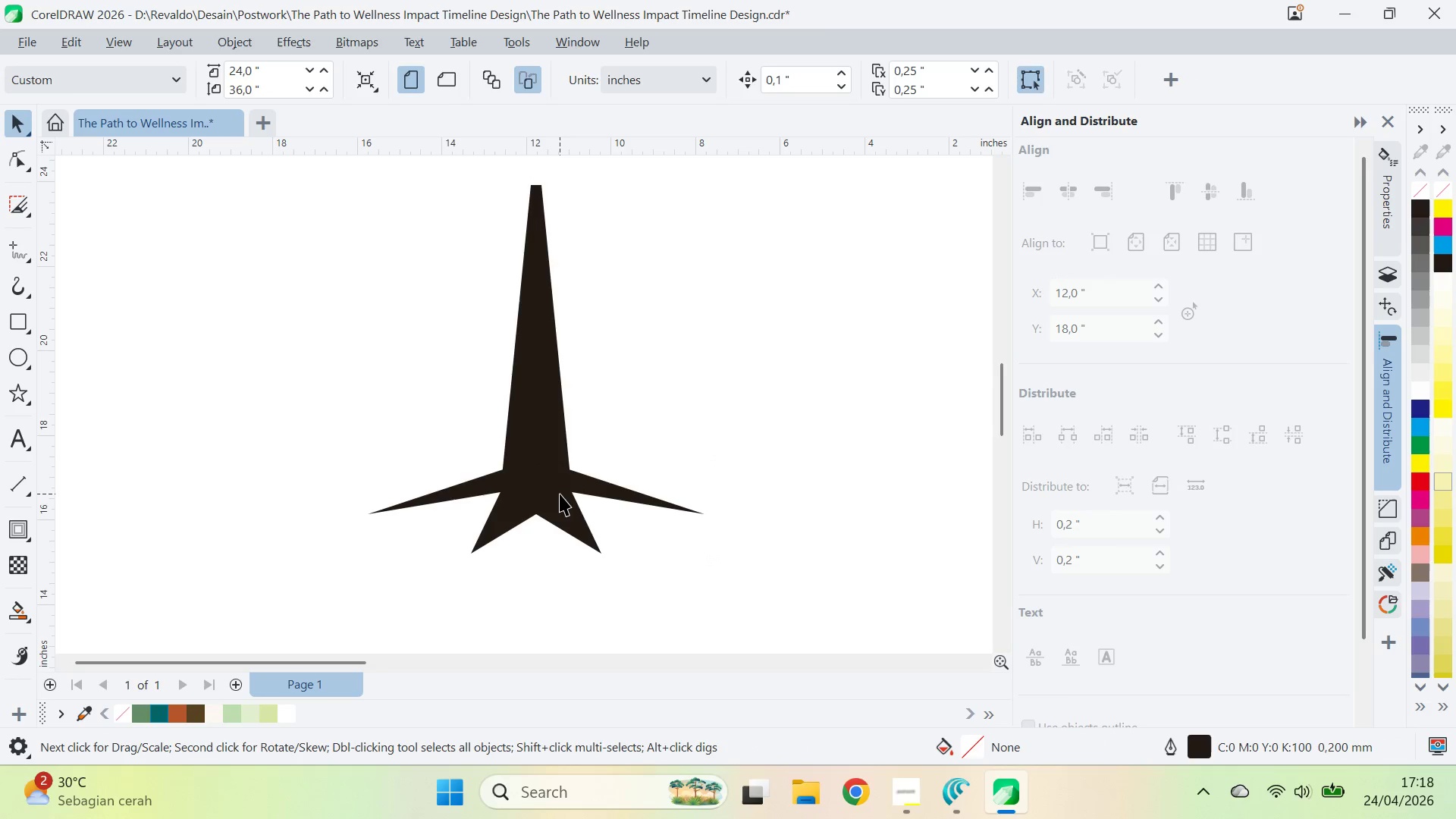 
triple_click([560, 494])
 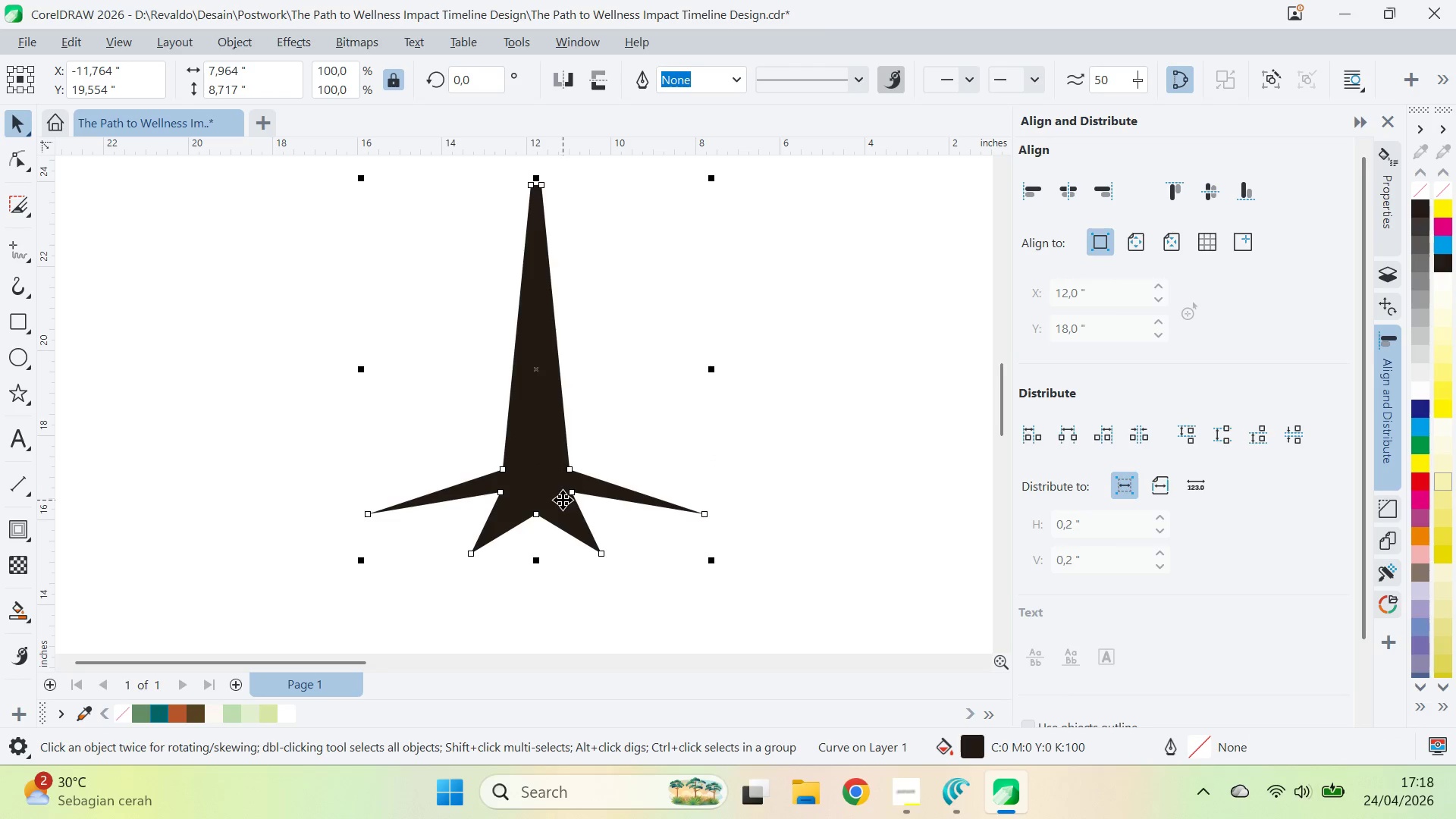 
key(A)
 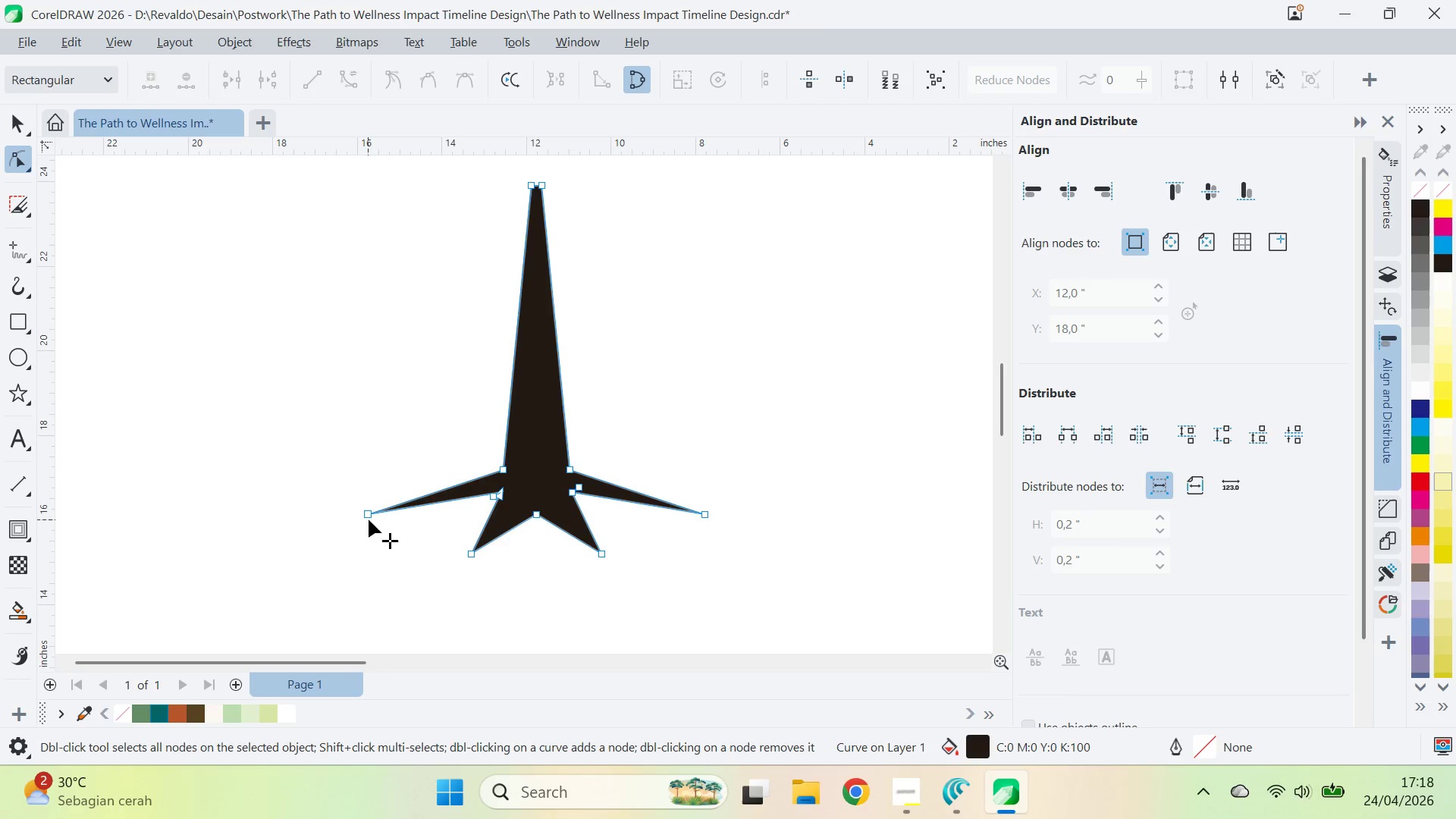 
left_click([369, 519])
 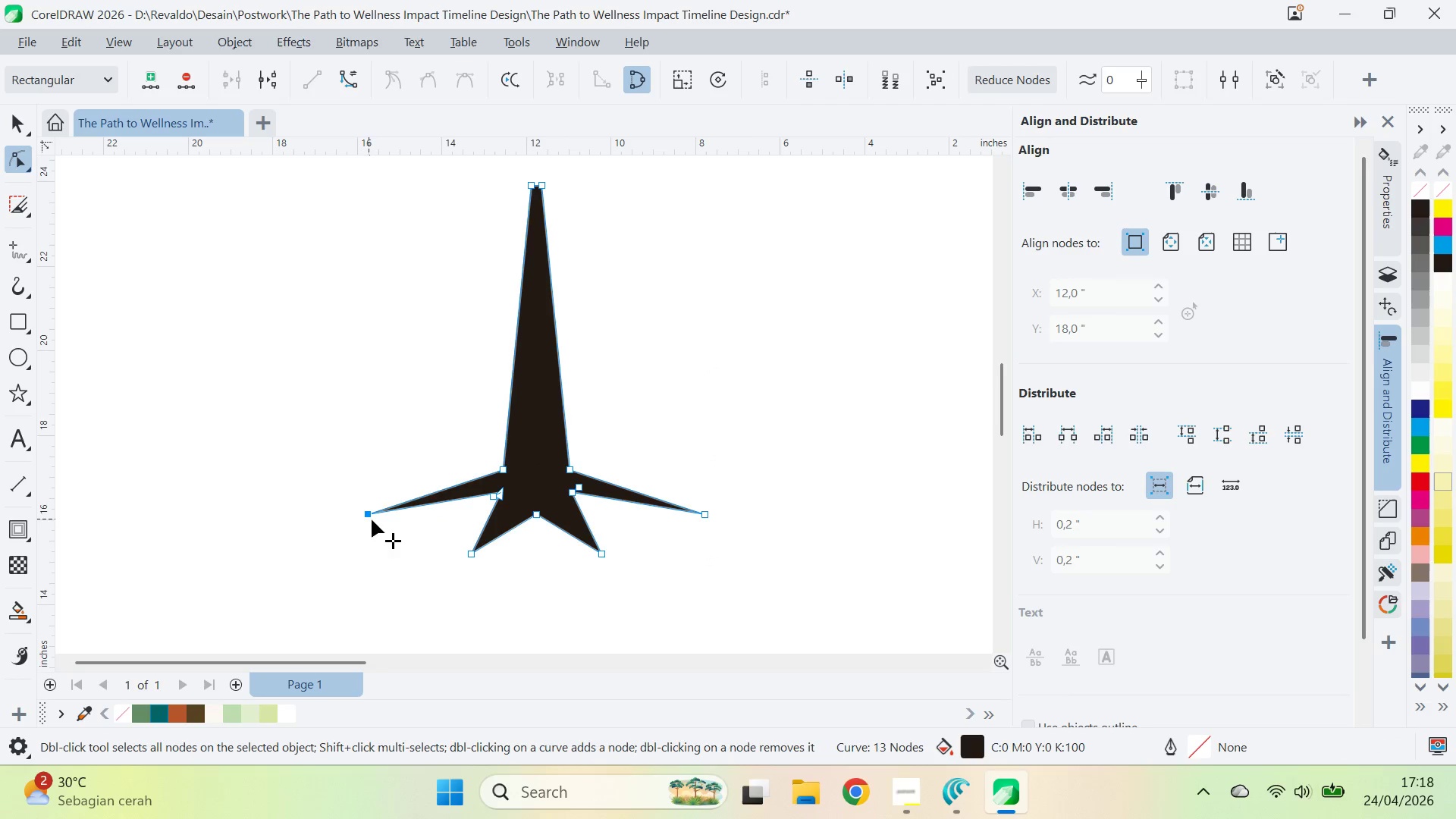 
hold_key(key=ShiftLeft, duration=0.8)
left_click([702, 513])
 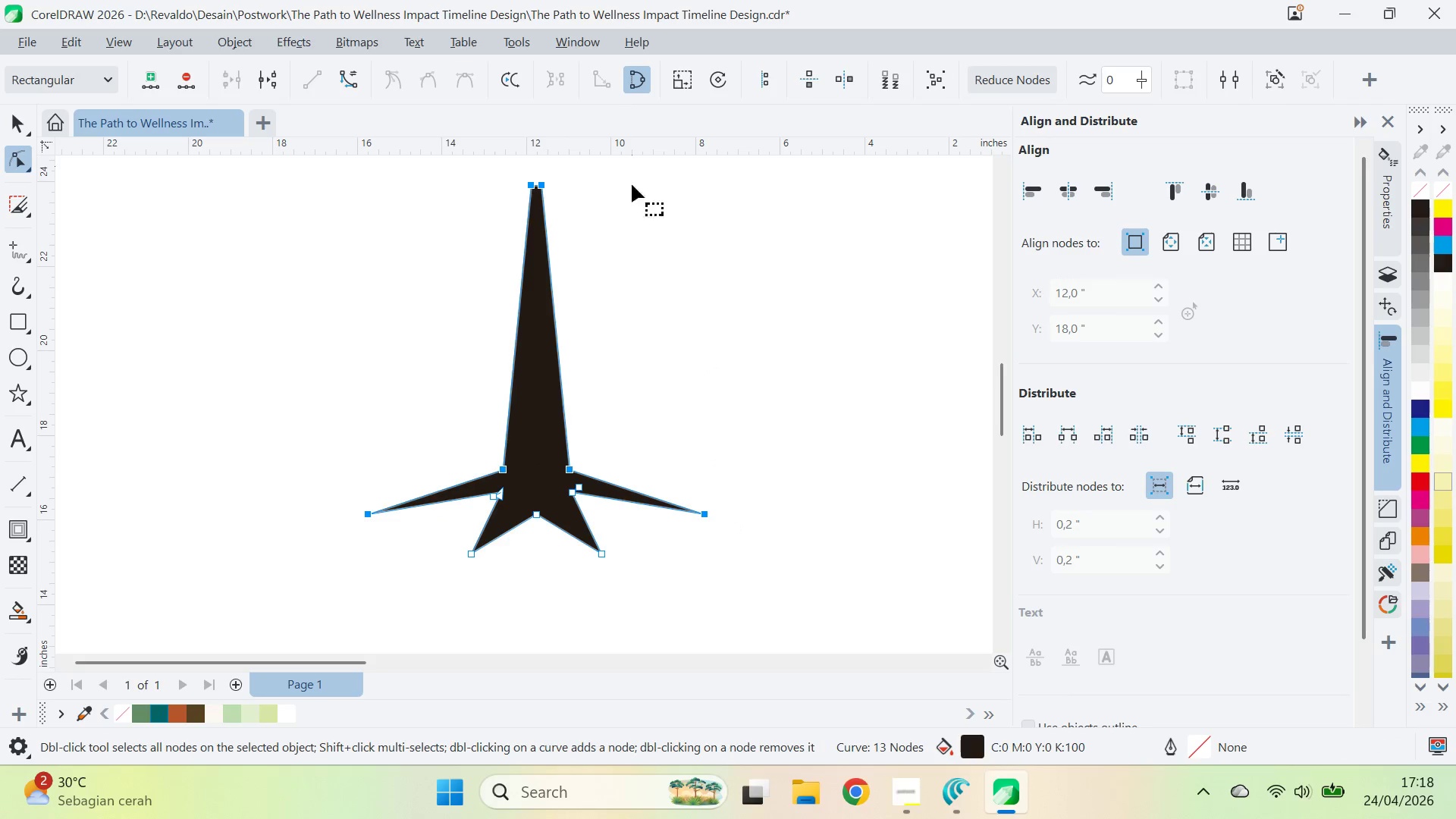 
left_click_drag(start_coordinate=[752, 463], to_coordinate=[753, 469])
 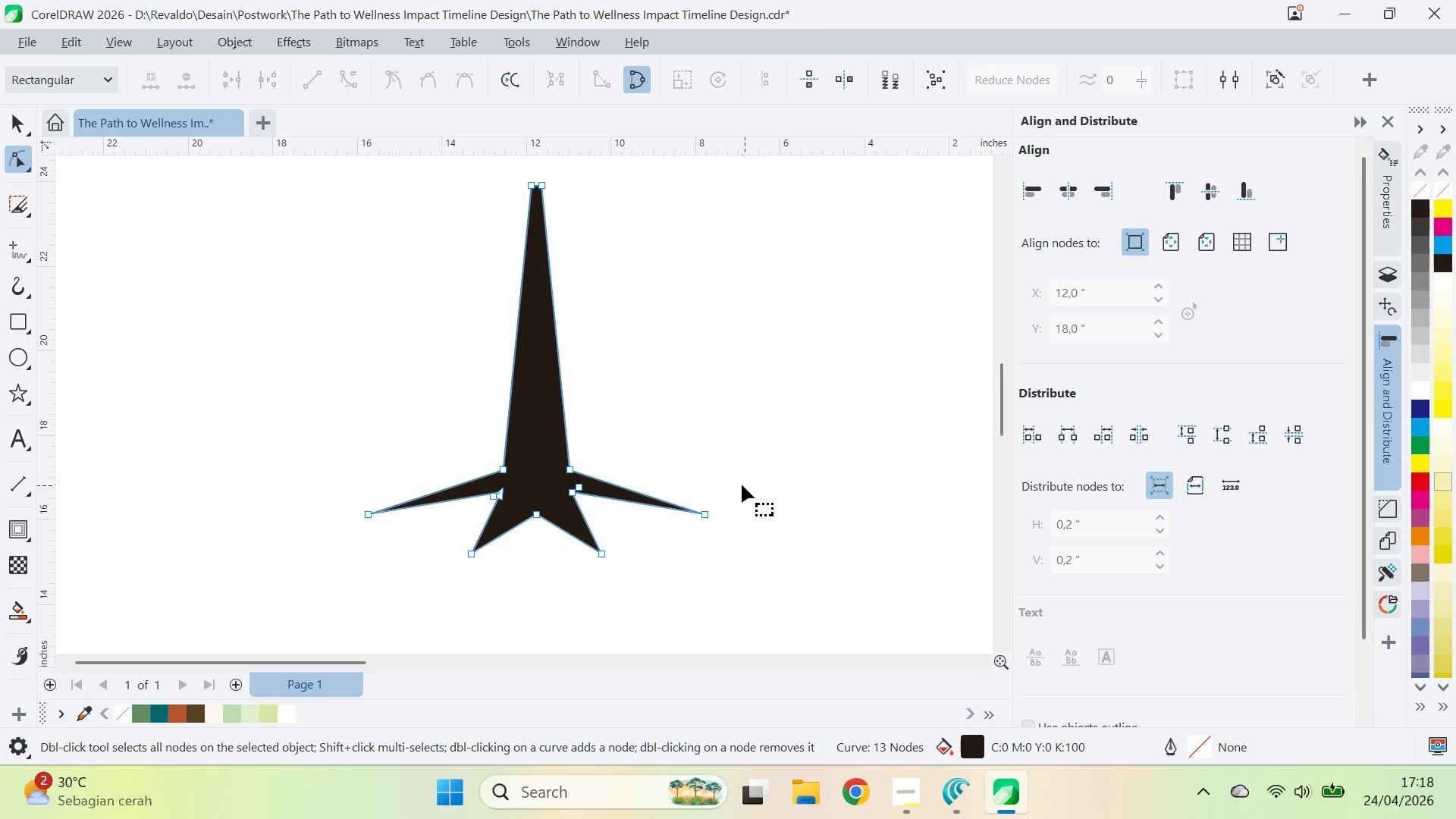 
left_click_drag(start_coordinate=[739, 484], to_coordinate=[664, 566])
 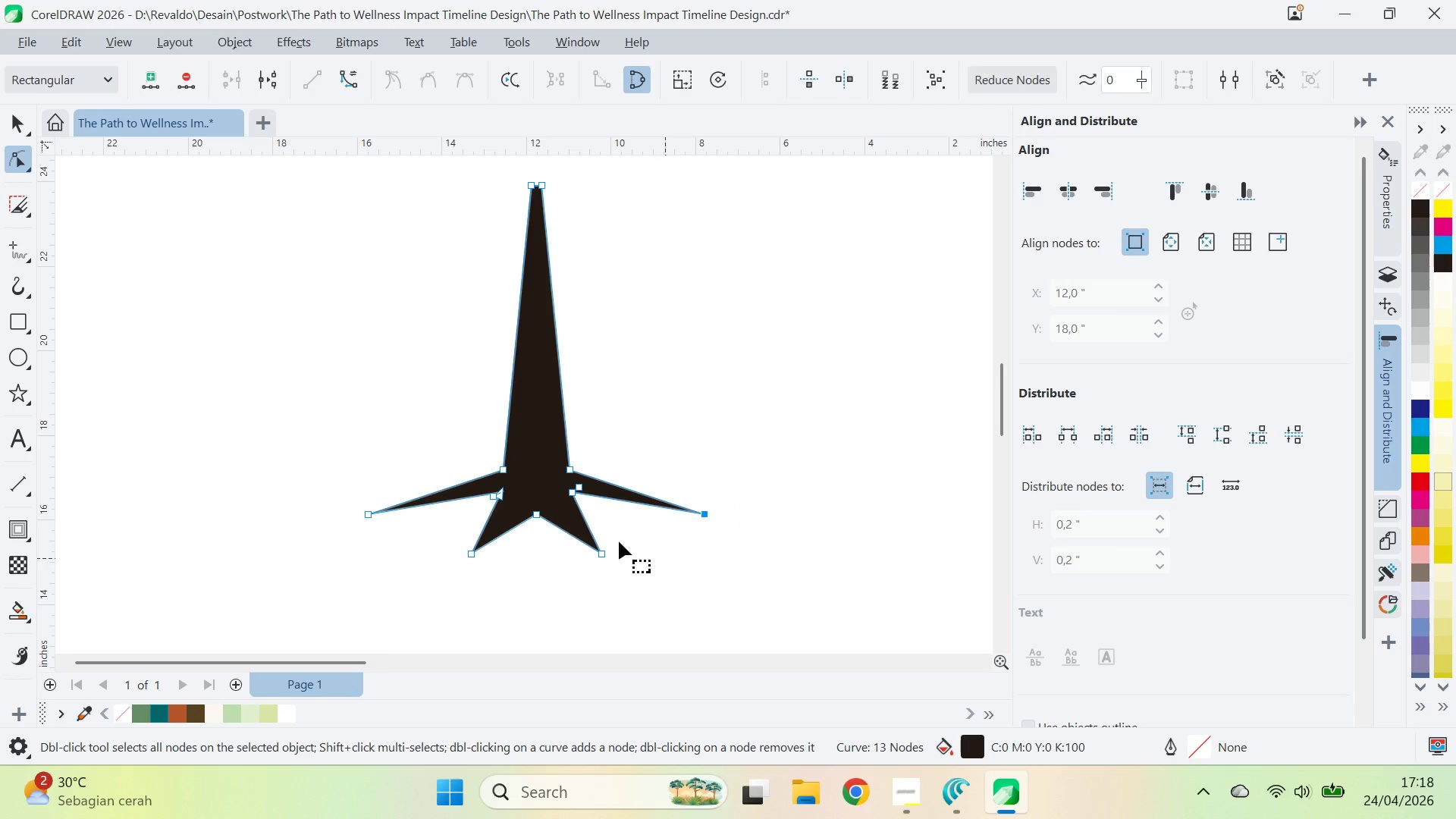 
hold_key(key=ControlLeft, duration=0.84)
 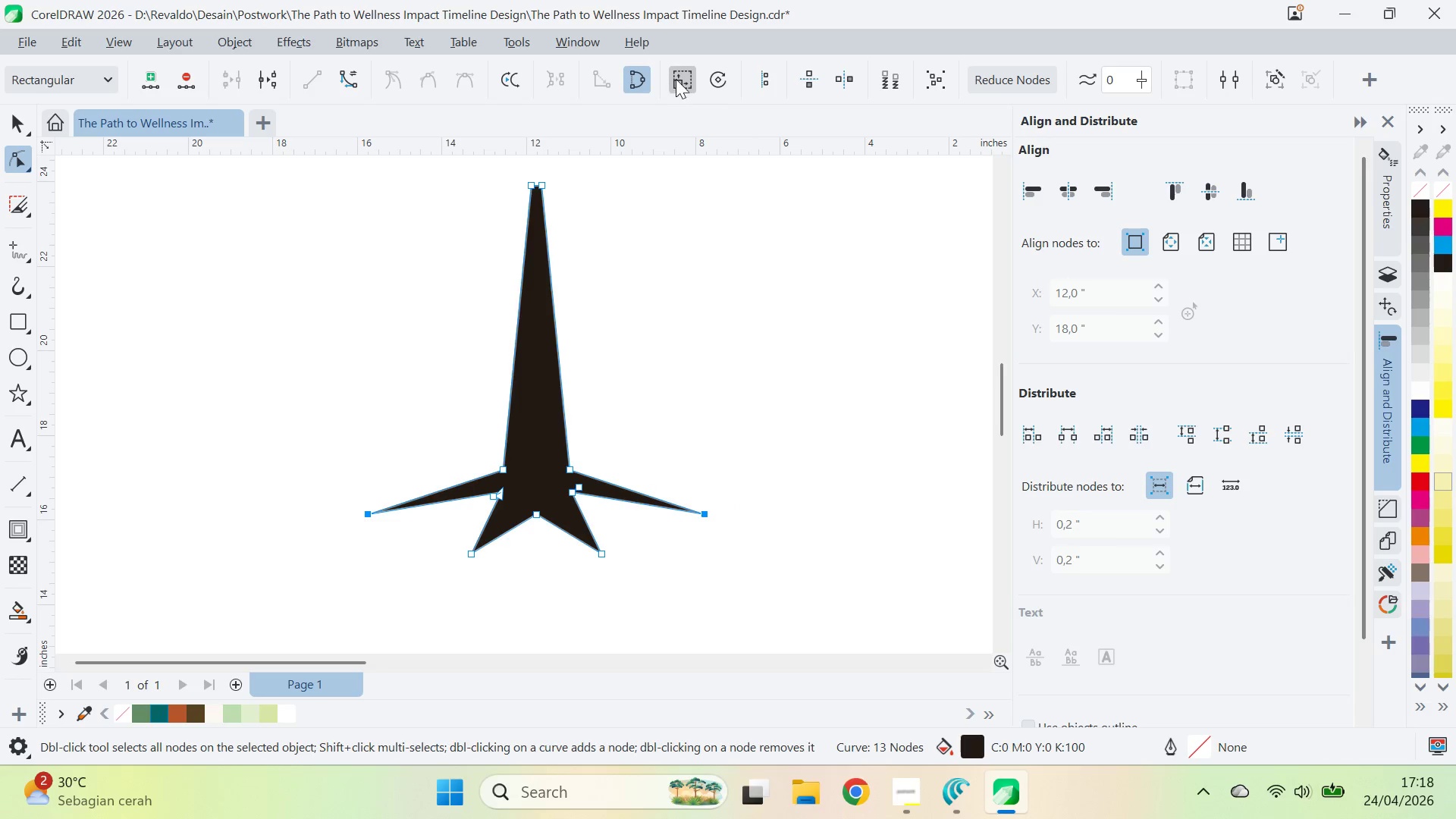 
left_click([683, 78])
 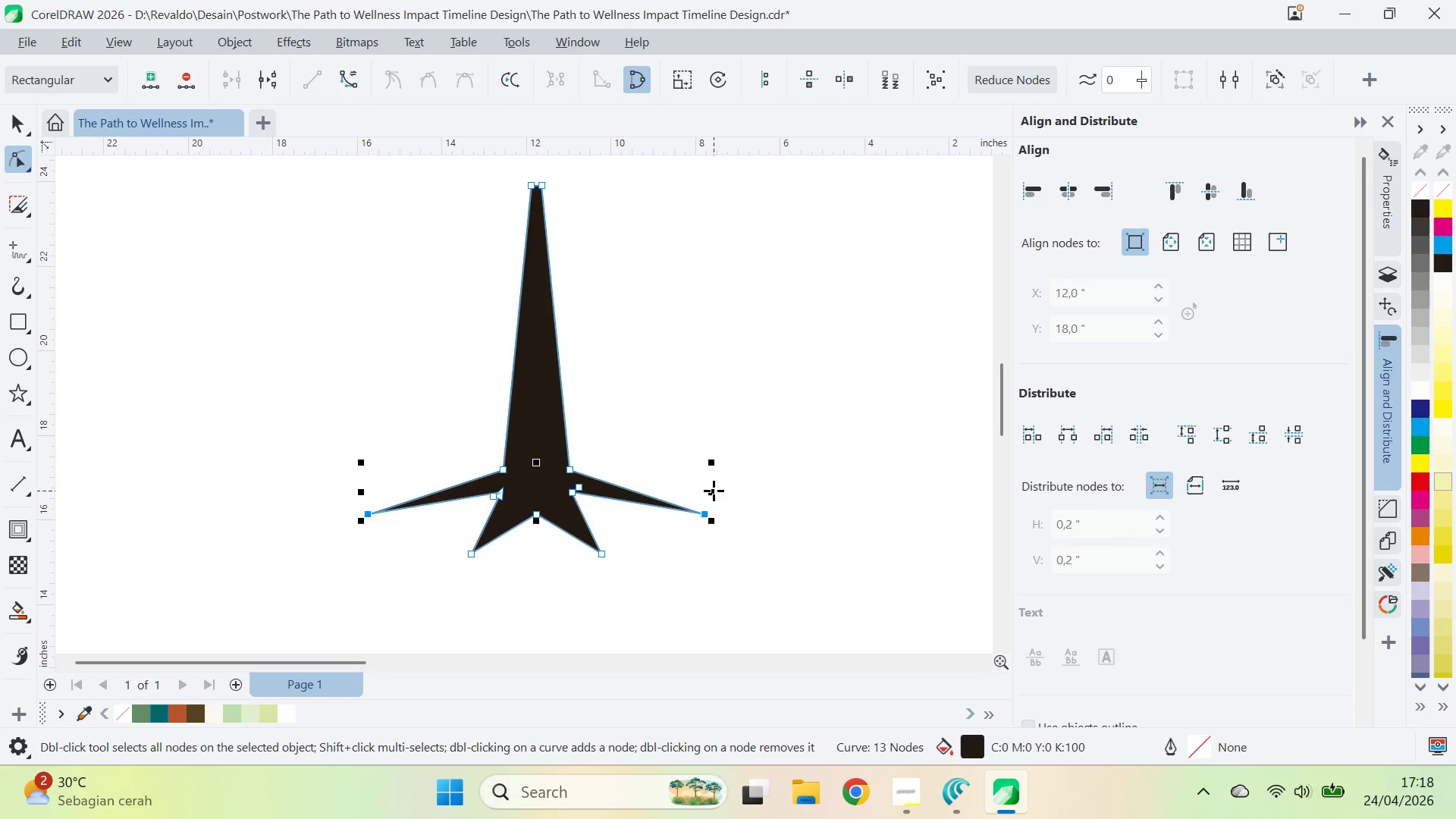 
hold_key(key=ShiftLeft, duration=1.66)
left_click_drag(start_coordinate=[714, 490], to_coordinate=[682, 489])
 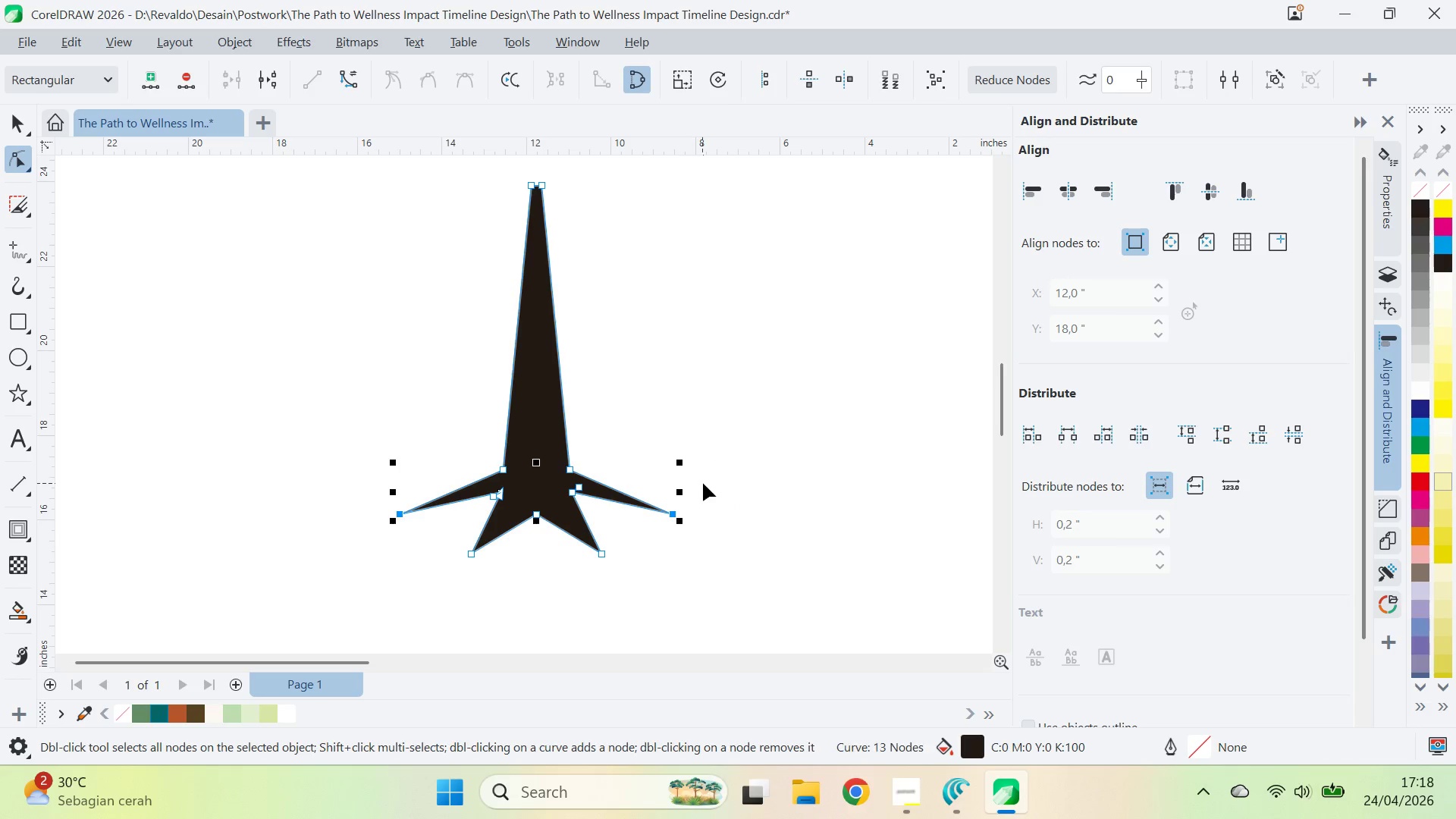 
left_click([703, 483])
 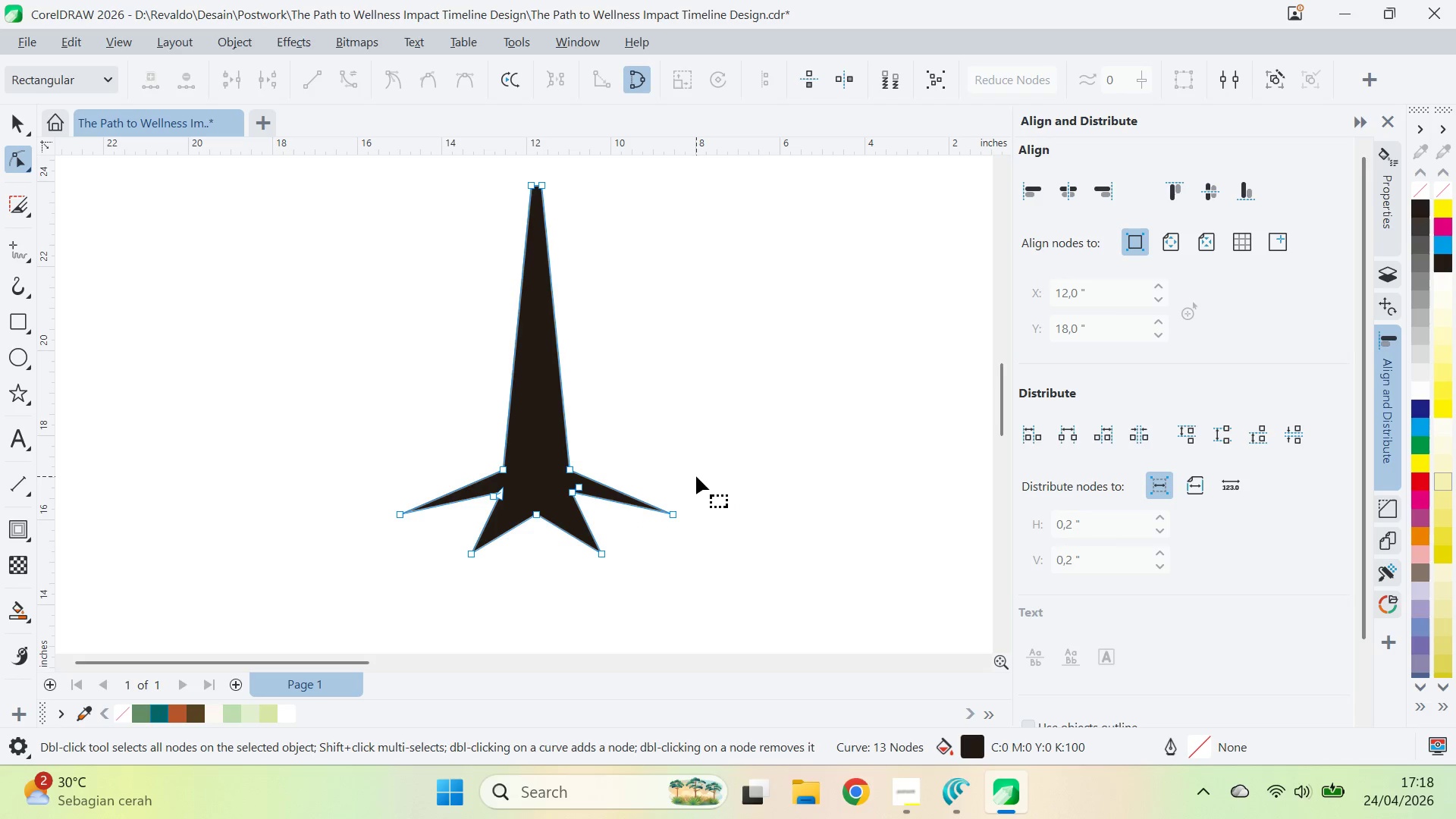 
key(Control+ControlLeft)
 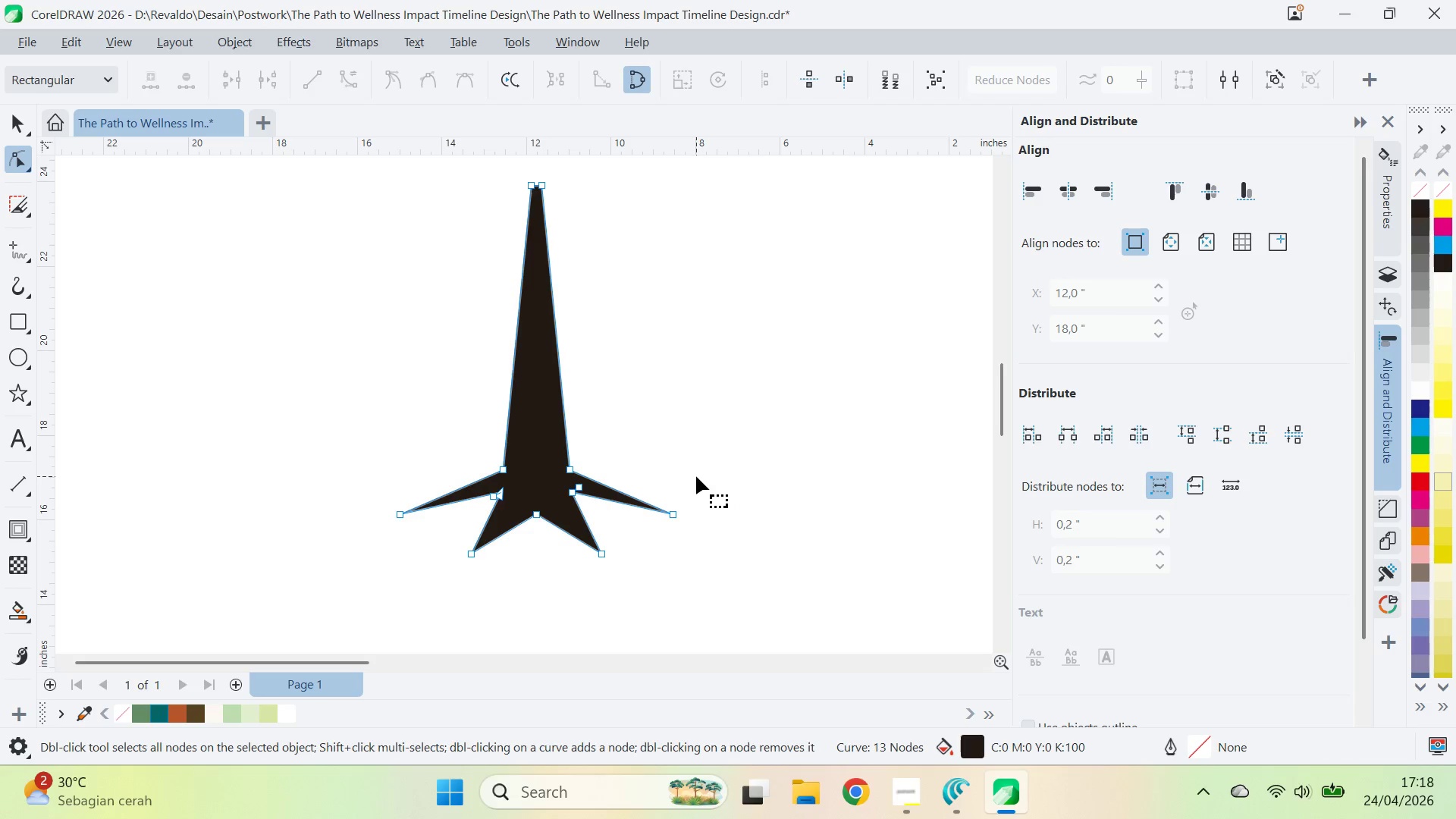 
key(Control+A)
 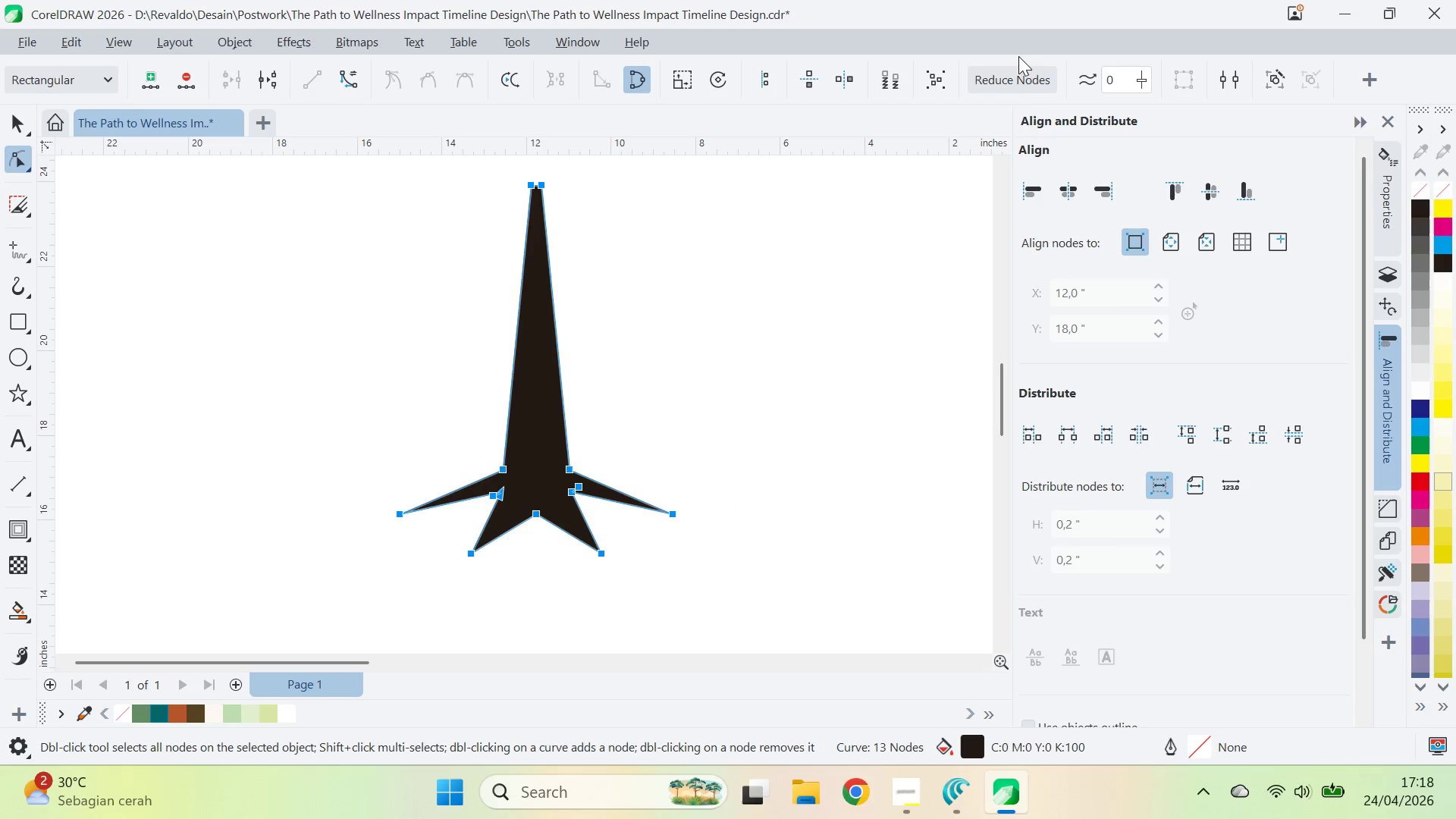 
double_click([1018, 82])
 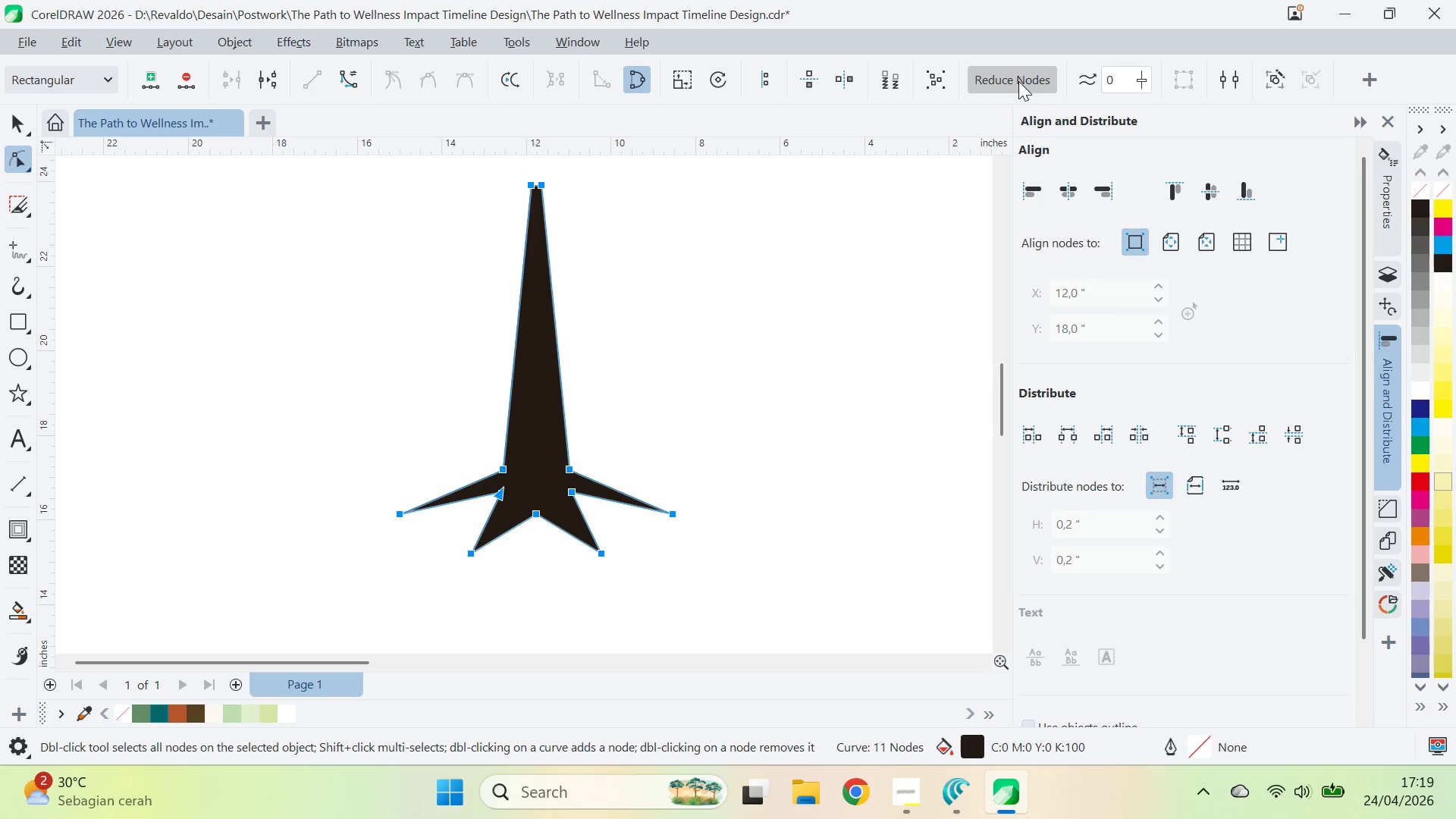 
triple_click([1018, 81])
 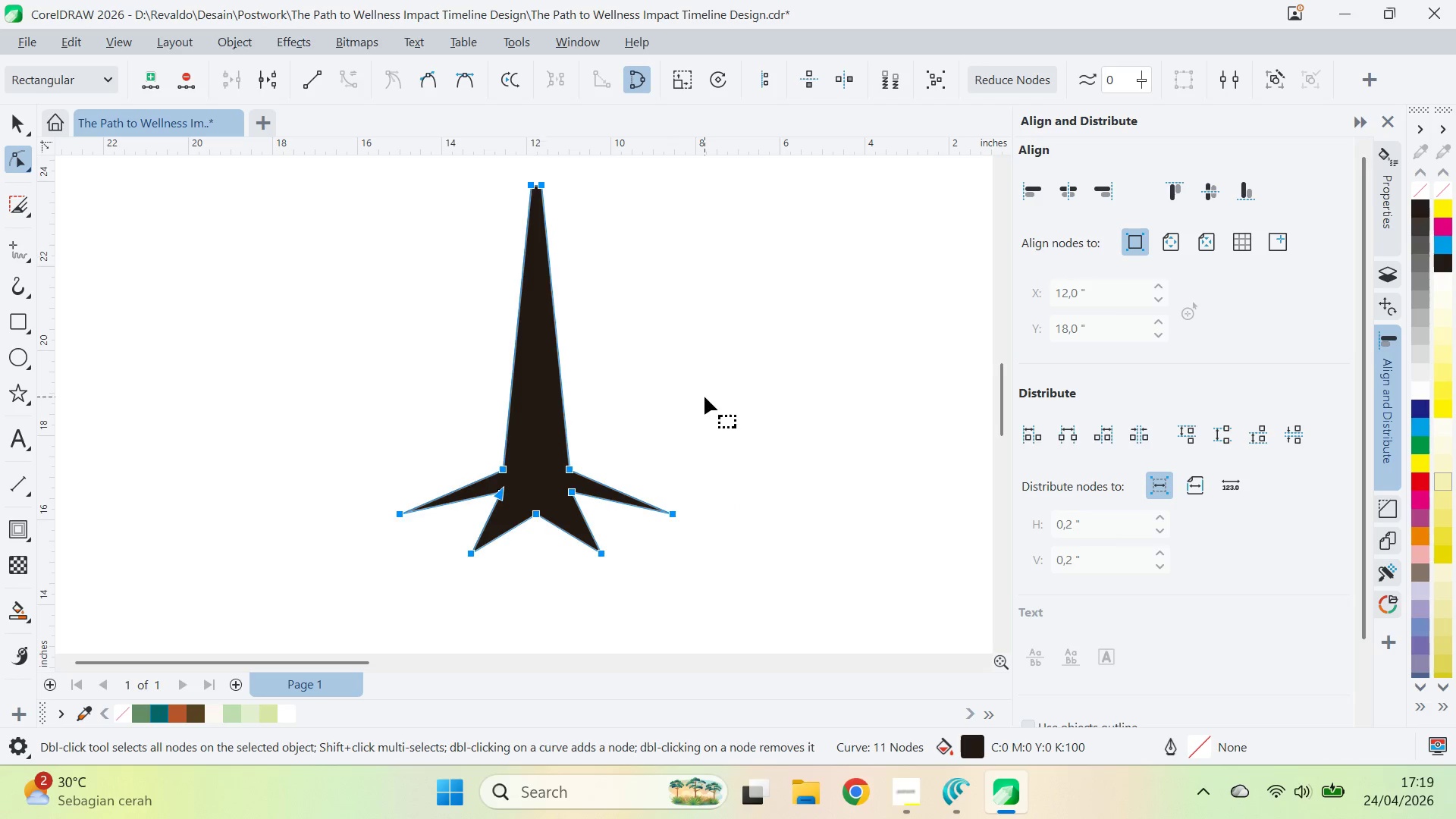 
key(Z)
 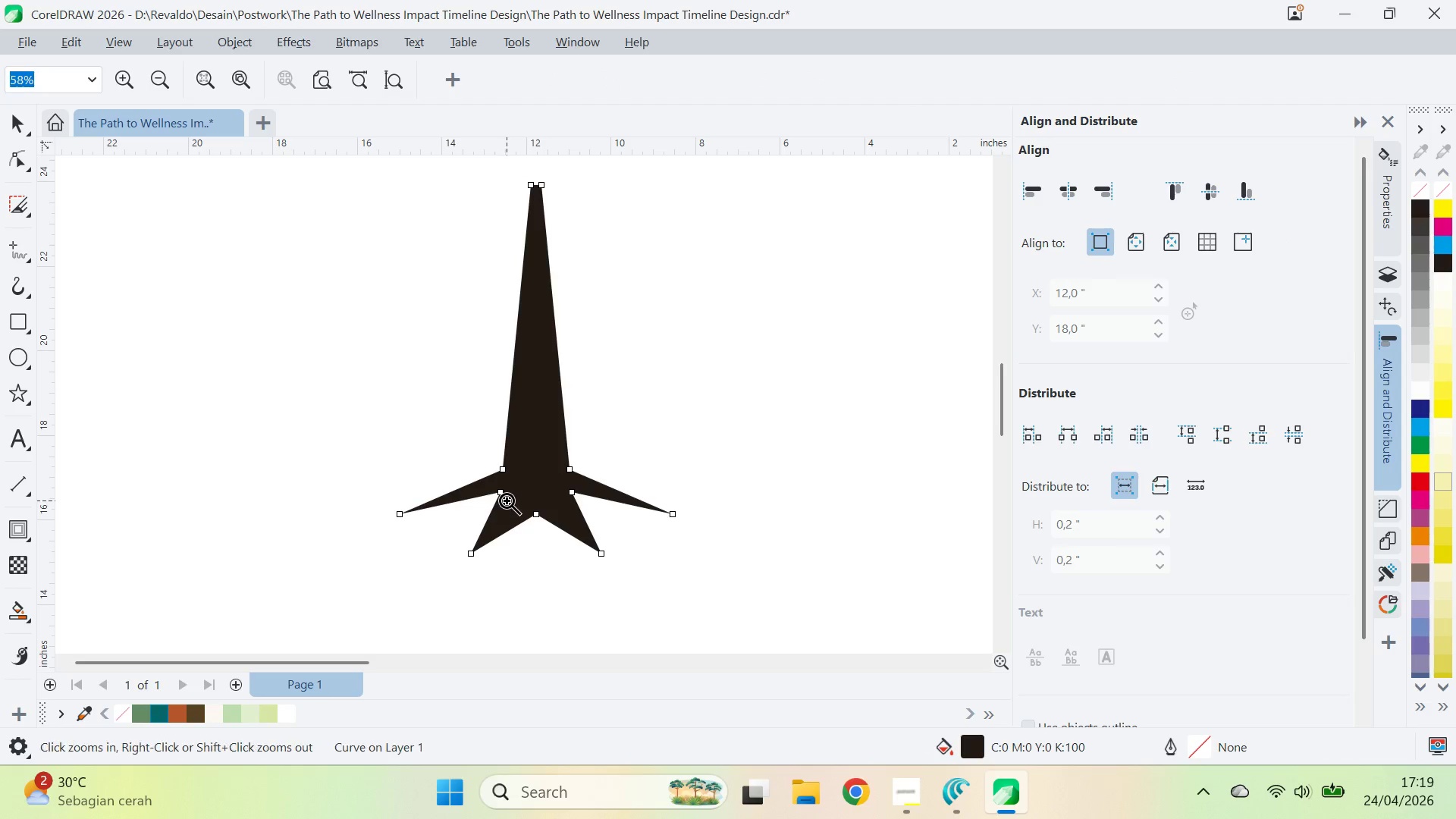 
left_click([507, 500])
 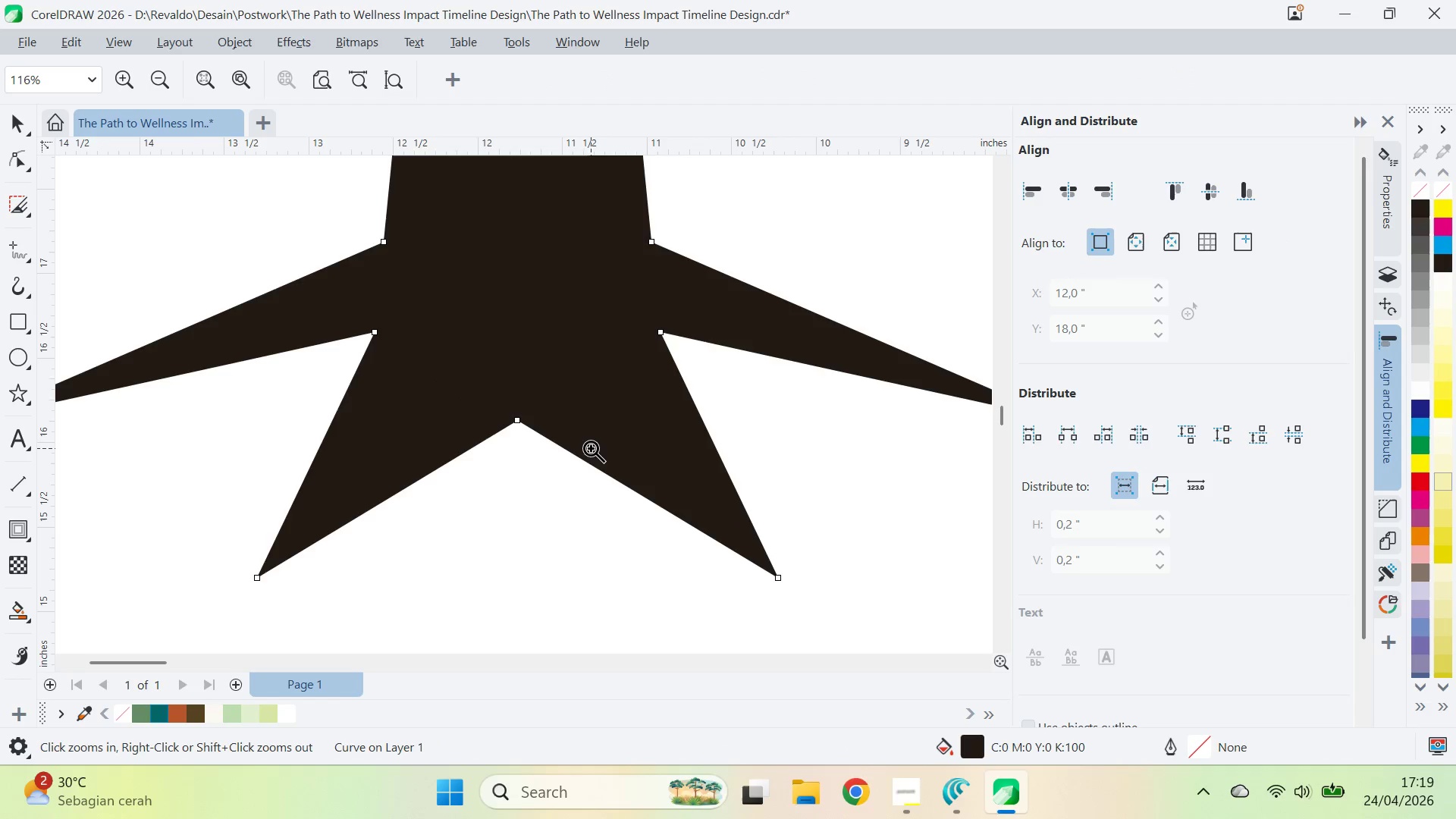 
type(aqa)
 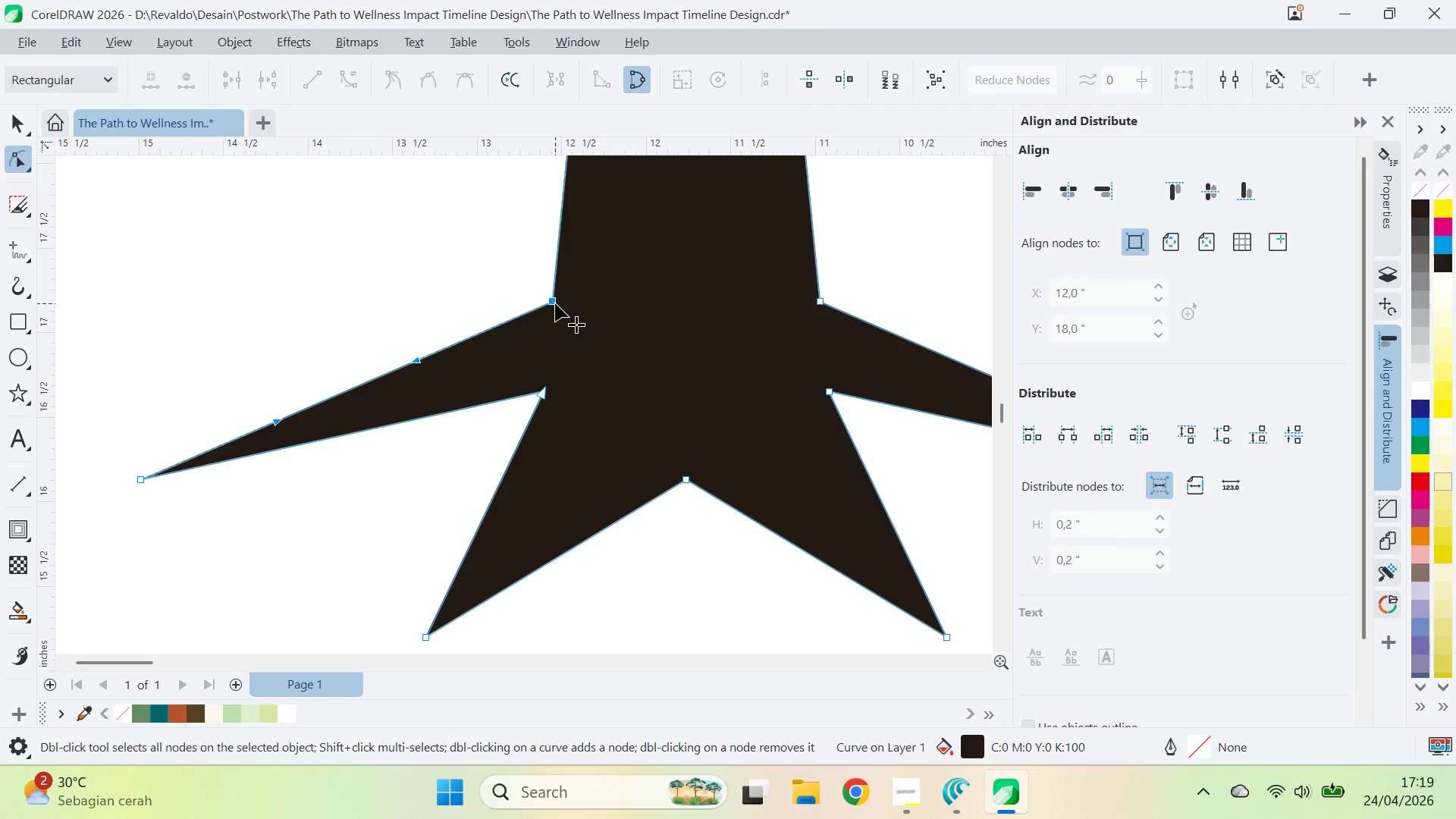 
left_click_drag(start_coordinate=[490, 394], to_coordinate=[658, 453])
 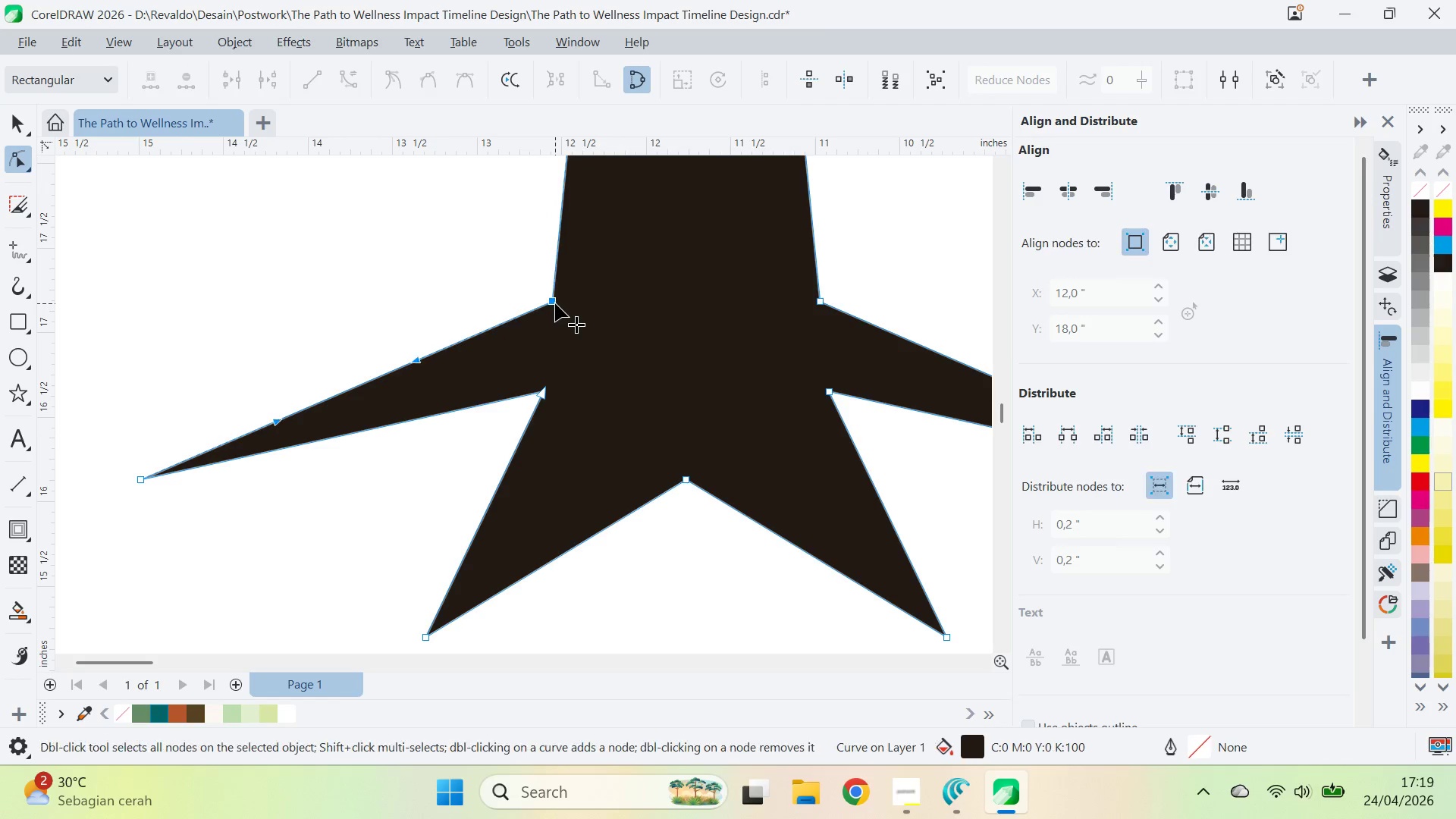 
double_click([555, 303])
 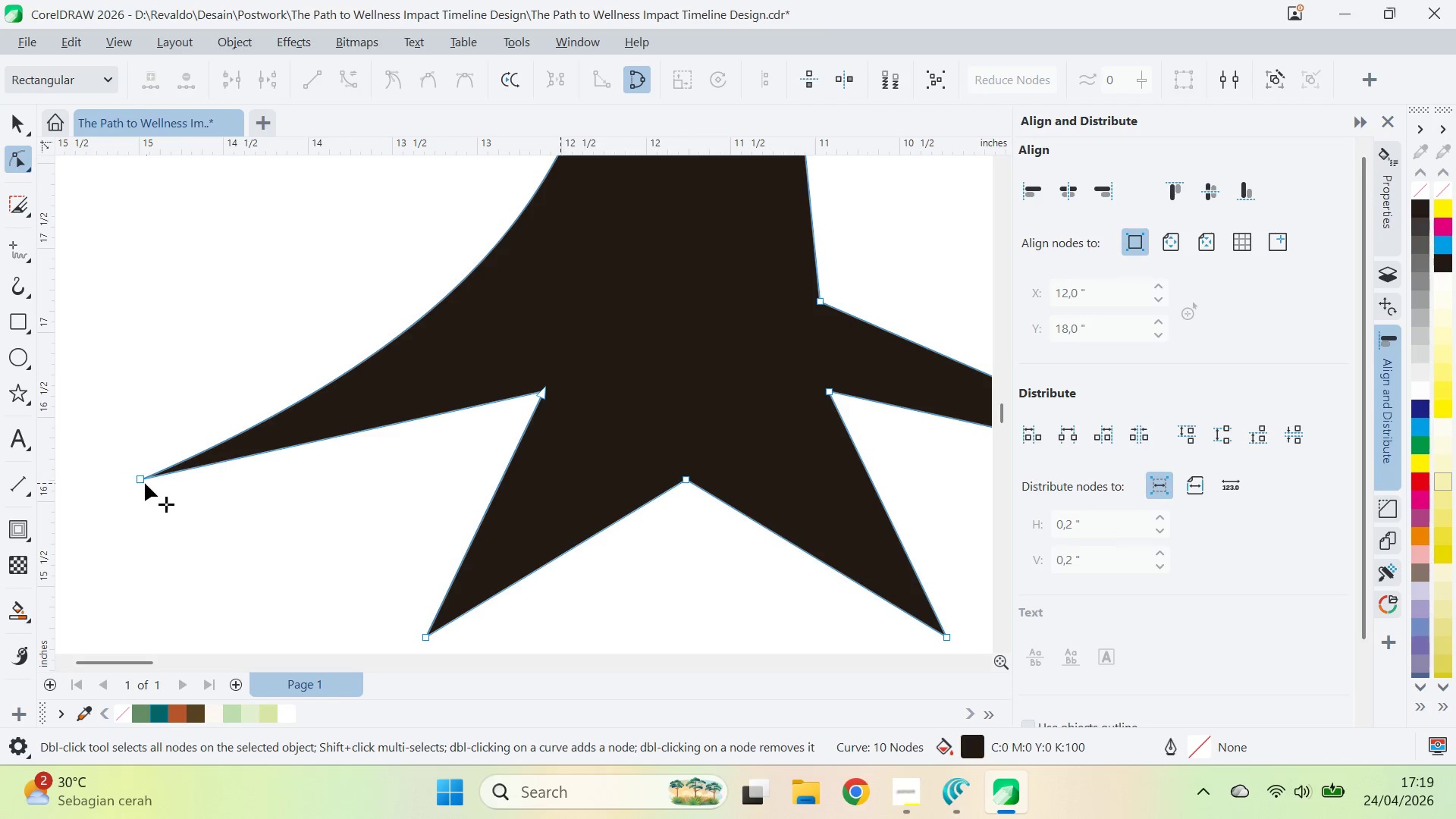 
left_click_drag(start_coordinate=[143, 482], to_coordinate=[142, 460])
 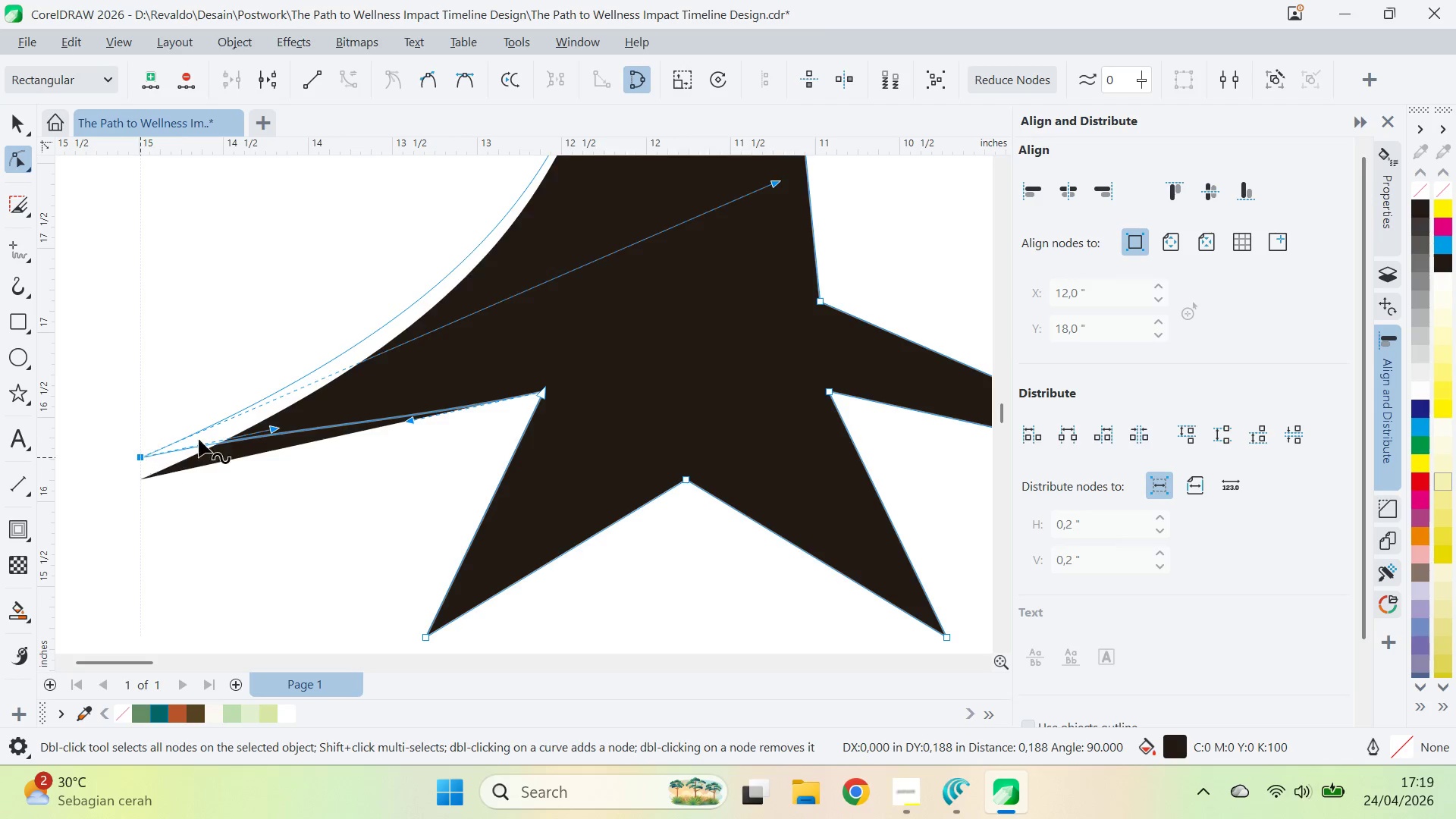 
key(Control+Z)
 